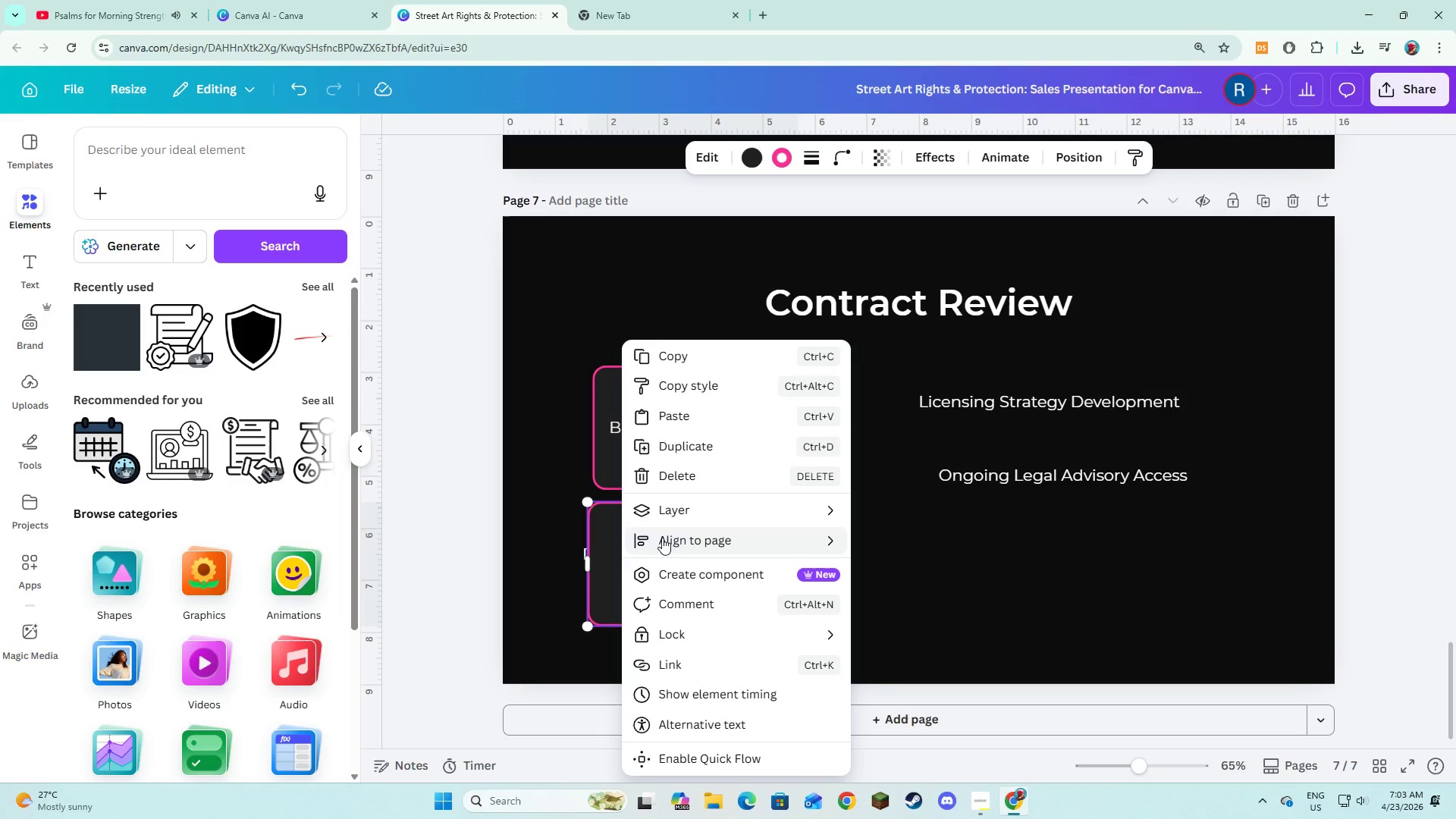 
left_click([680, 512])
 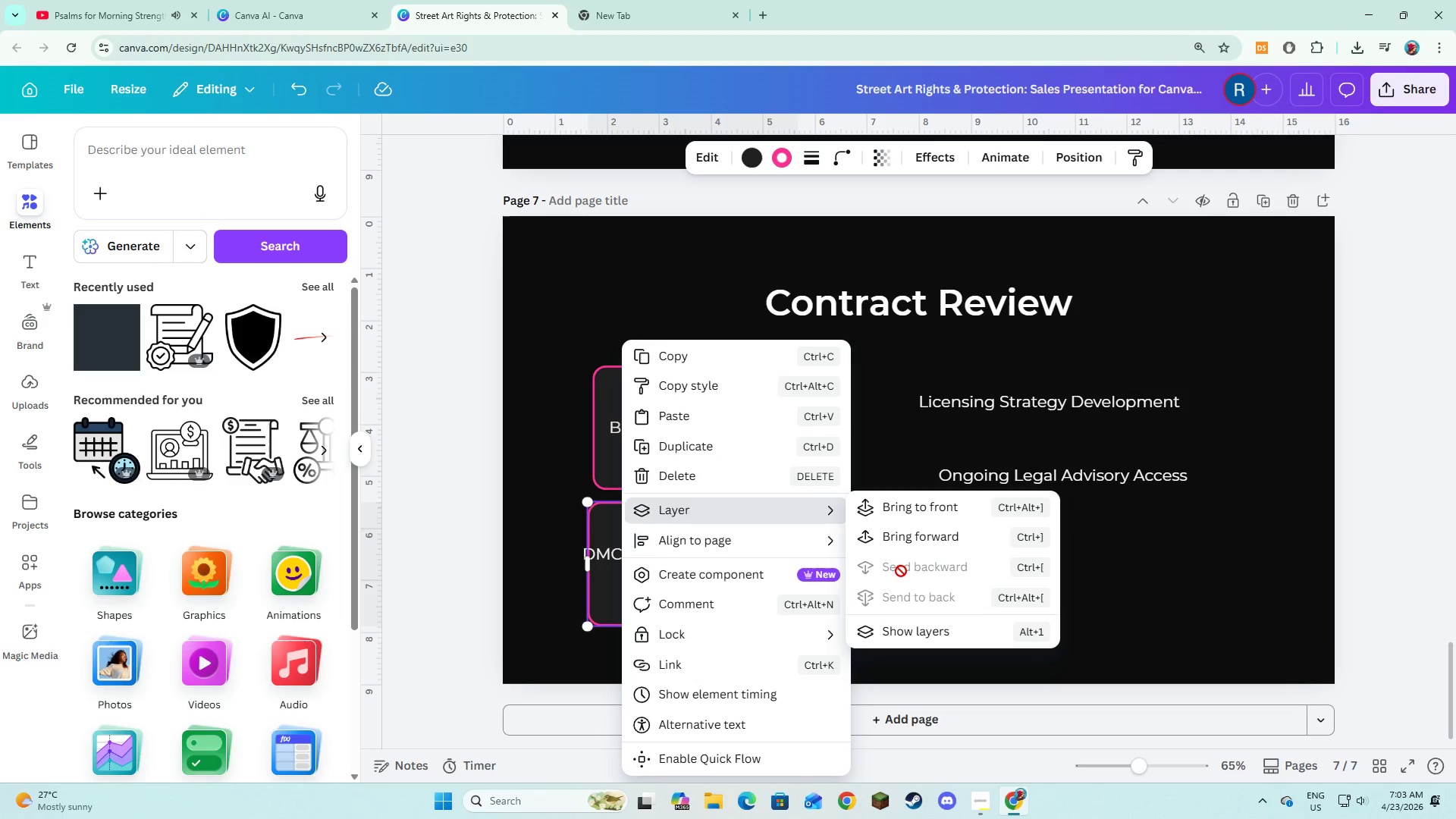 
double_click([890, 620])
 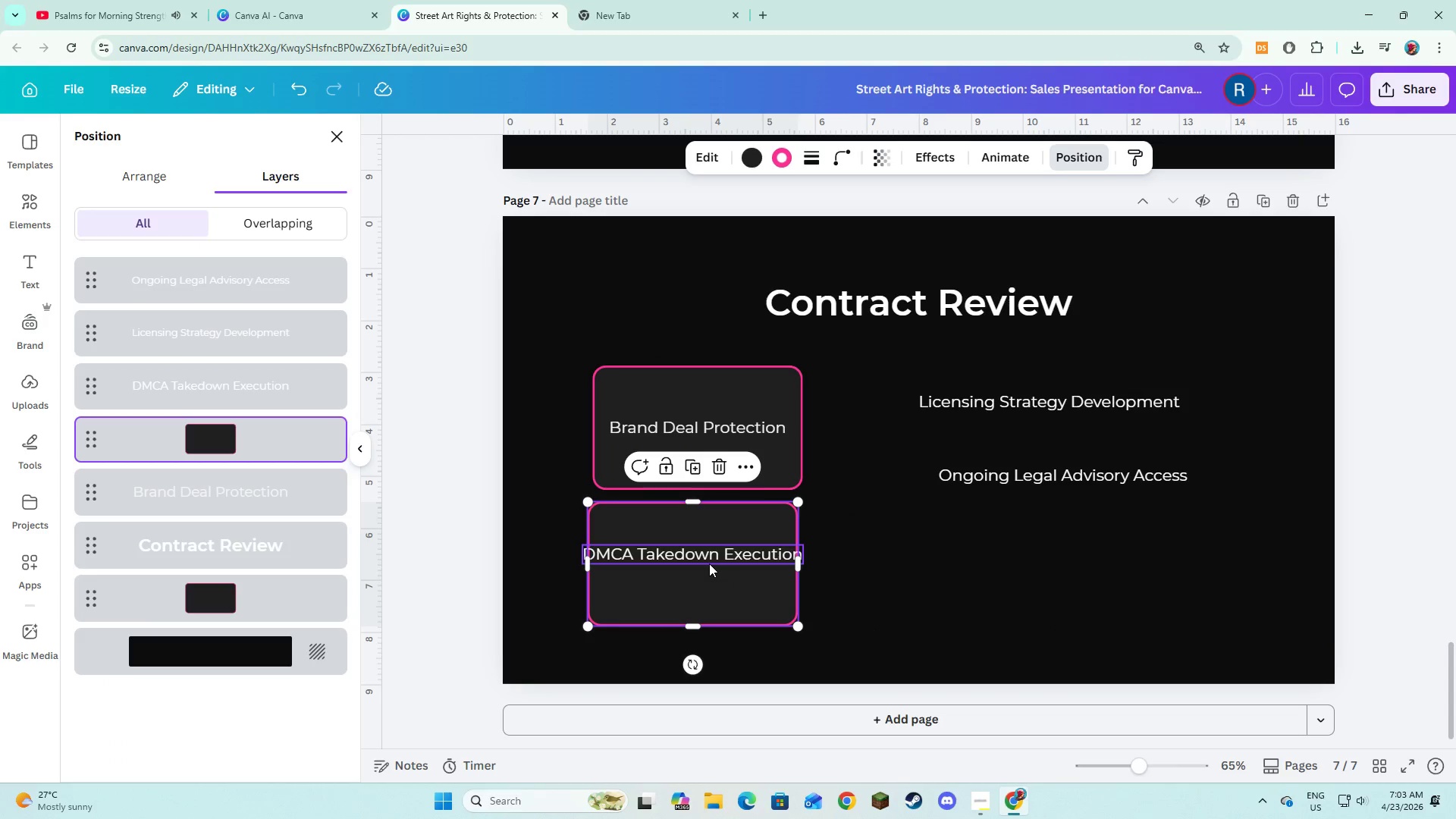 
left_click([709, 563])
 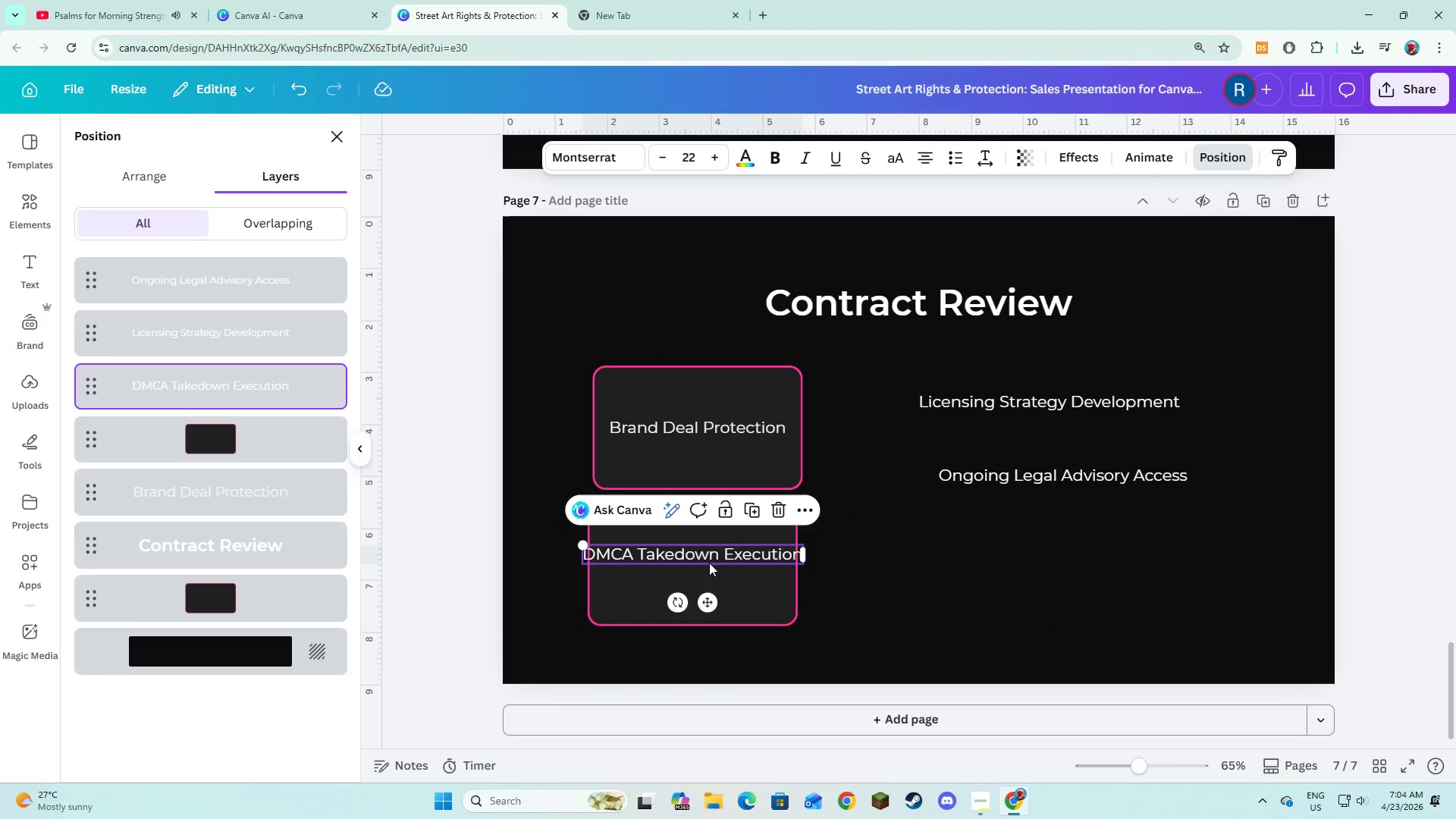 
left_click_drag(start_coordinate=[708, 562], to_coordinate=[725, 566])
 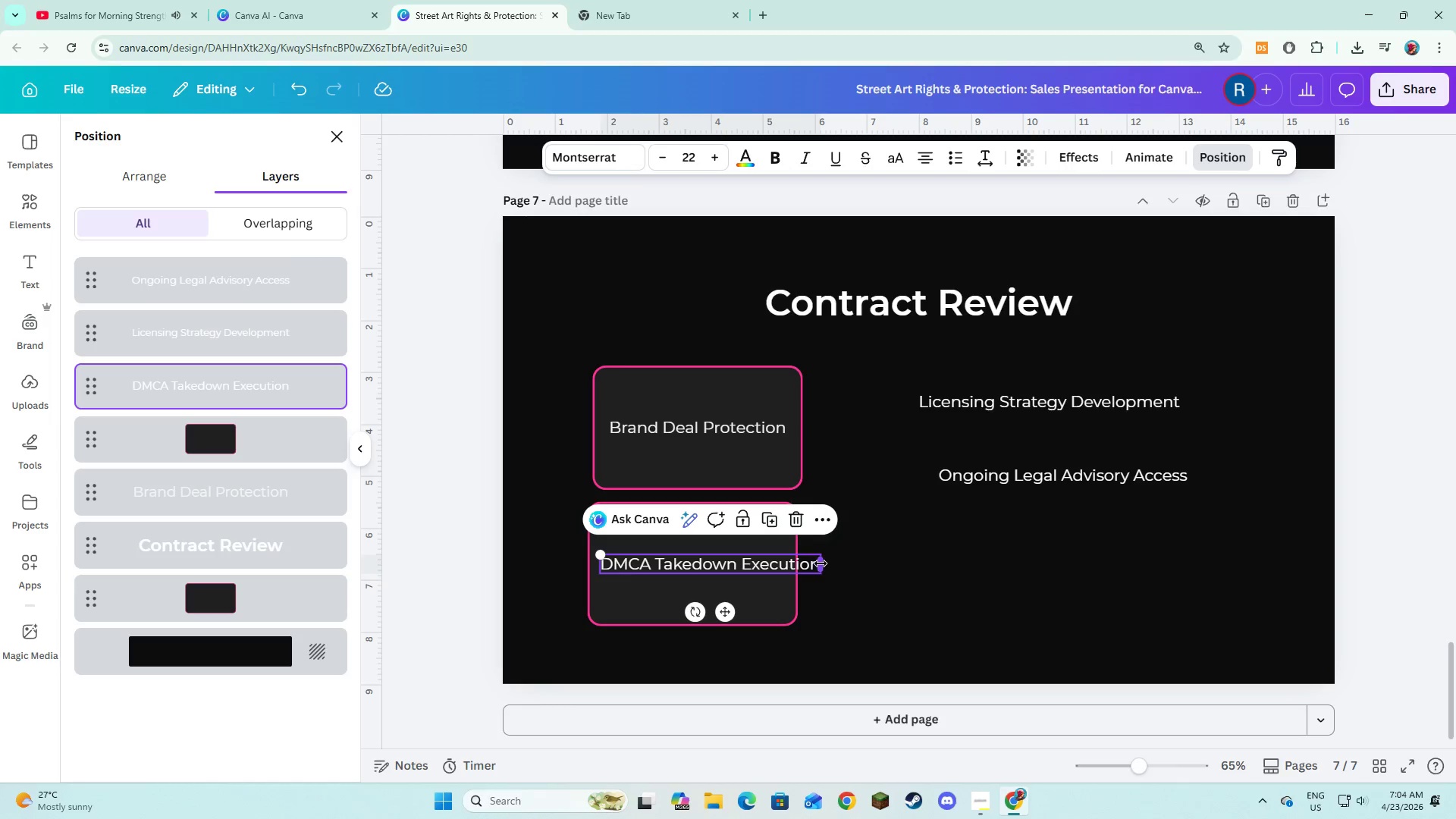 
left_click_drag(start_coordinate=[821, 563], to_coordinate=[787, 568])
 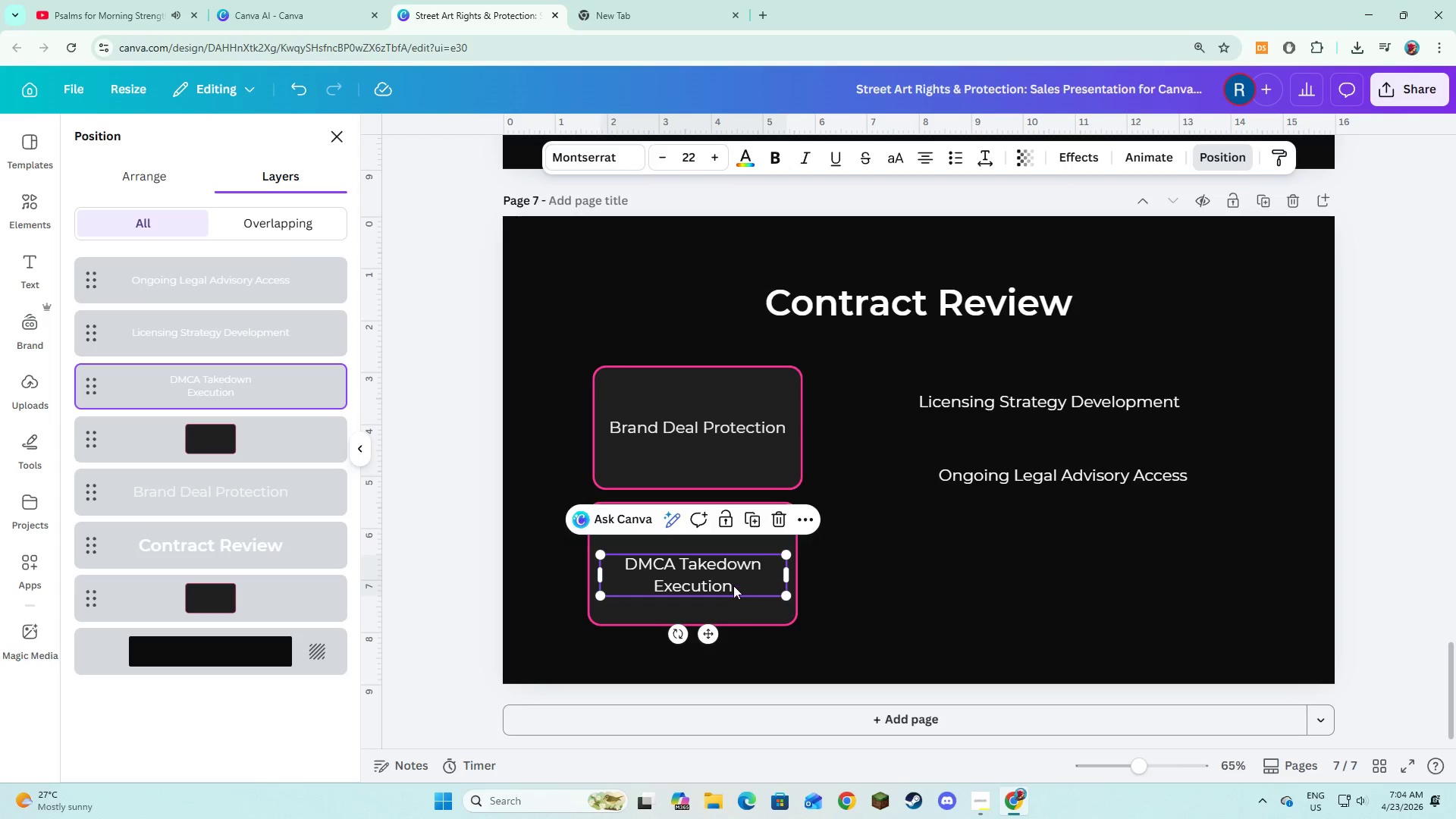 
left_click_drag(start_coordinate=[733, 585], to_coordinate=[733, 579])
 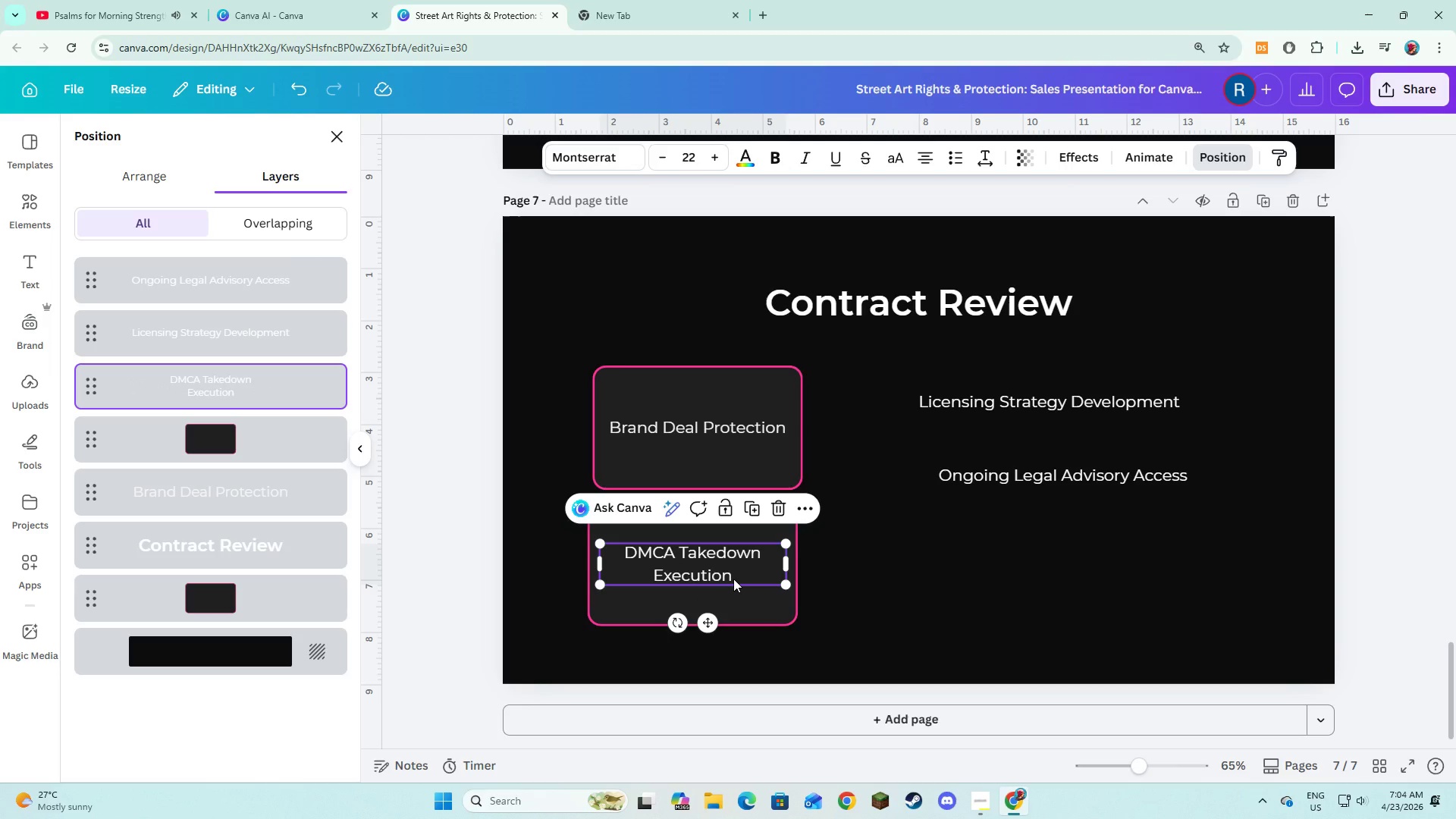 
hold_key(key=ShiftLeft, duration=0.97)
left_click([752, 600])
 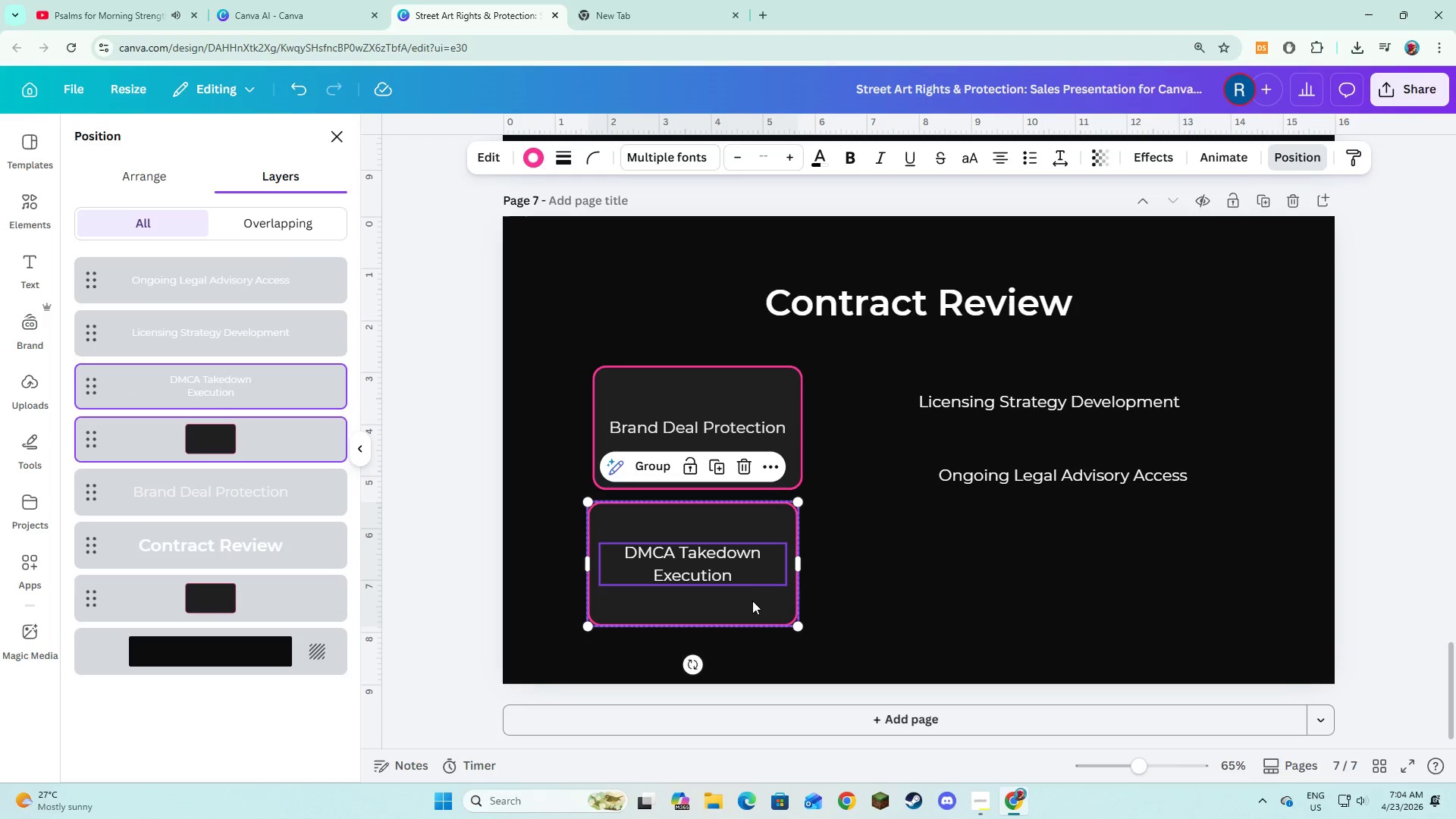 
left_click_drag(start_coordinate=[752, 601], to_coordinate=[759, 601])
 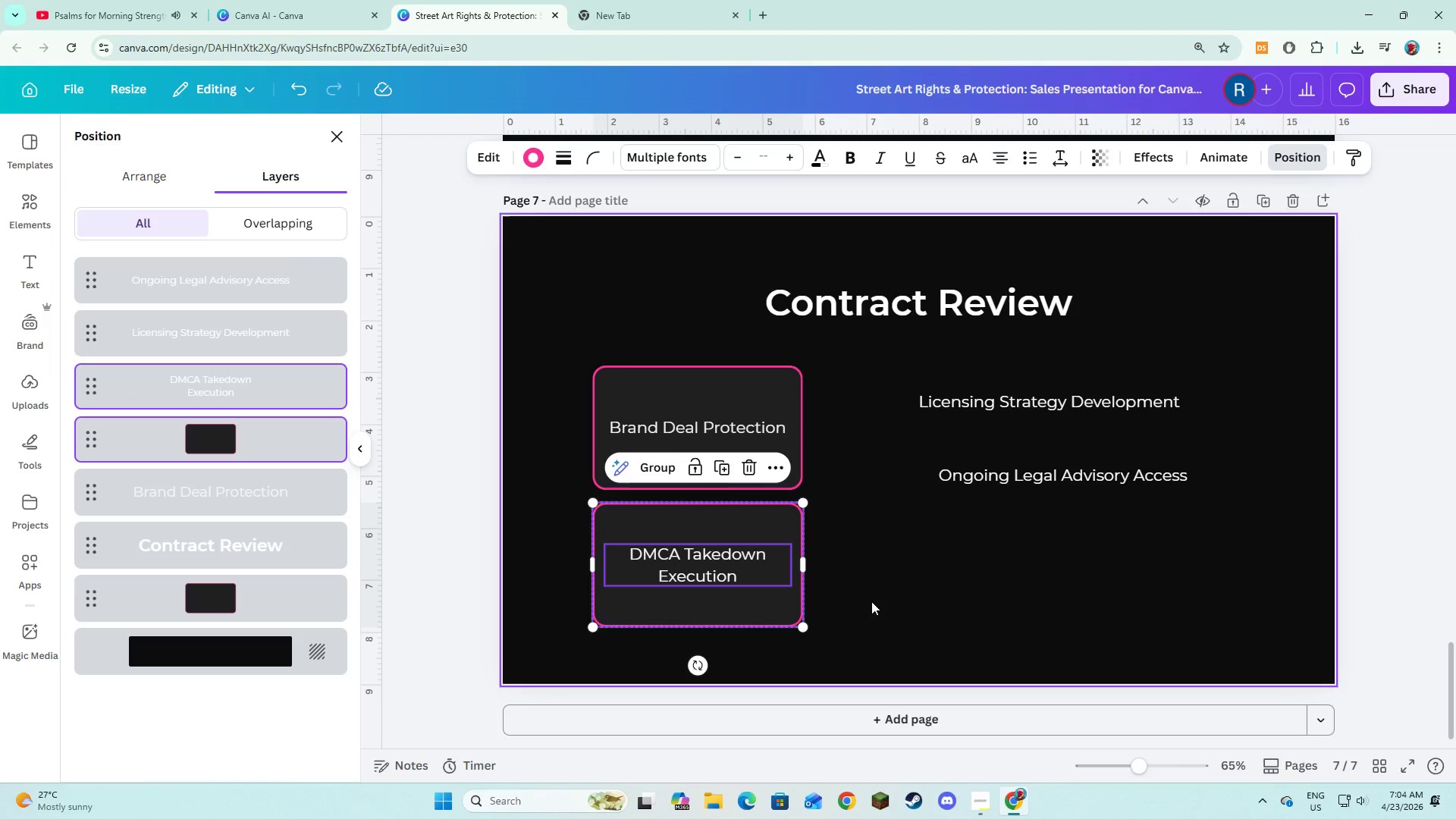 
left_click([871, 601])
 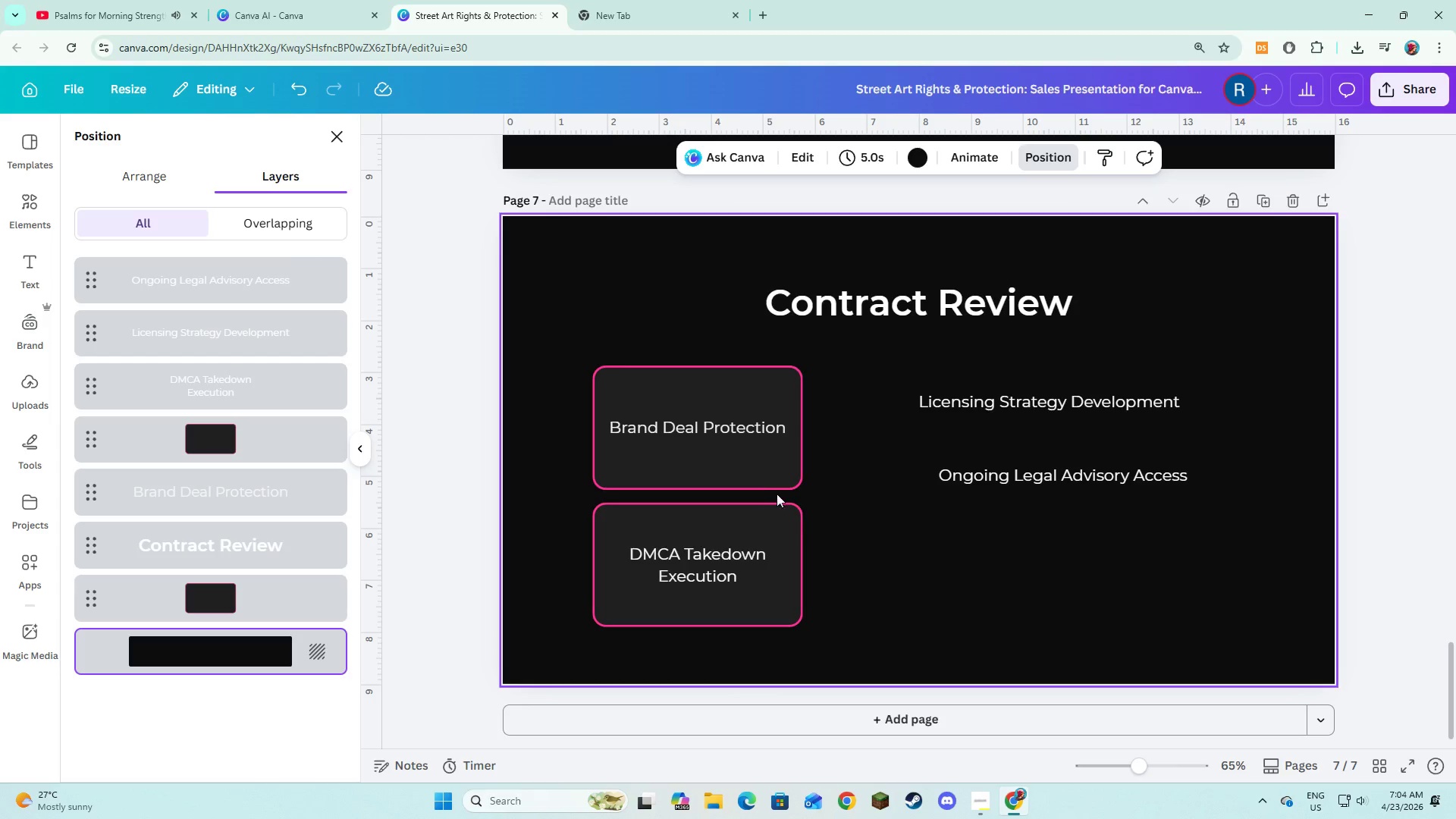 
left_click([770, 481])
 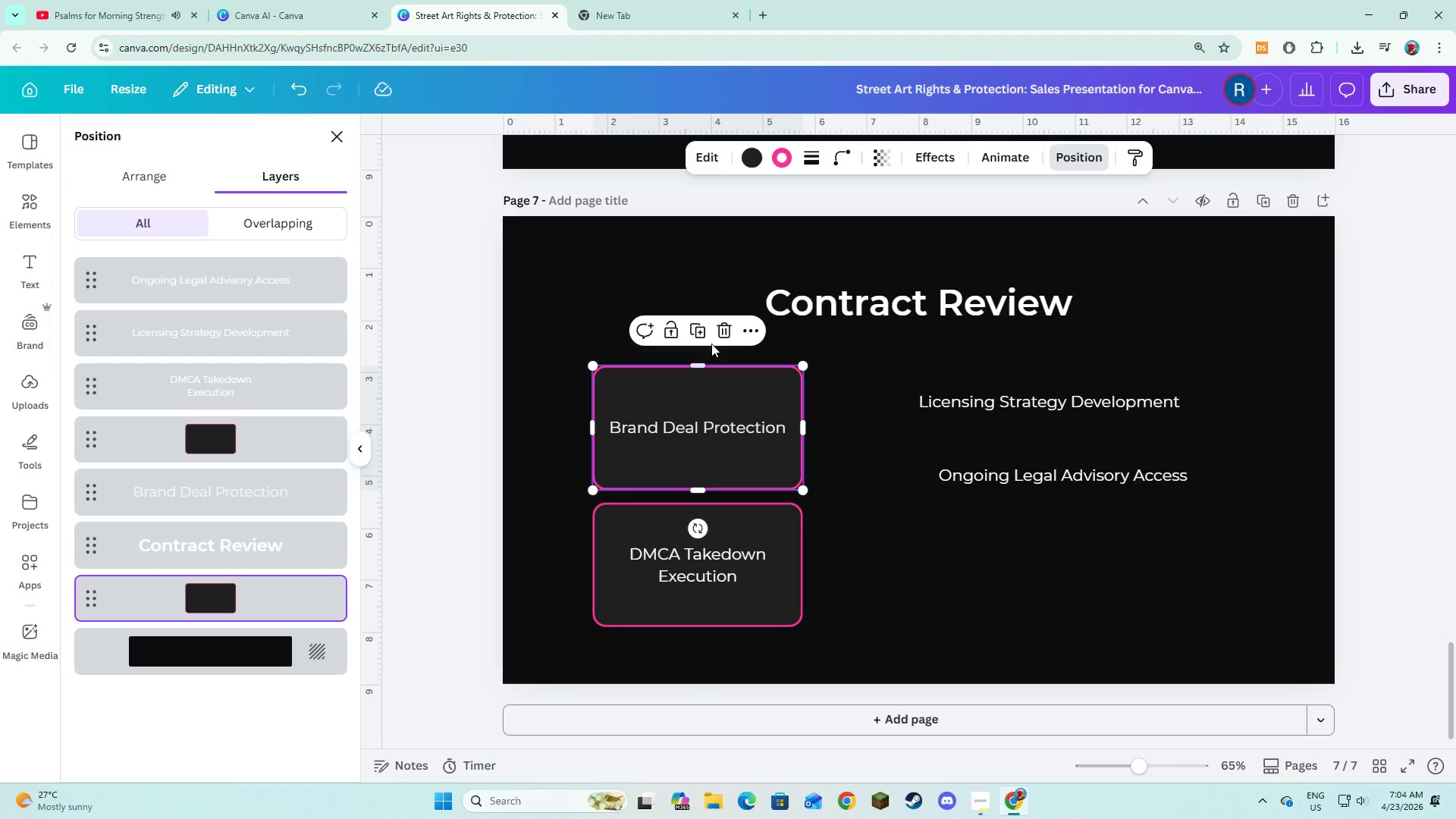 
left_click([705, 337])
 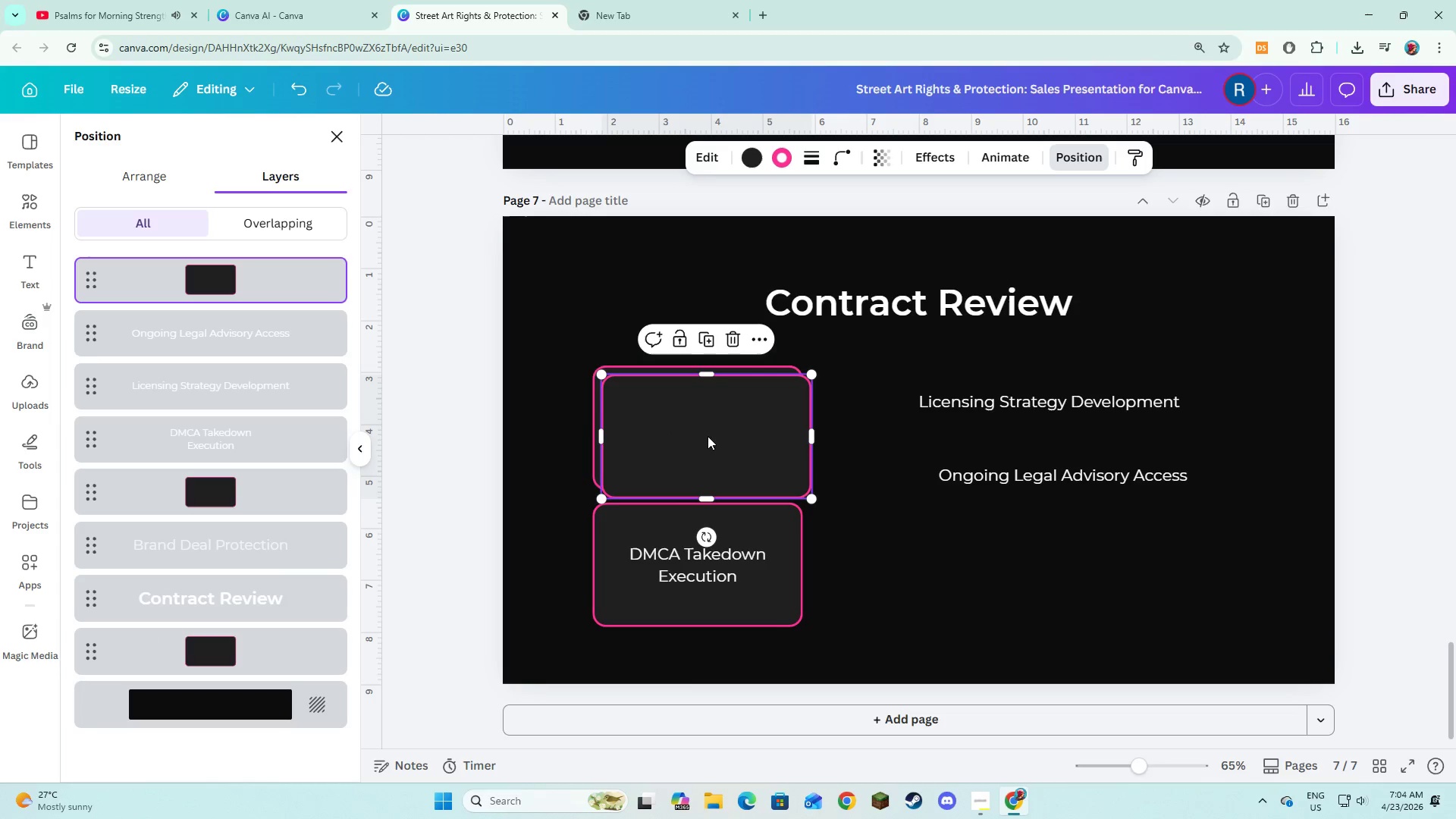 
left_click_drag(start_coordinate=[708, 439], to_coordinate=[961, 435])
 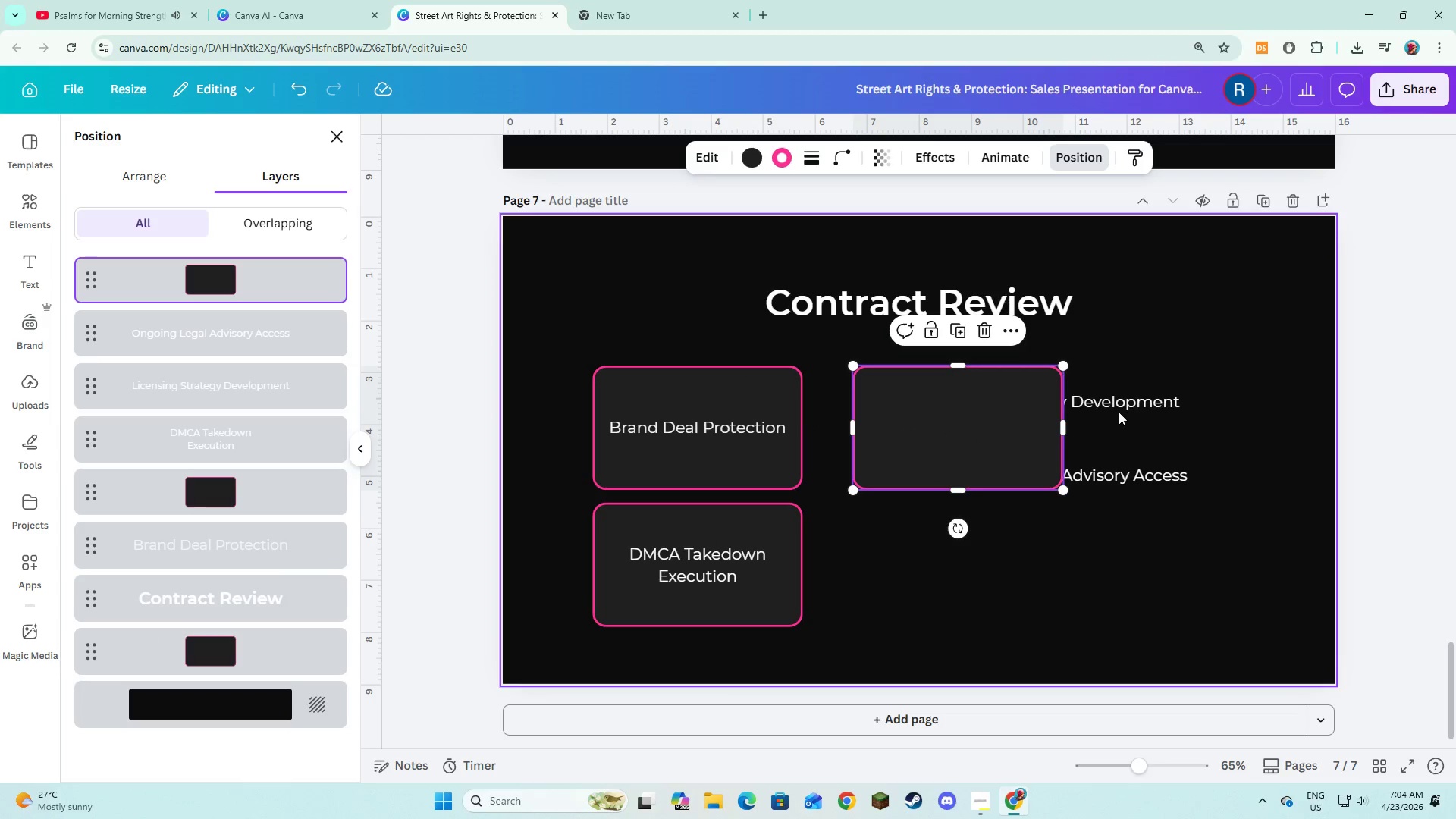 
left_click([1122, 406])
 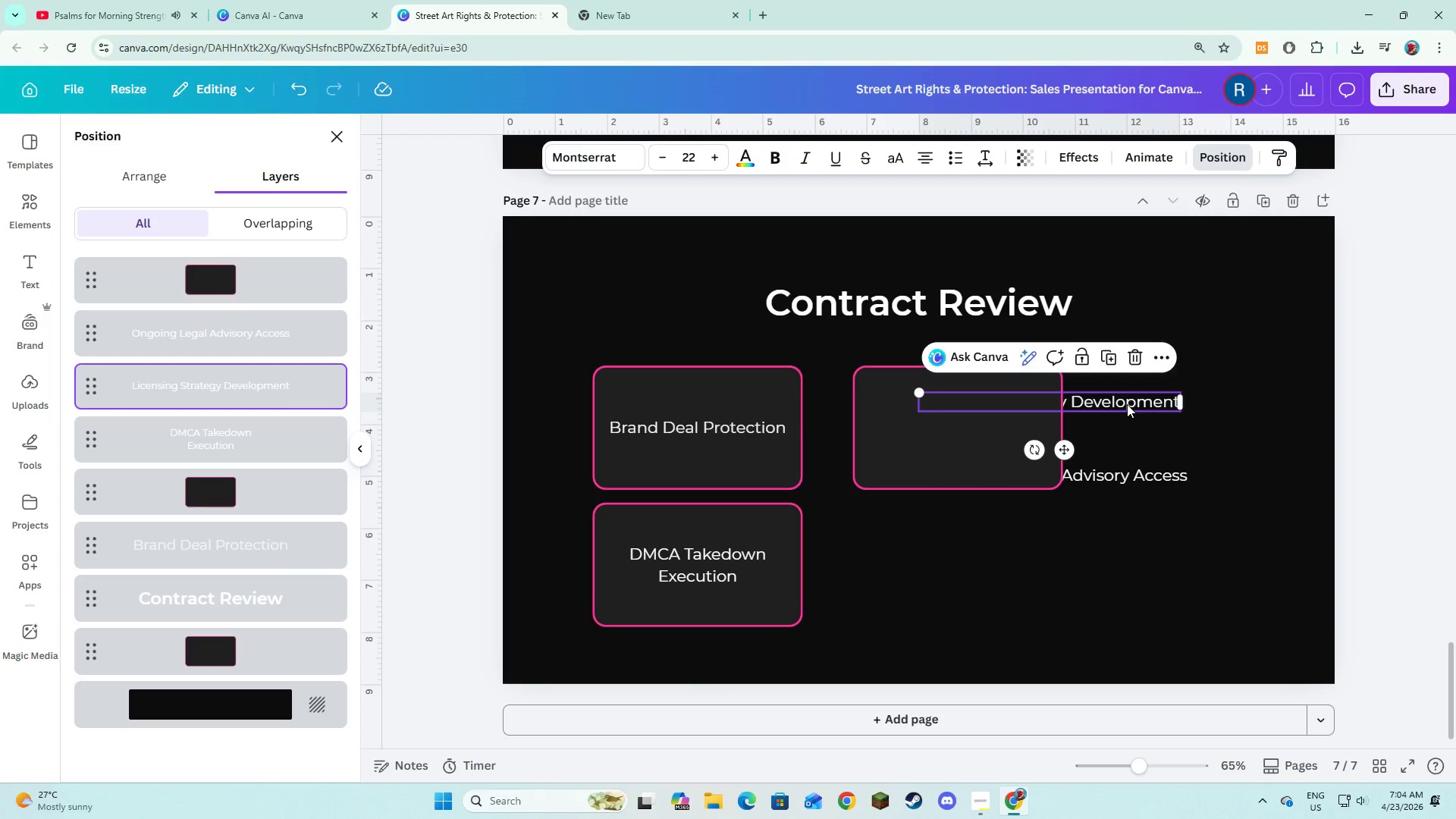 
left_click_drag(start_coordinate=[1126, 404], to_coordinate=[1131, 418])
 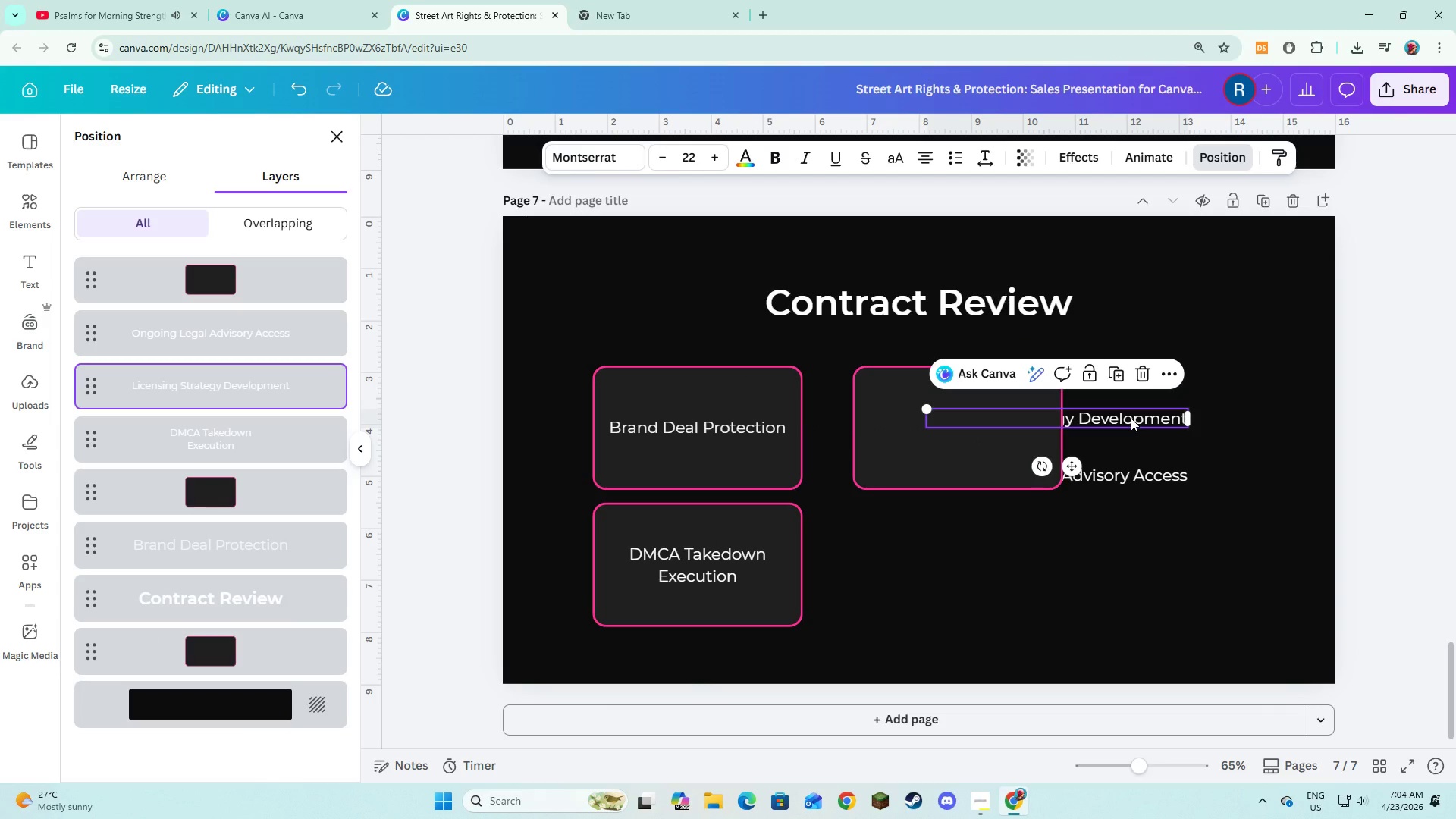 
right_click([1131, 418])
 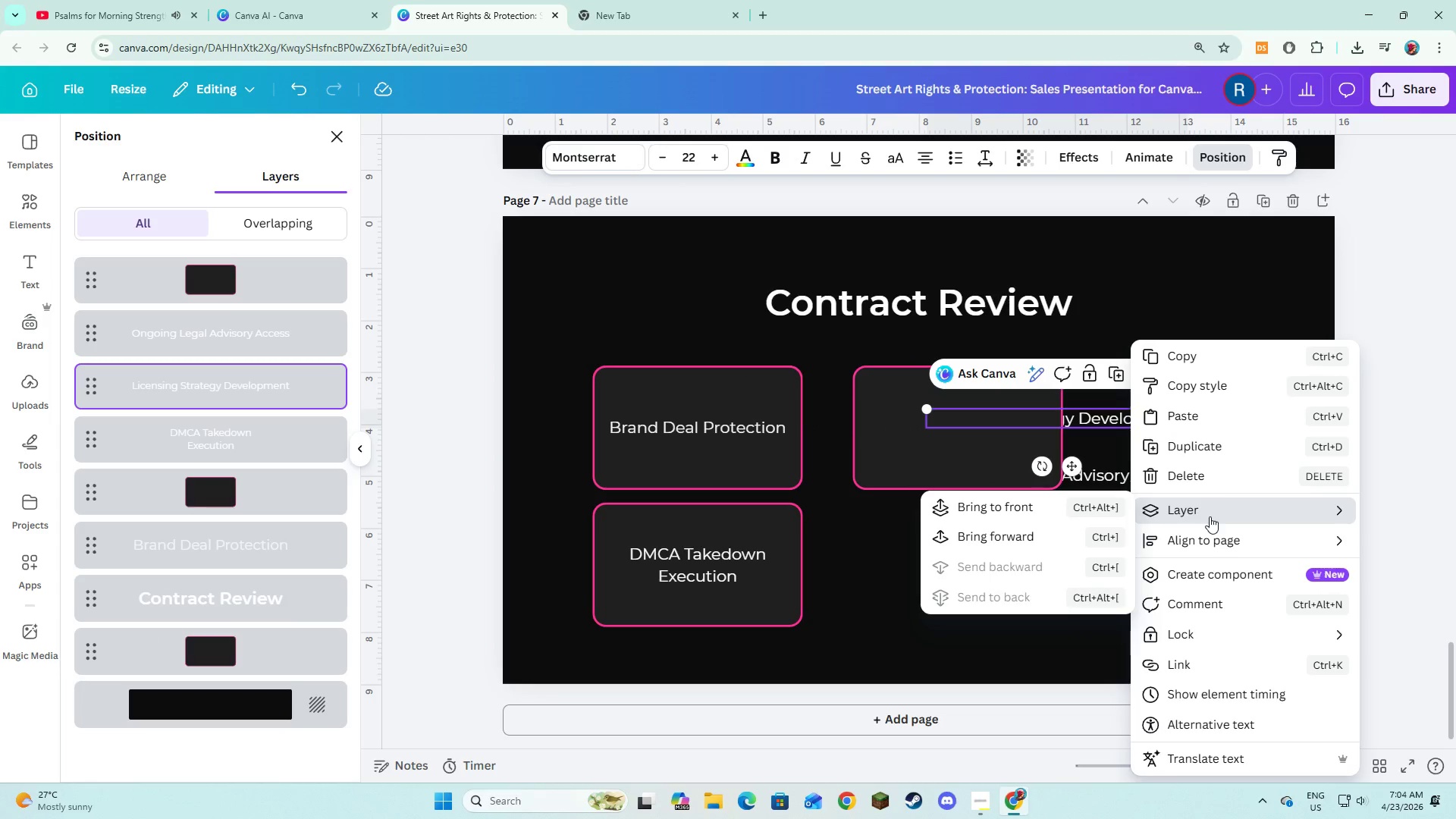 
left_click([1072, 516])
 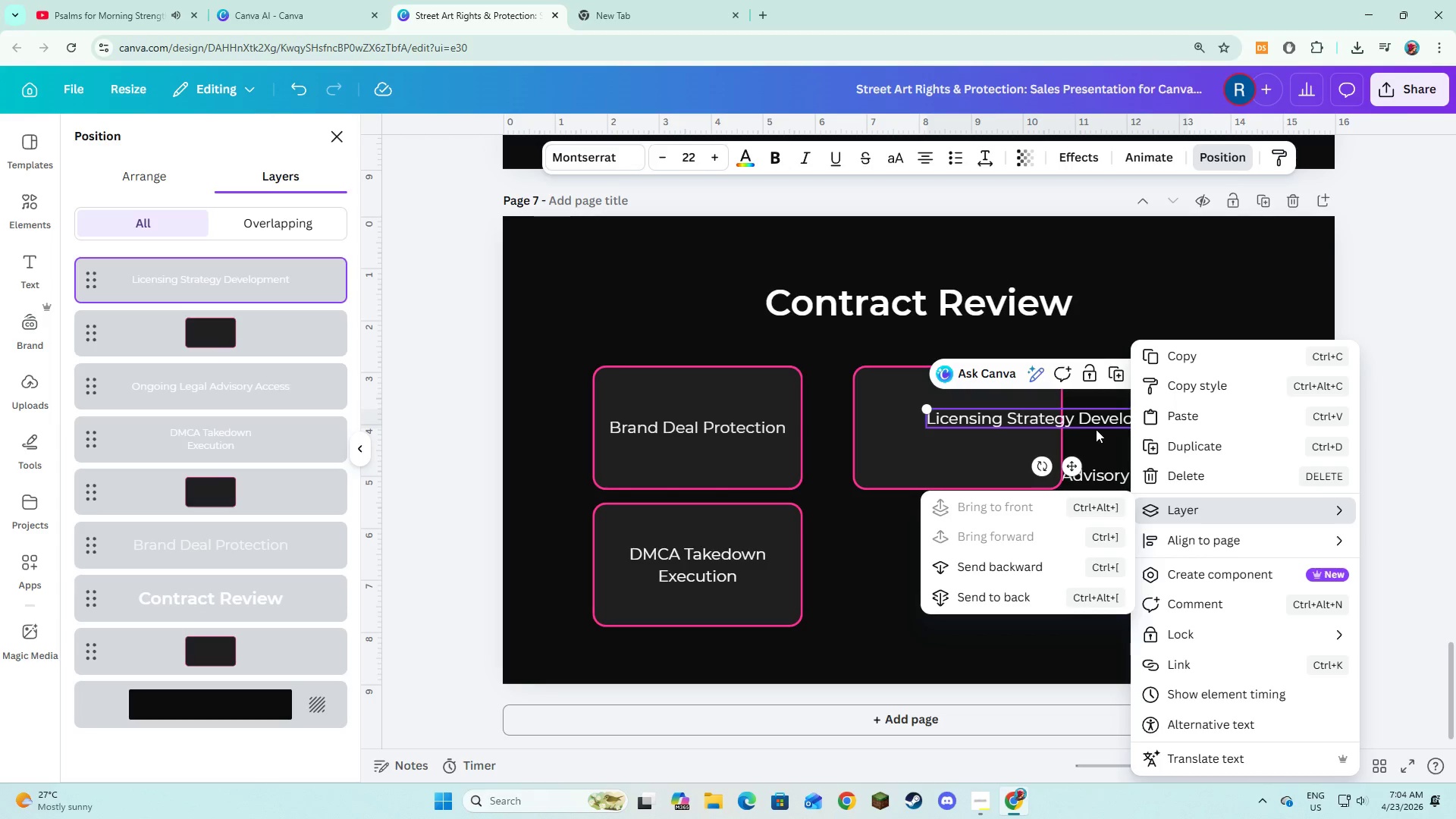 
left_click([1096, 419])
 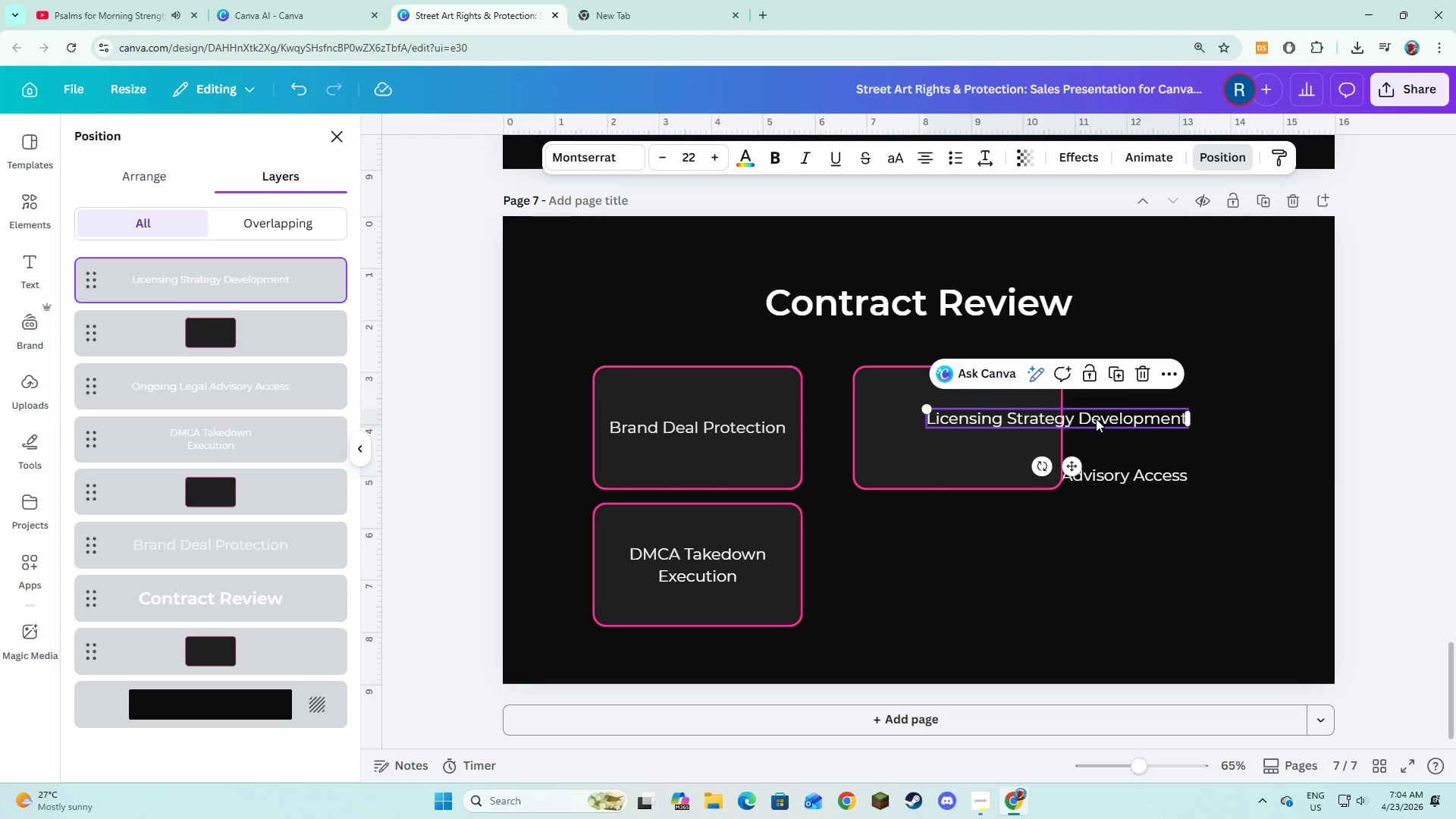 
left_click_drag(start_coordinate=[1096, 419], to_coordinate=[1045, 400])
 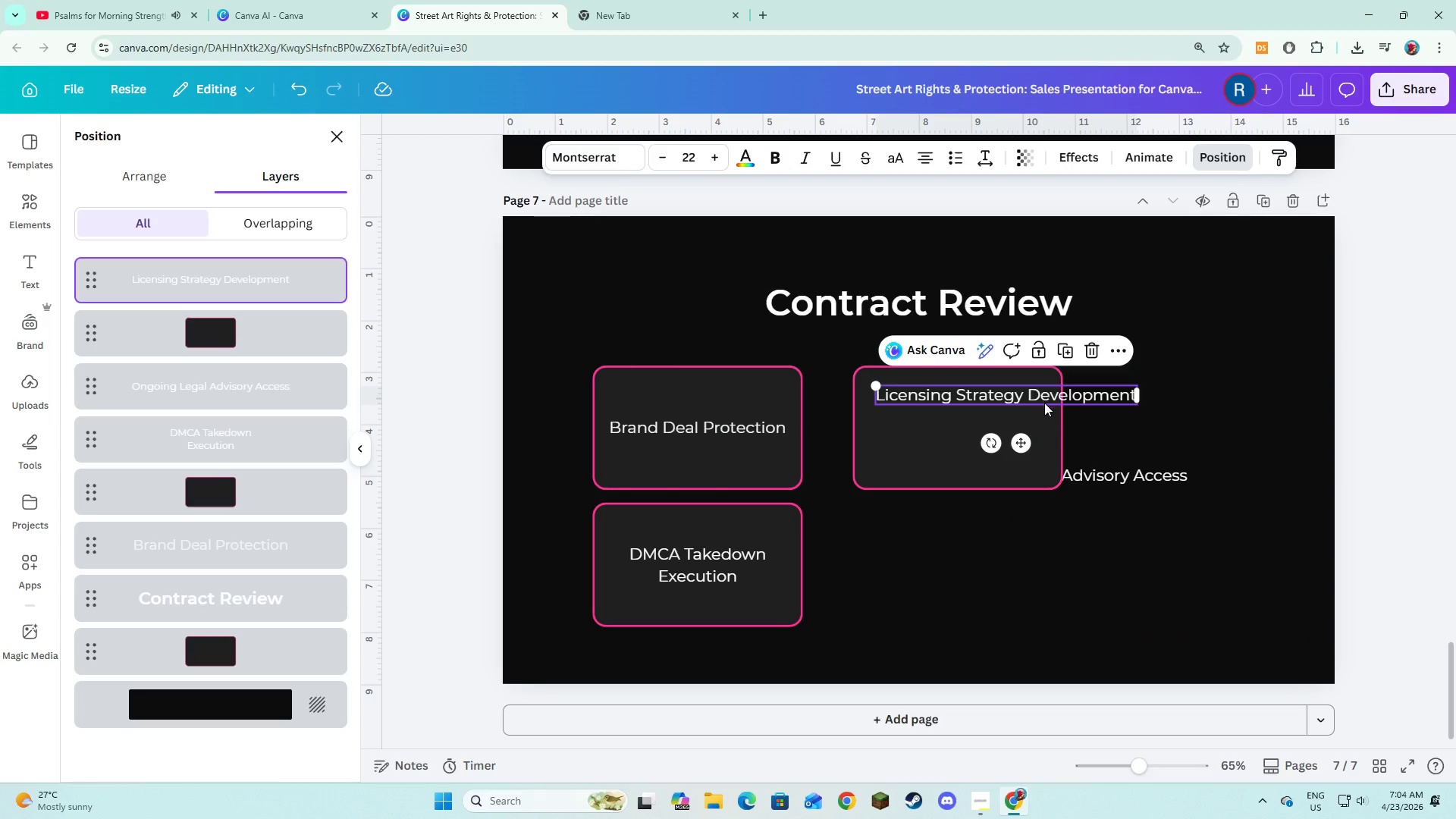 
left_click_drag(start_coordinate=[1044, 400], to_coordinate=[1040, 415])
 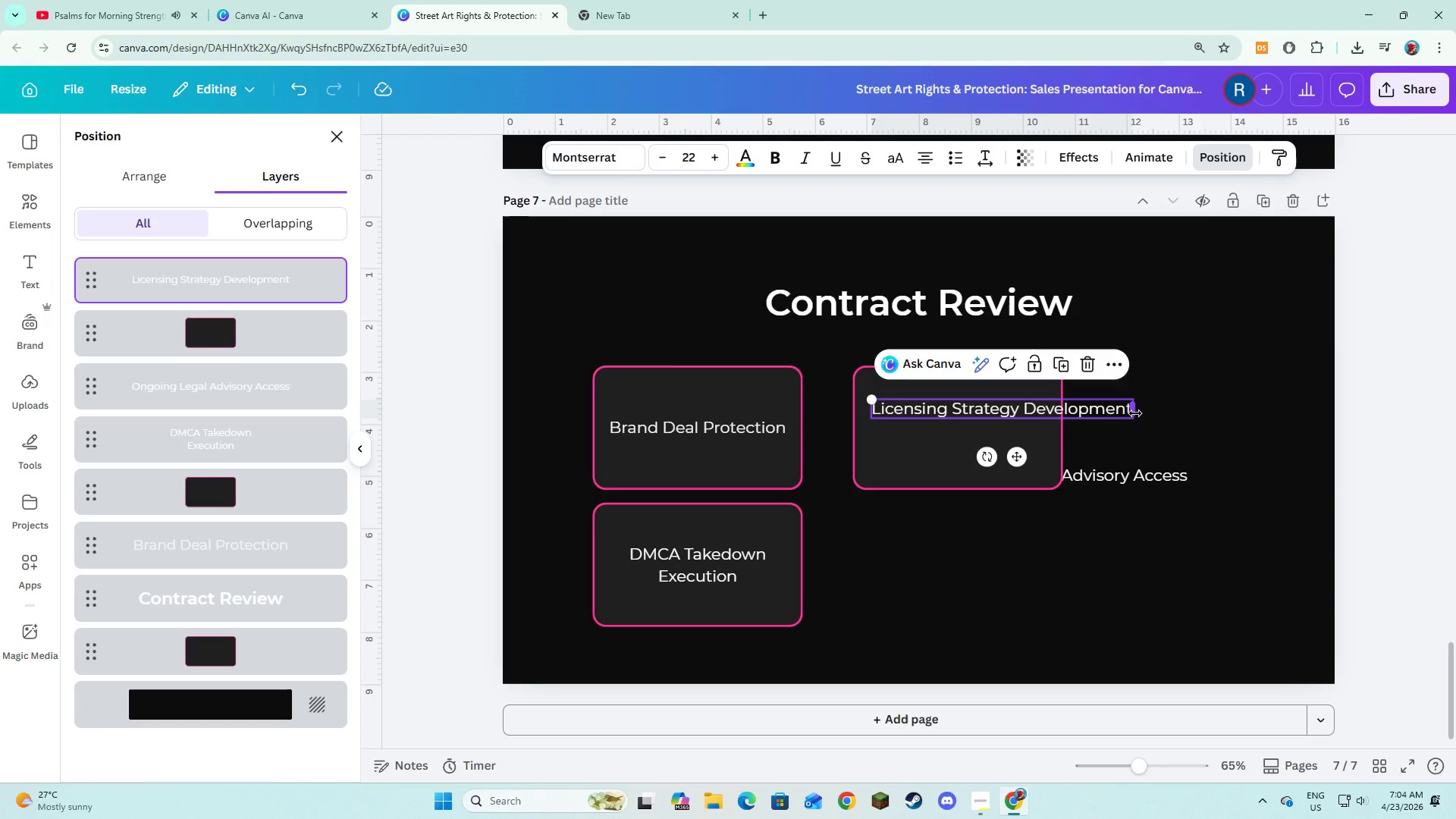 
left_click_drag(start_coordinate=[1135, 413], to_coordinate=[1040, 436])
 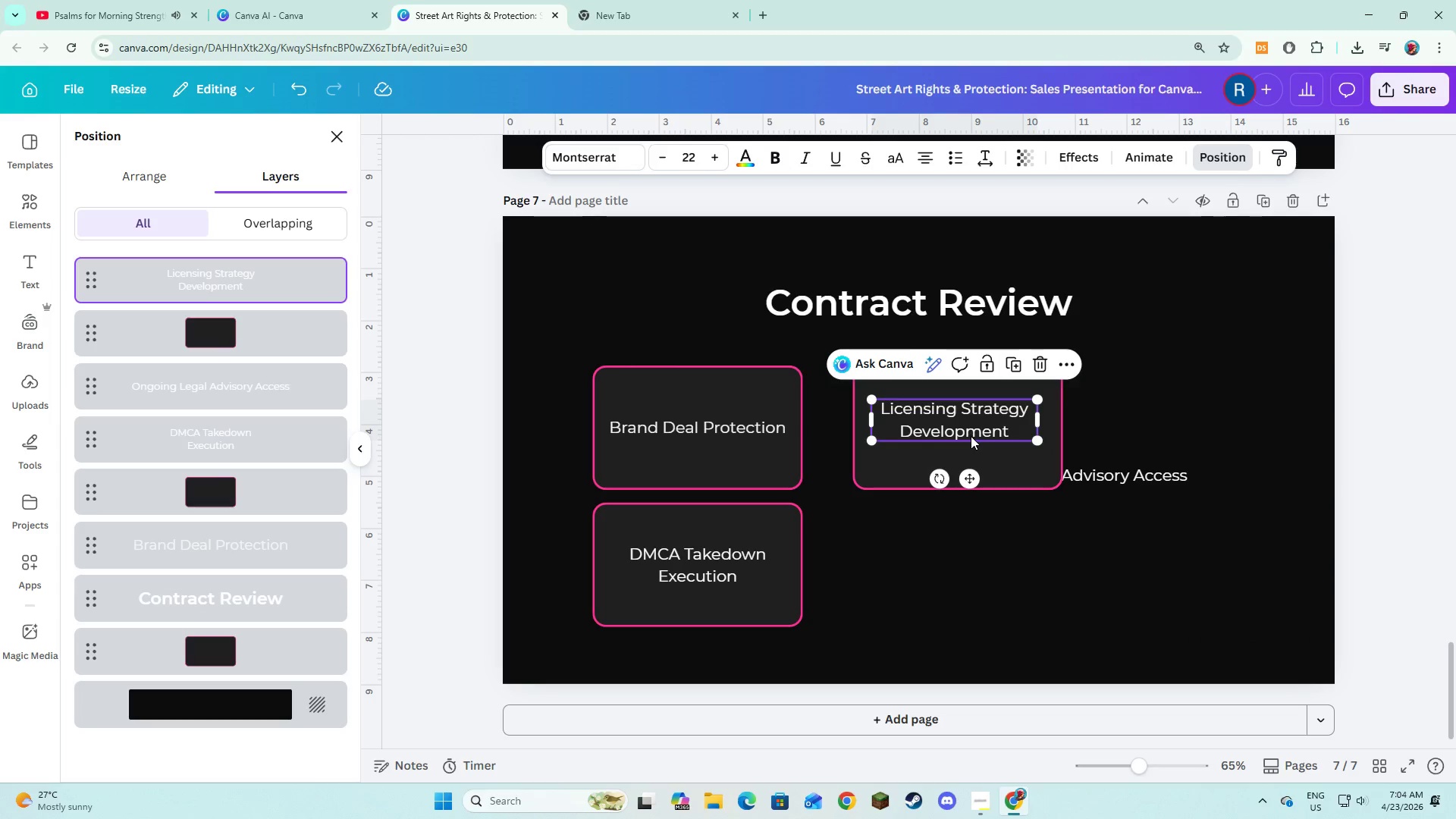 
left_click_drag(start_coordinate=[971, 436], to_coordinate=[972, 444])
 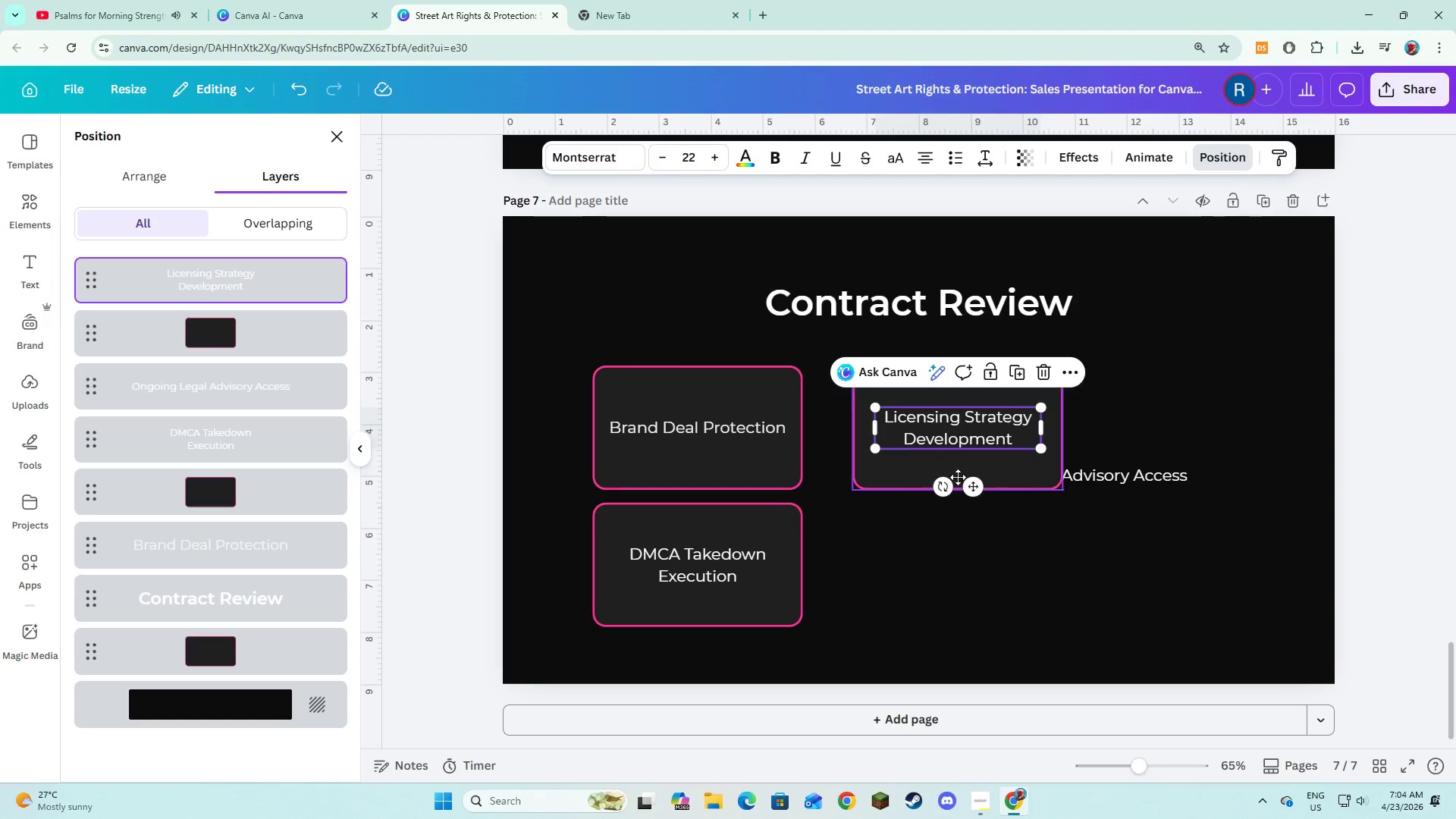 
left_click([893, 477])
 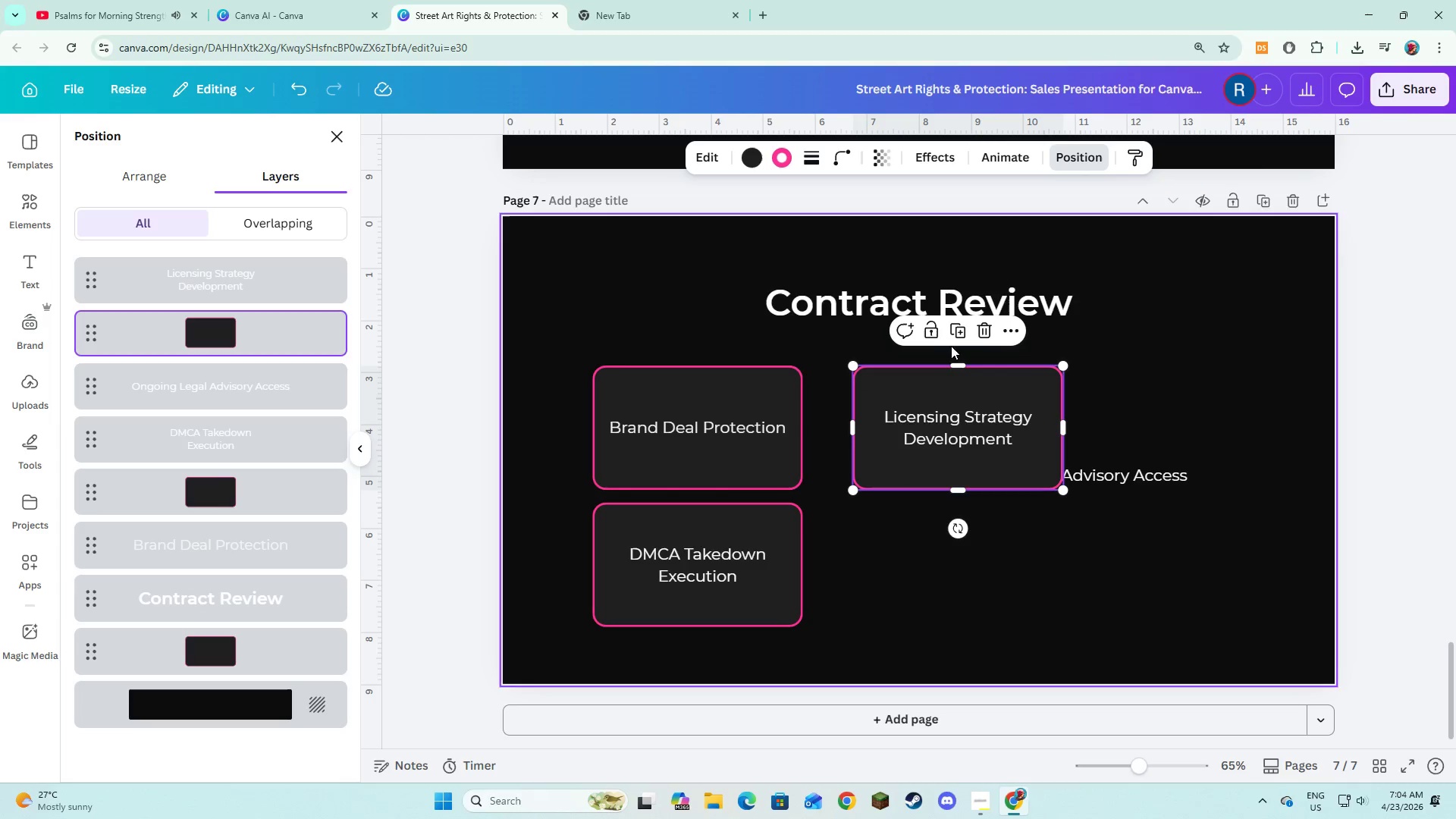 
left_click([960, 336])
 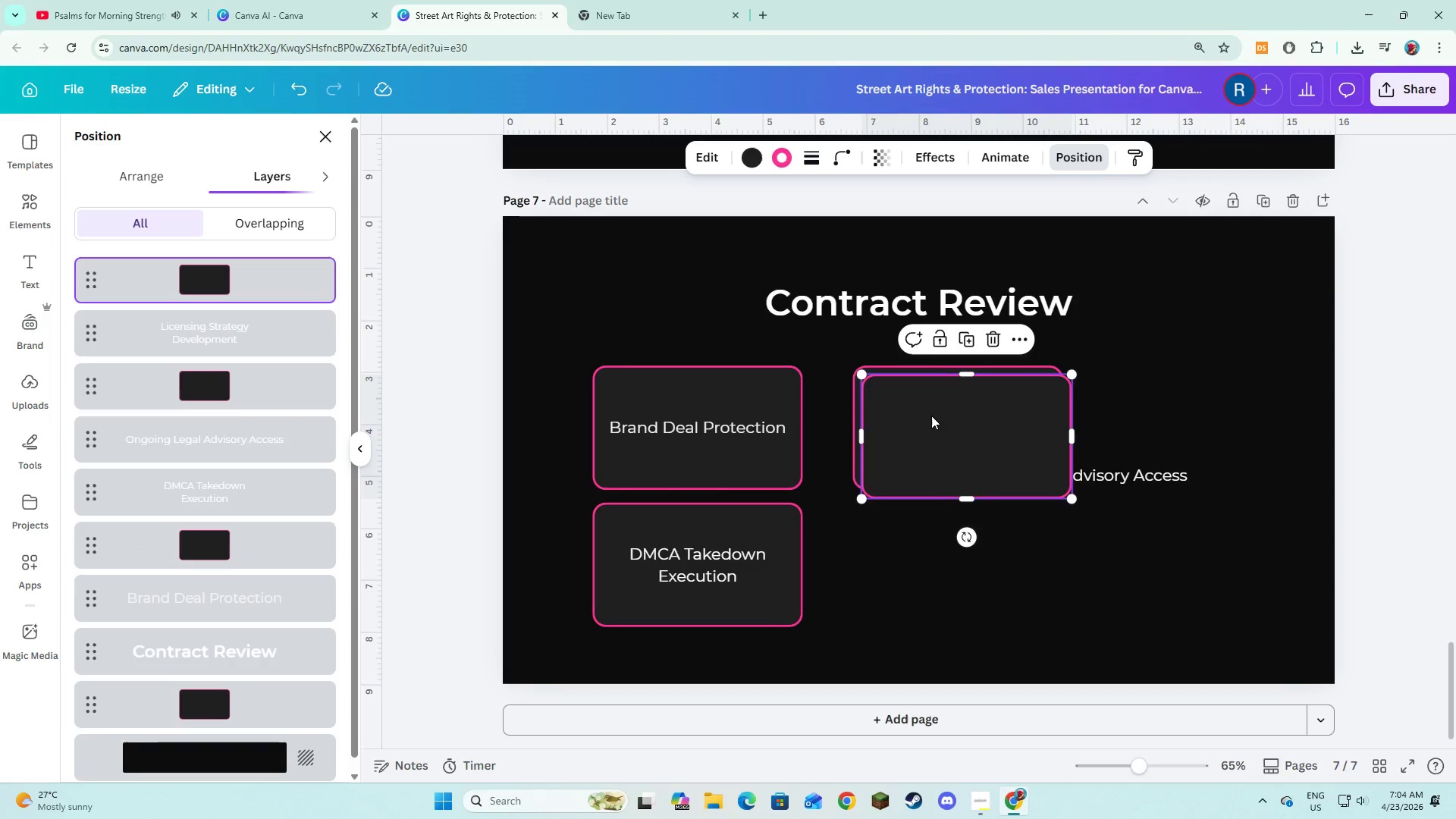 
left_click_drag(start_coordinate=[932, 422], to_coordinate=[920, 550])
 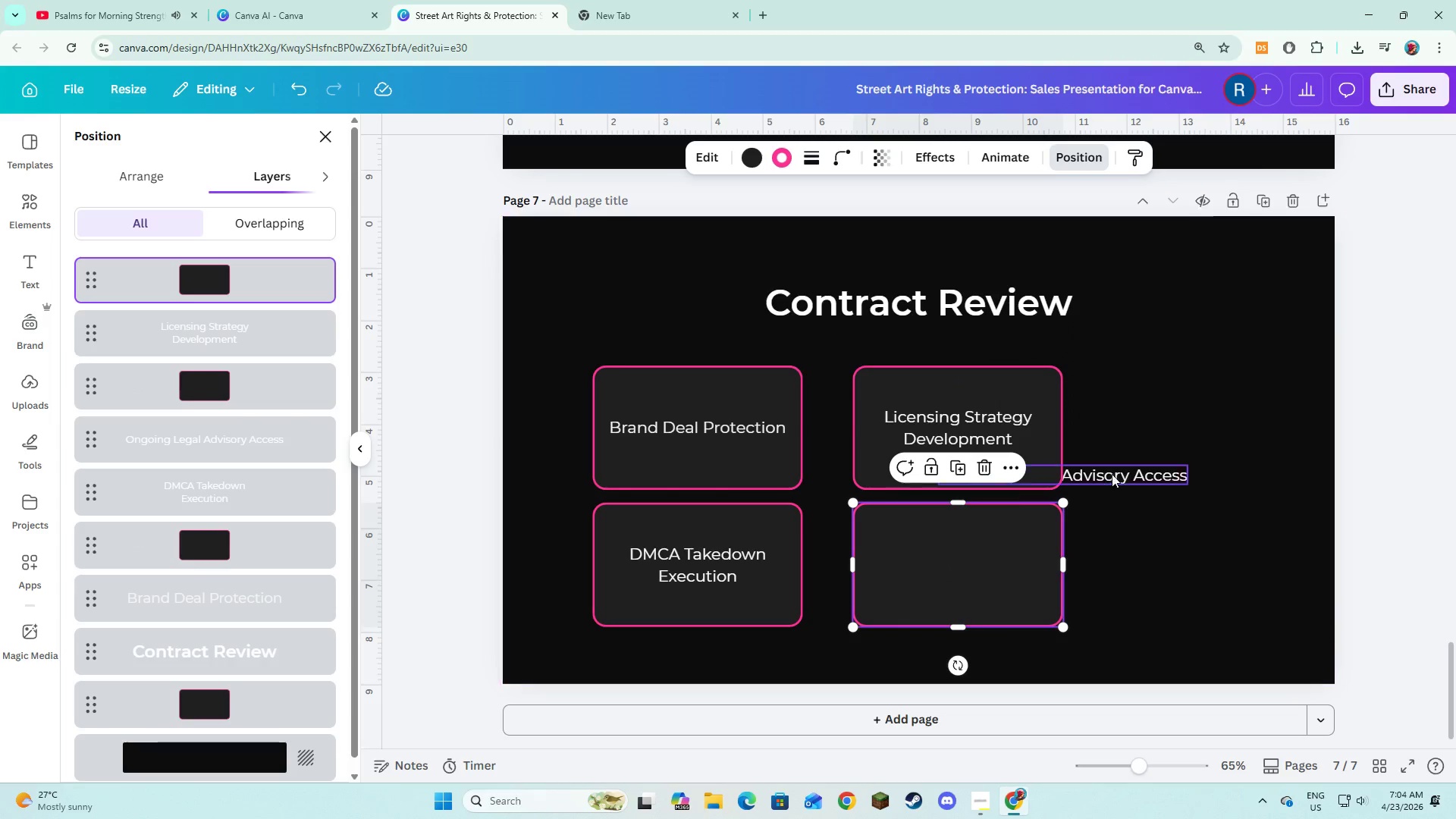 
left_click([1115, 469])
 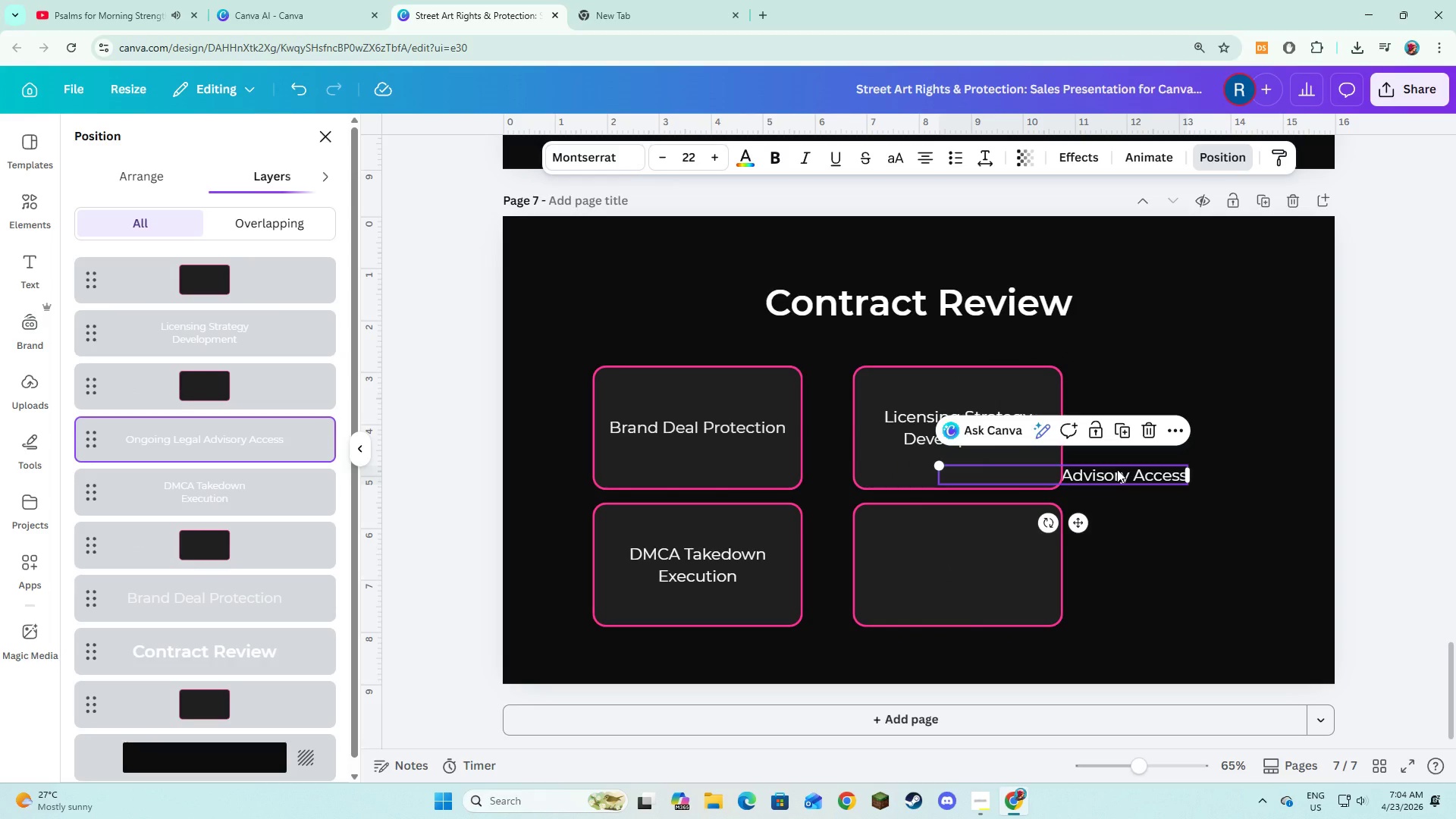 
right_click([1117, 469])
 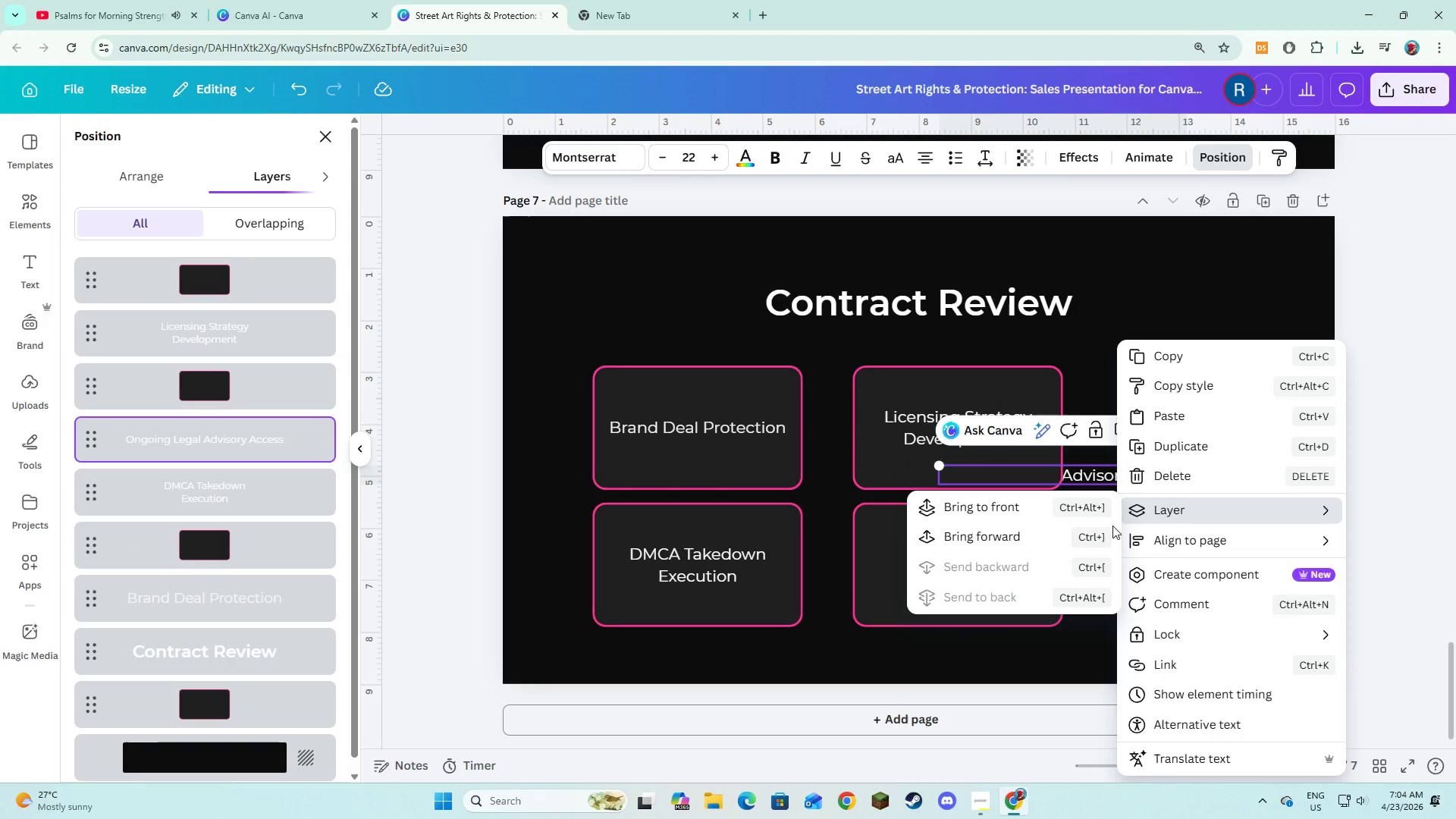 
left_click([1052, 518])
 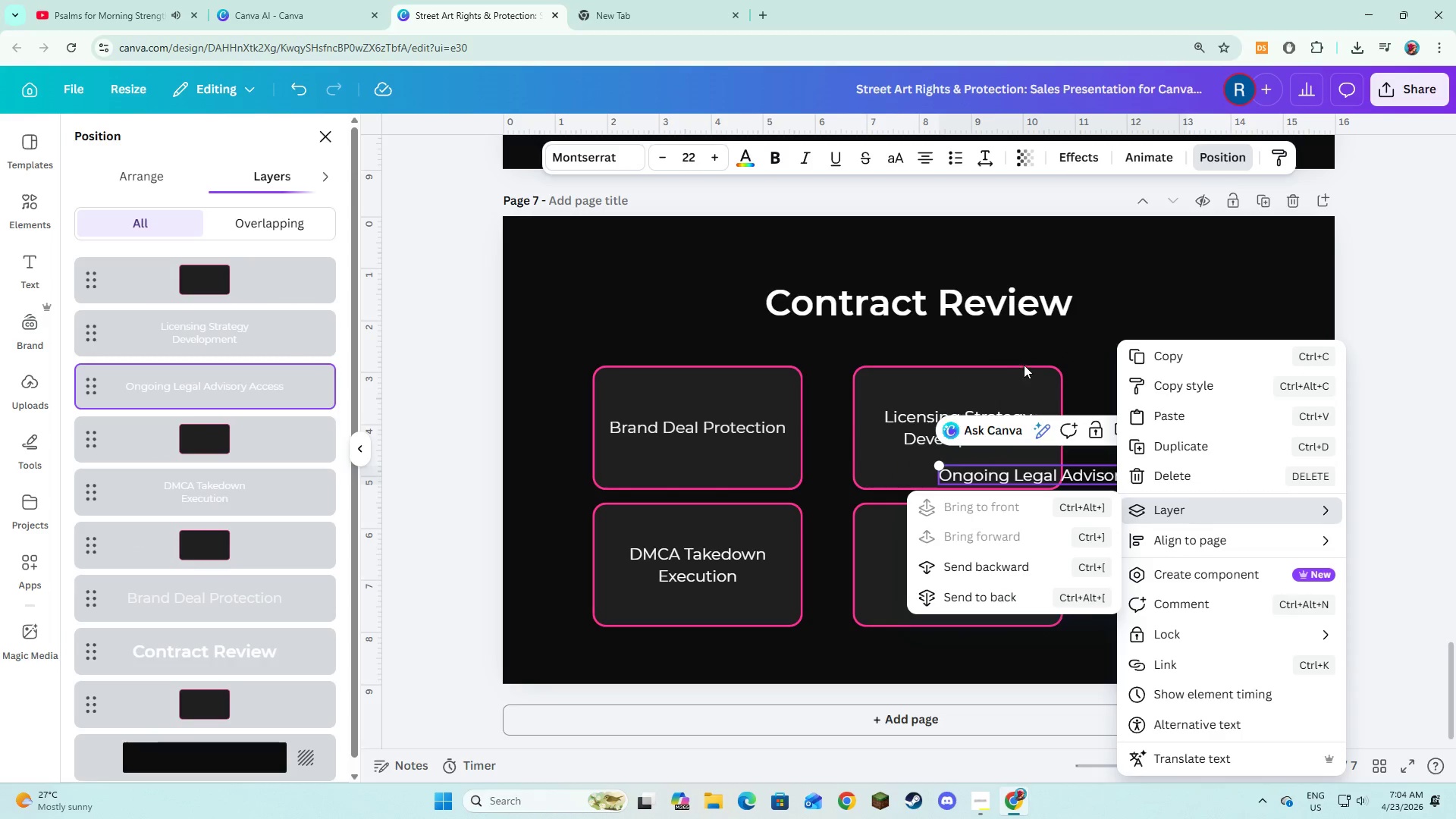 
left_click([1048, 350])
 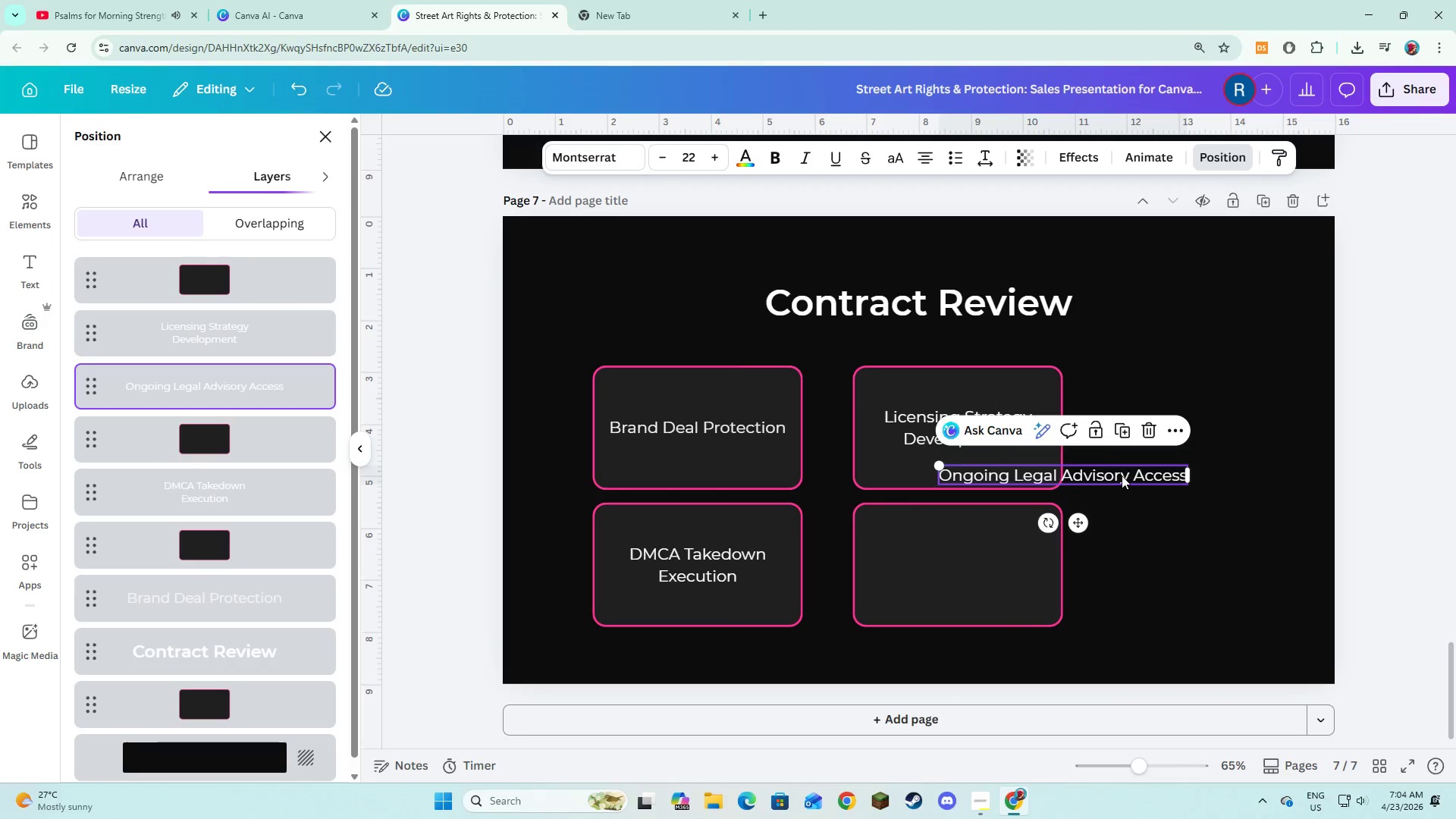 
left_click_drag(start_coordinate=[1122, 475], to_coordinate=[1045, 553])
 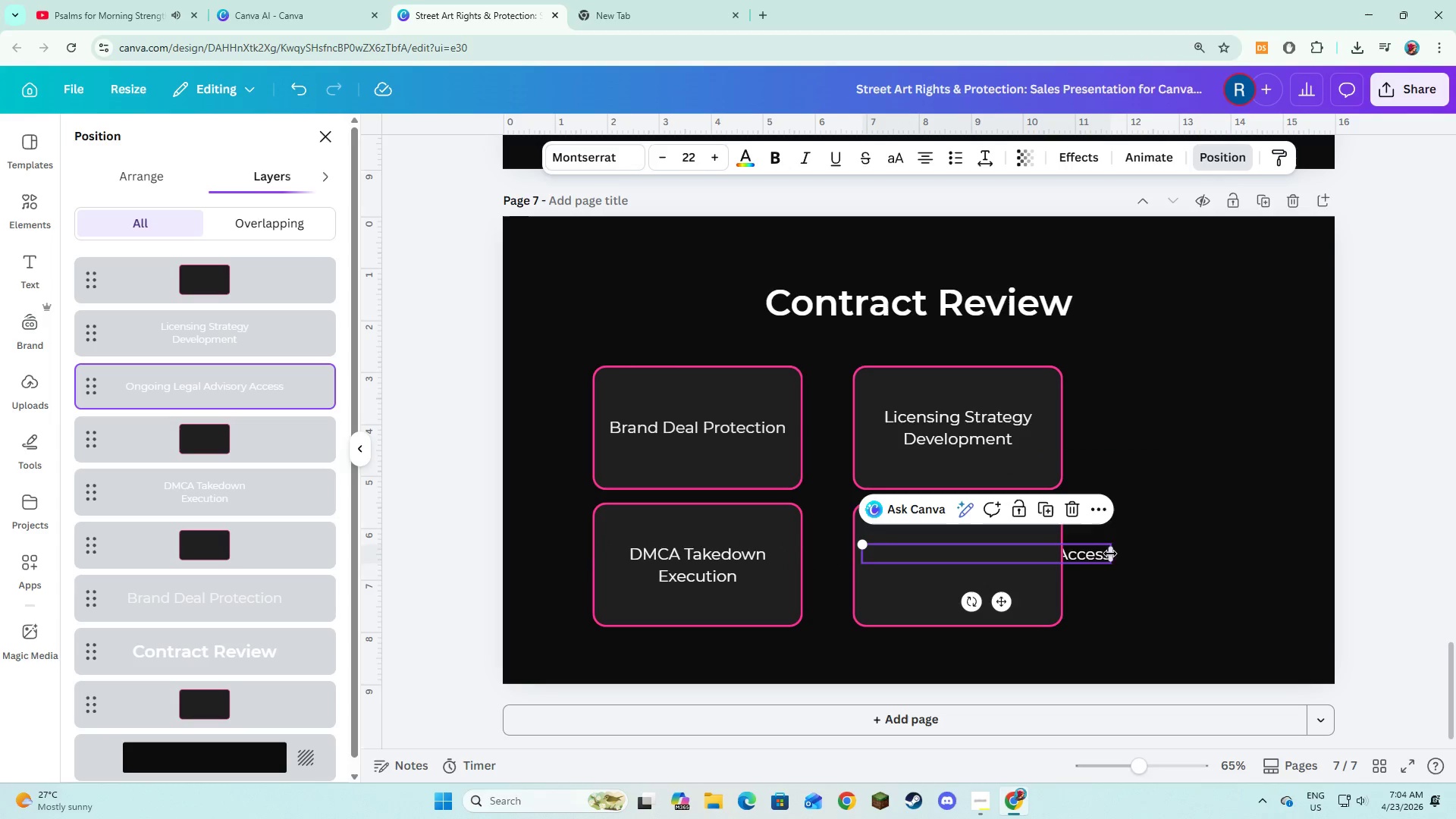 
left_click_drag(start_coordinate=[1112, 554], to_coordinate=[1043, 571])
 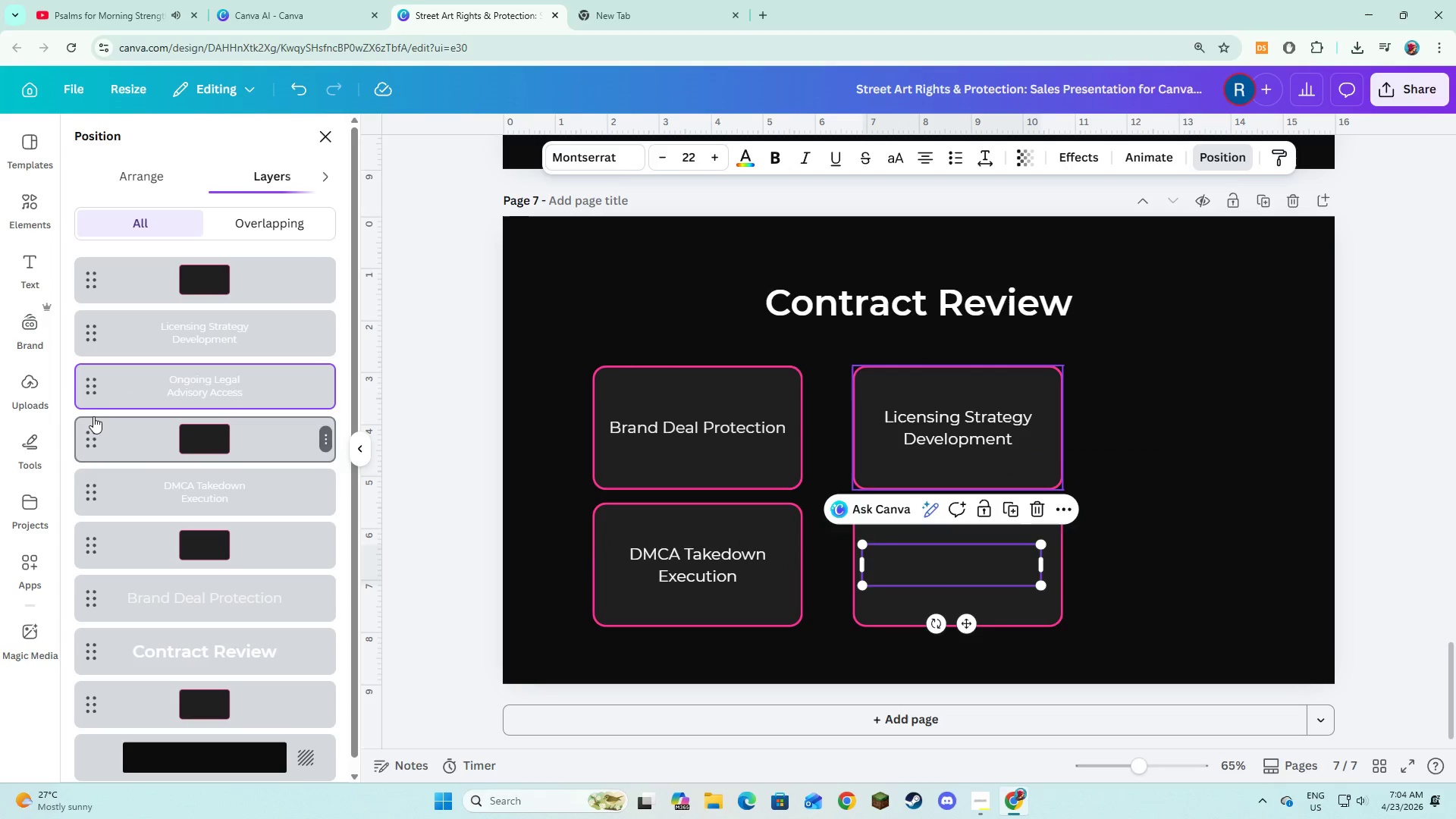 
left_click_drag(start_coordinate=[96, 397], to_coordinate=[103, 266])
 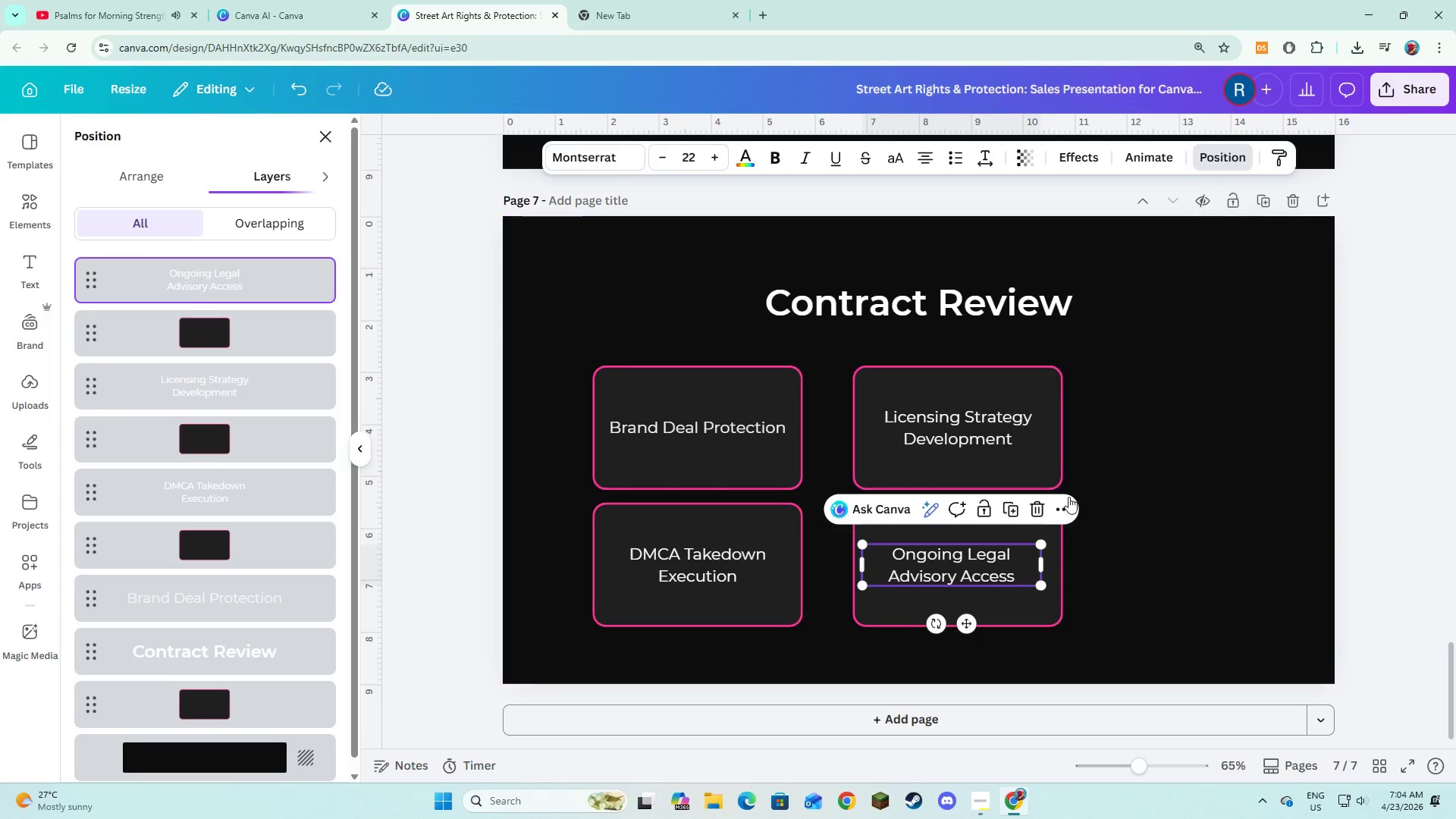 
left_click([1159, 563])
 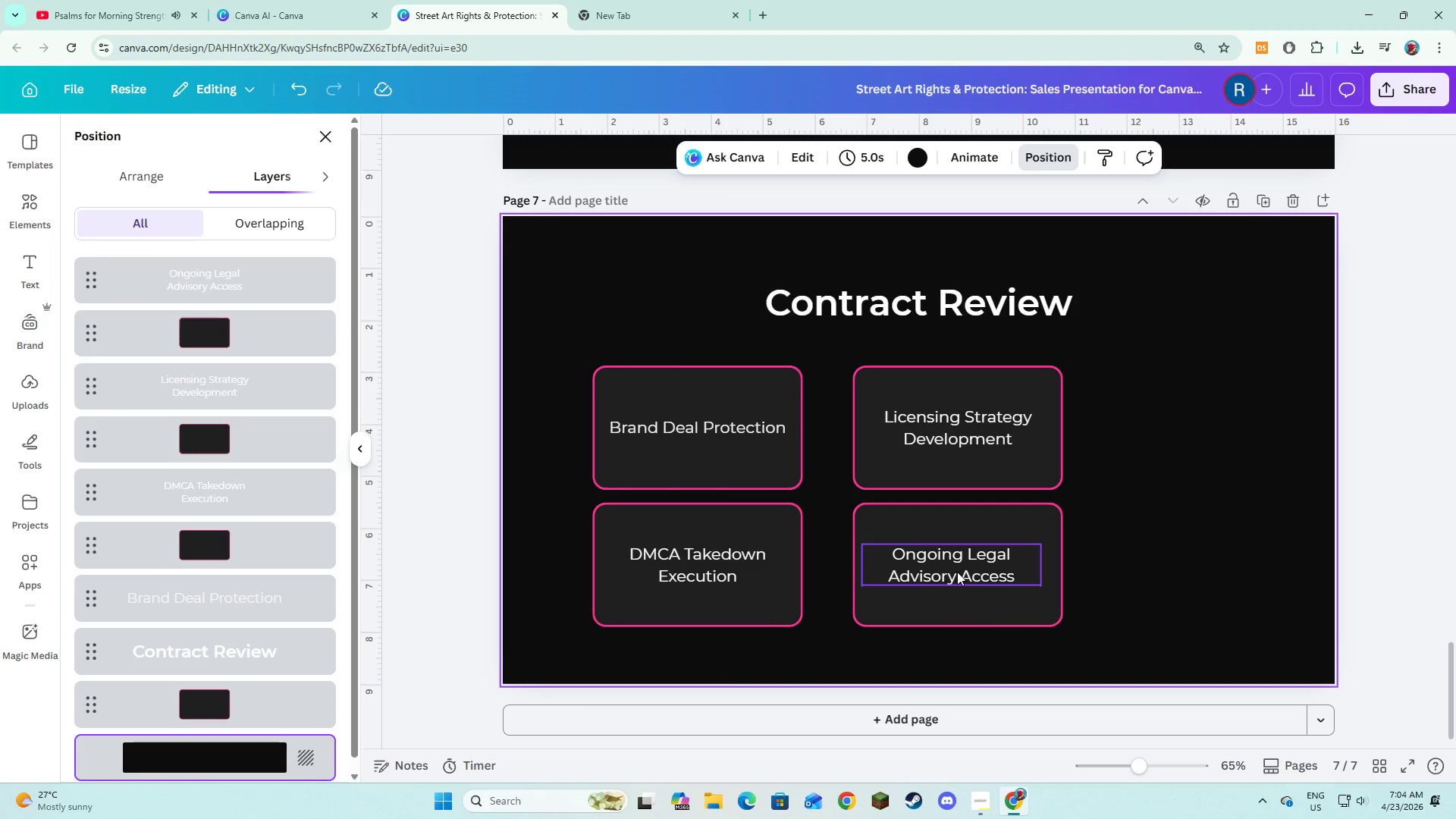 
left_click([957, 572])
 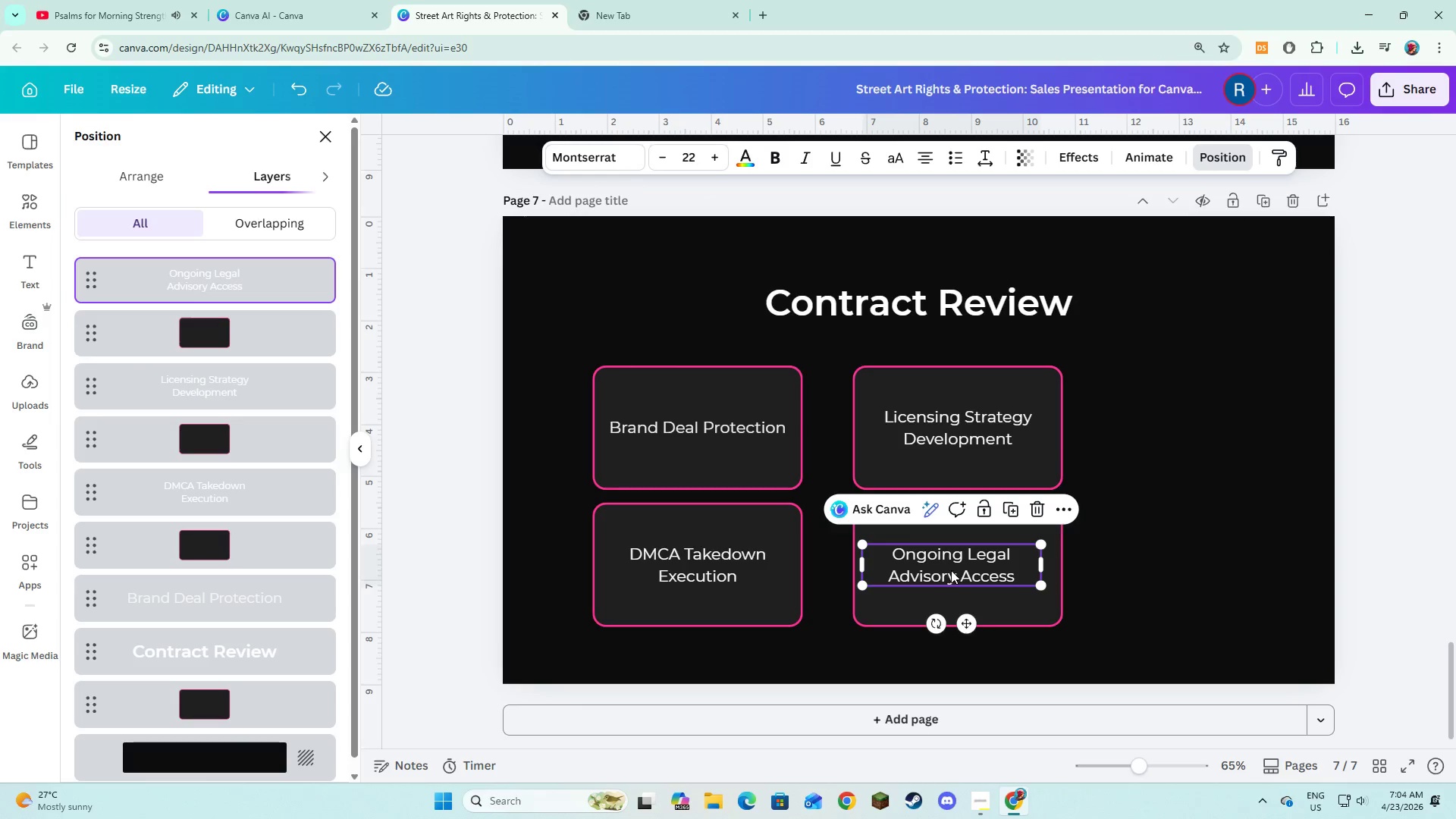 
left_click_drag(start_coordinate=[951, 570], to_coordinate=[958, 566])
 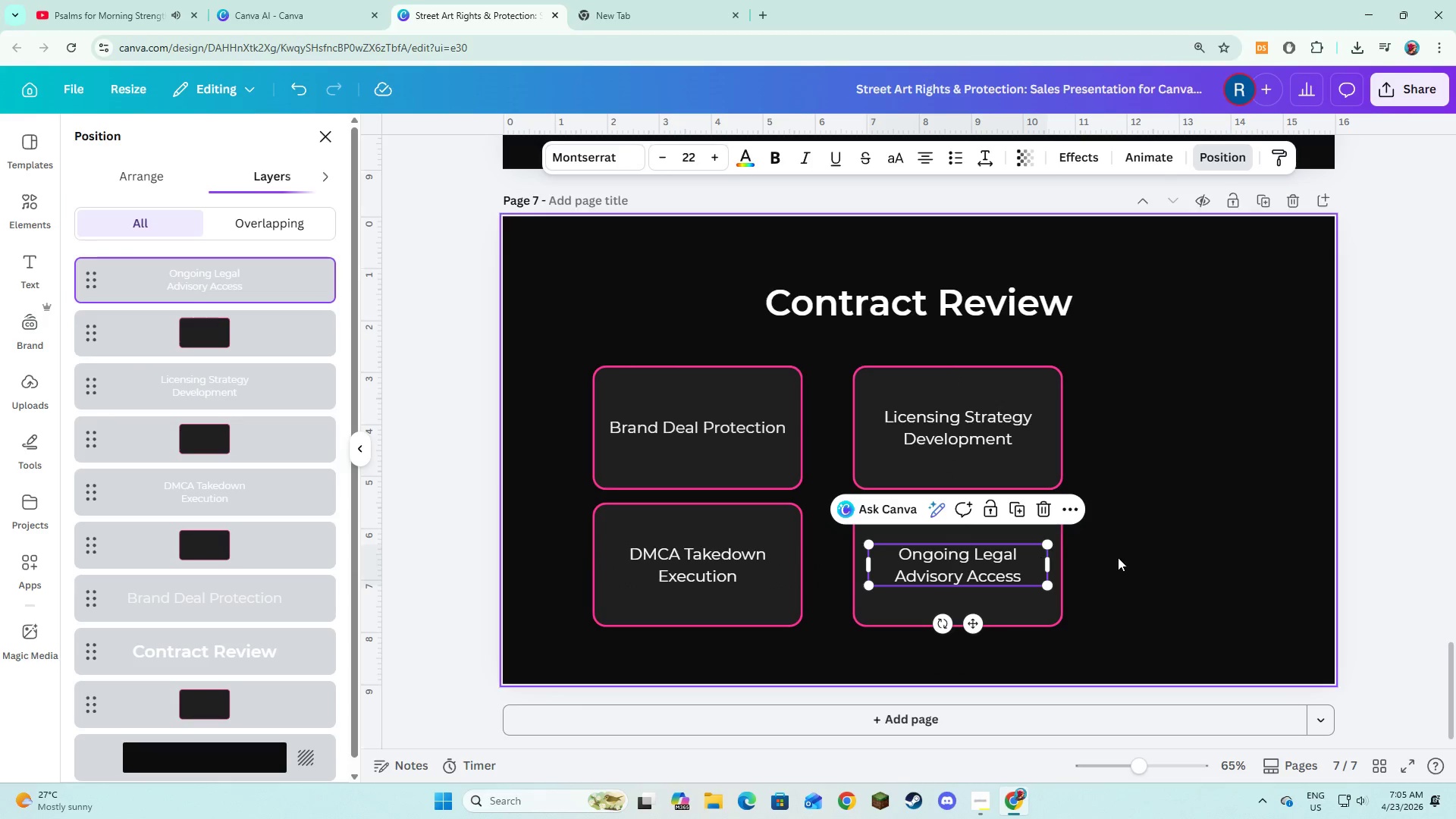 
left_click([1118, 557])
 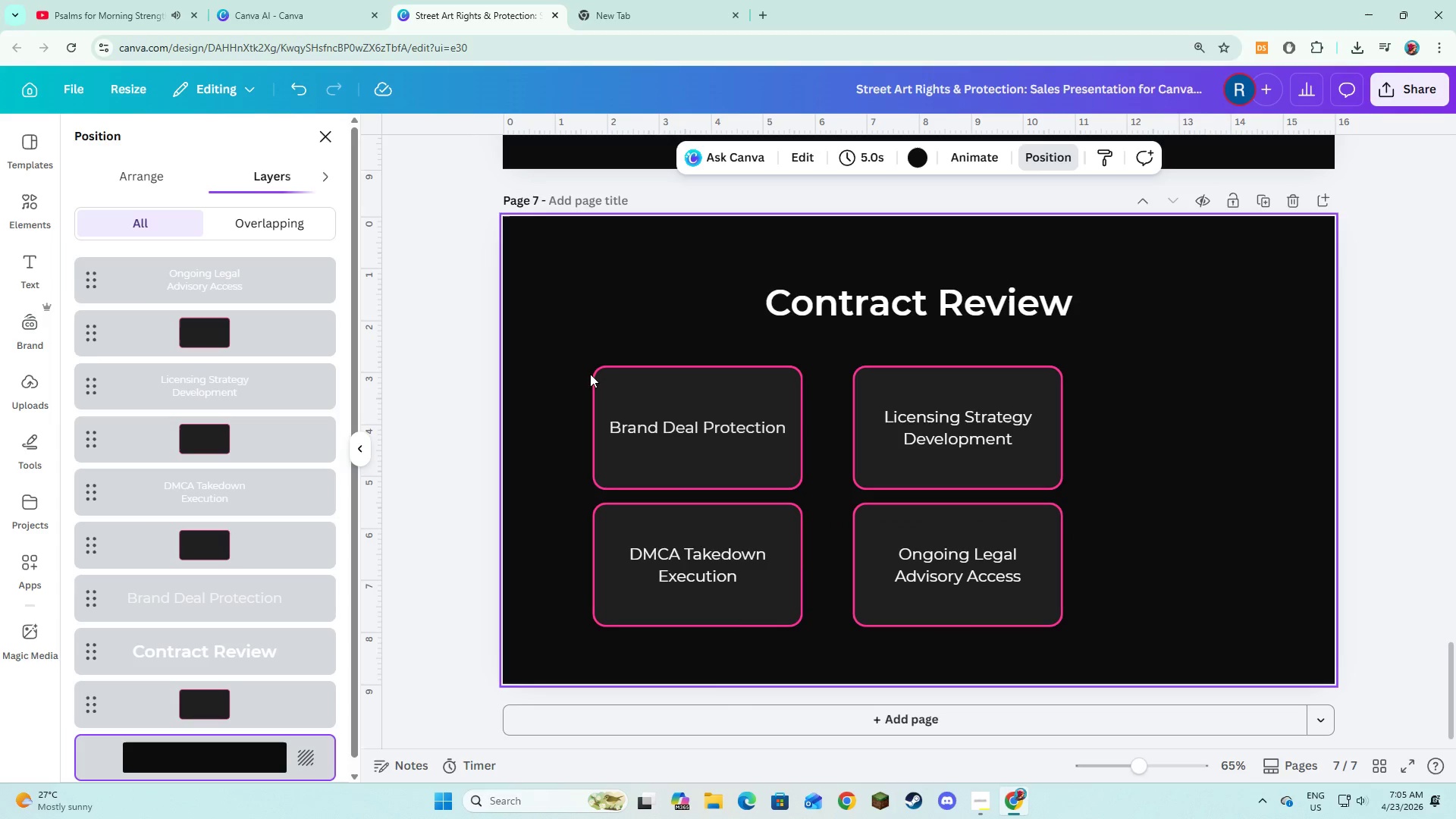 
left_click_drag(start_coordinate=[577, 359], to_coordinate=[1101, 667])
 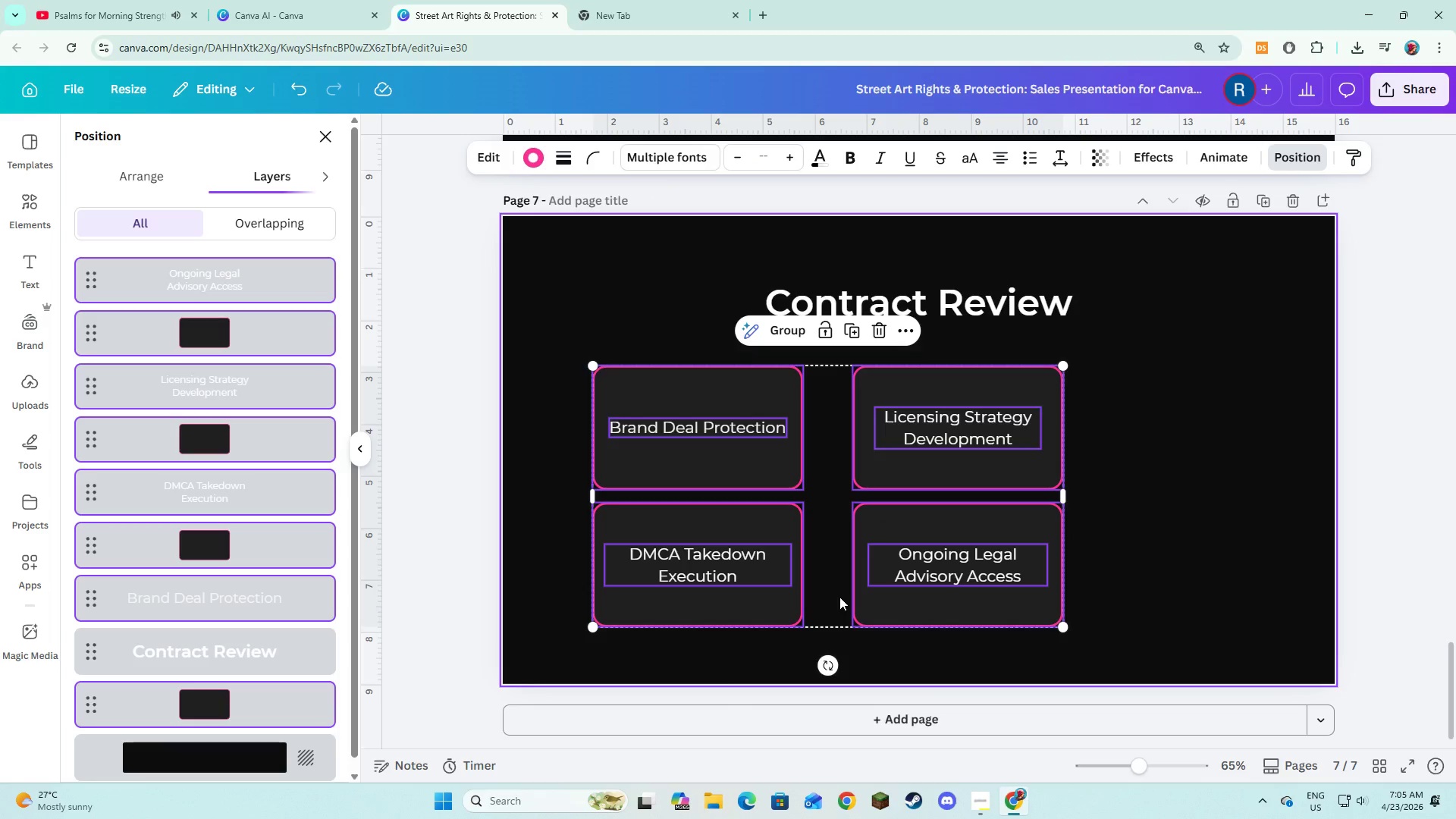 
left_click_drag(start_coordinate=[839, 597], to_coordinate=[928, 595])
 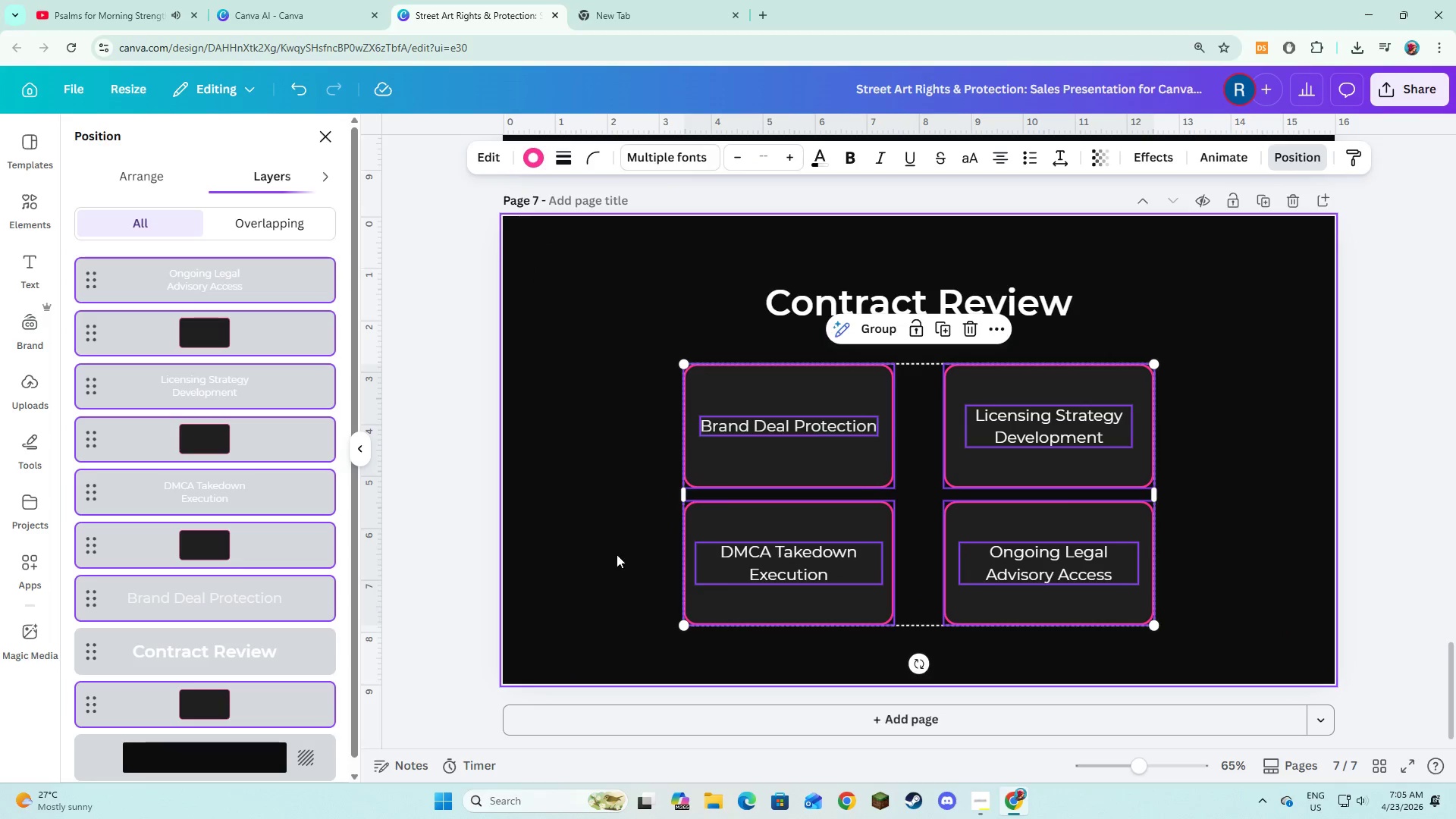 
left_click([606, 553])
 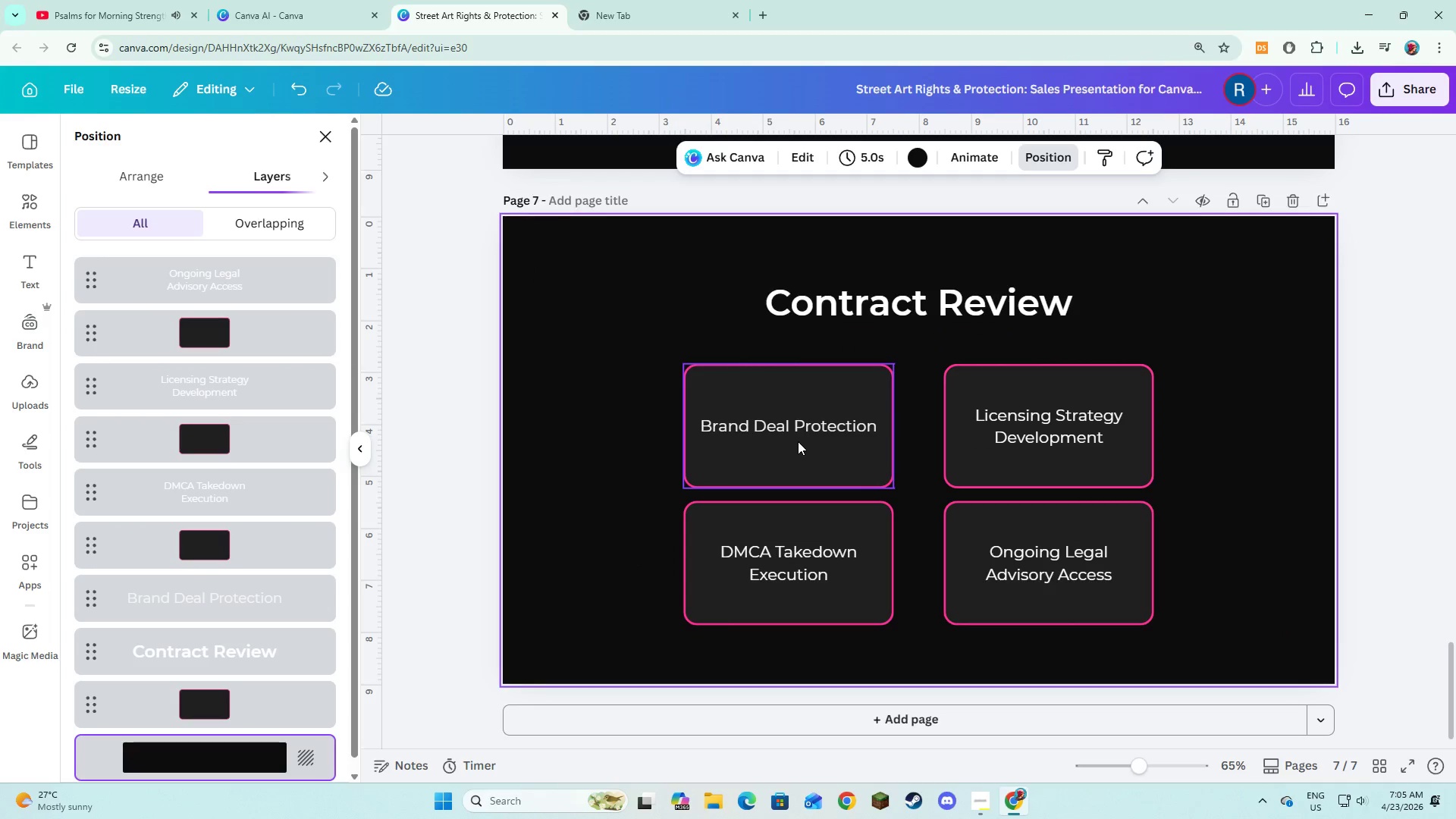 
left_click([802, 431])
 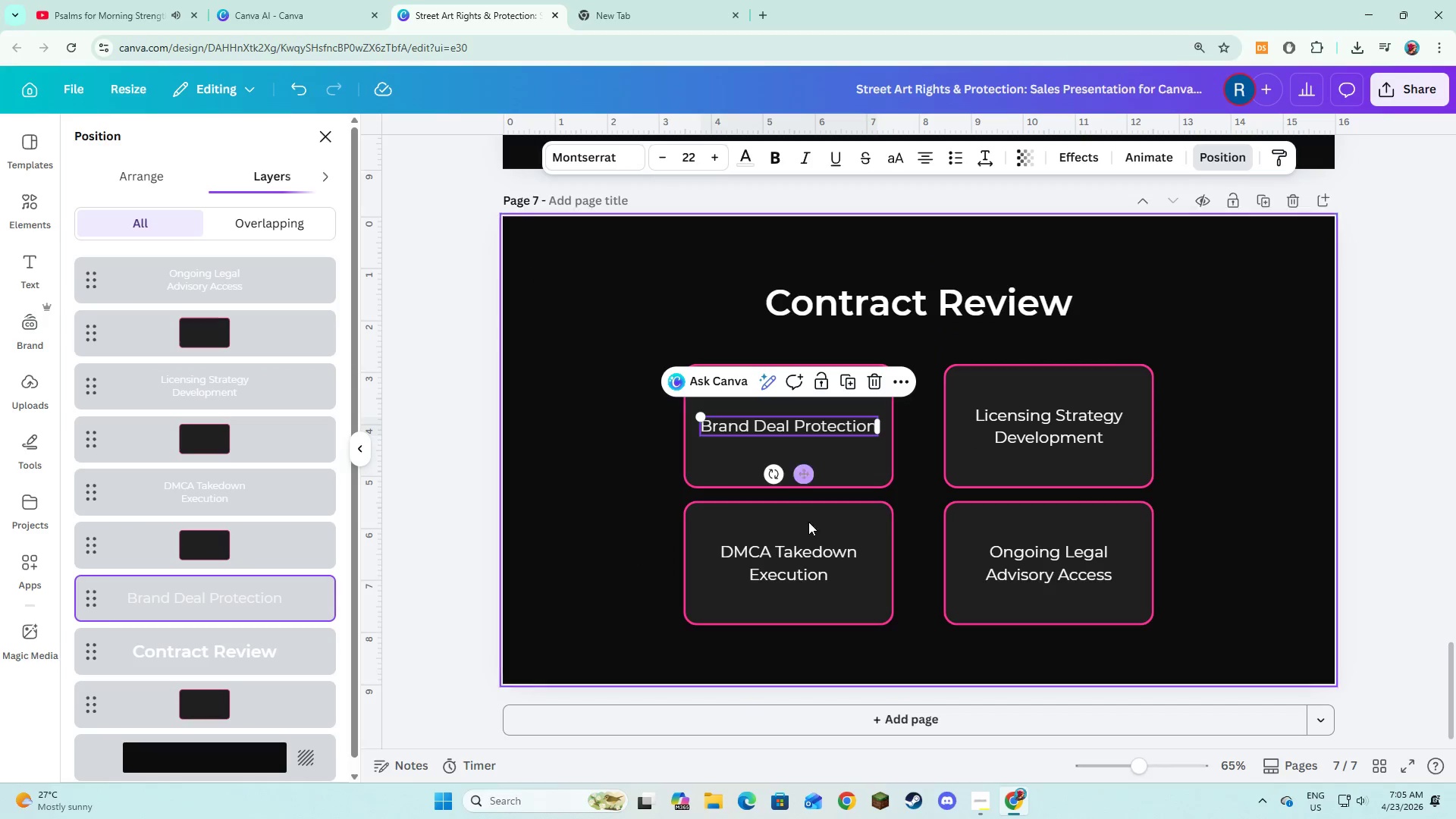 
hold_key(key=ShiftLeft, duration=2.98)
left_click([810, 549])
 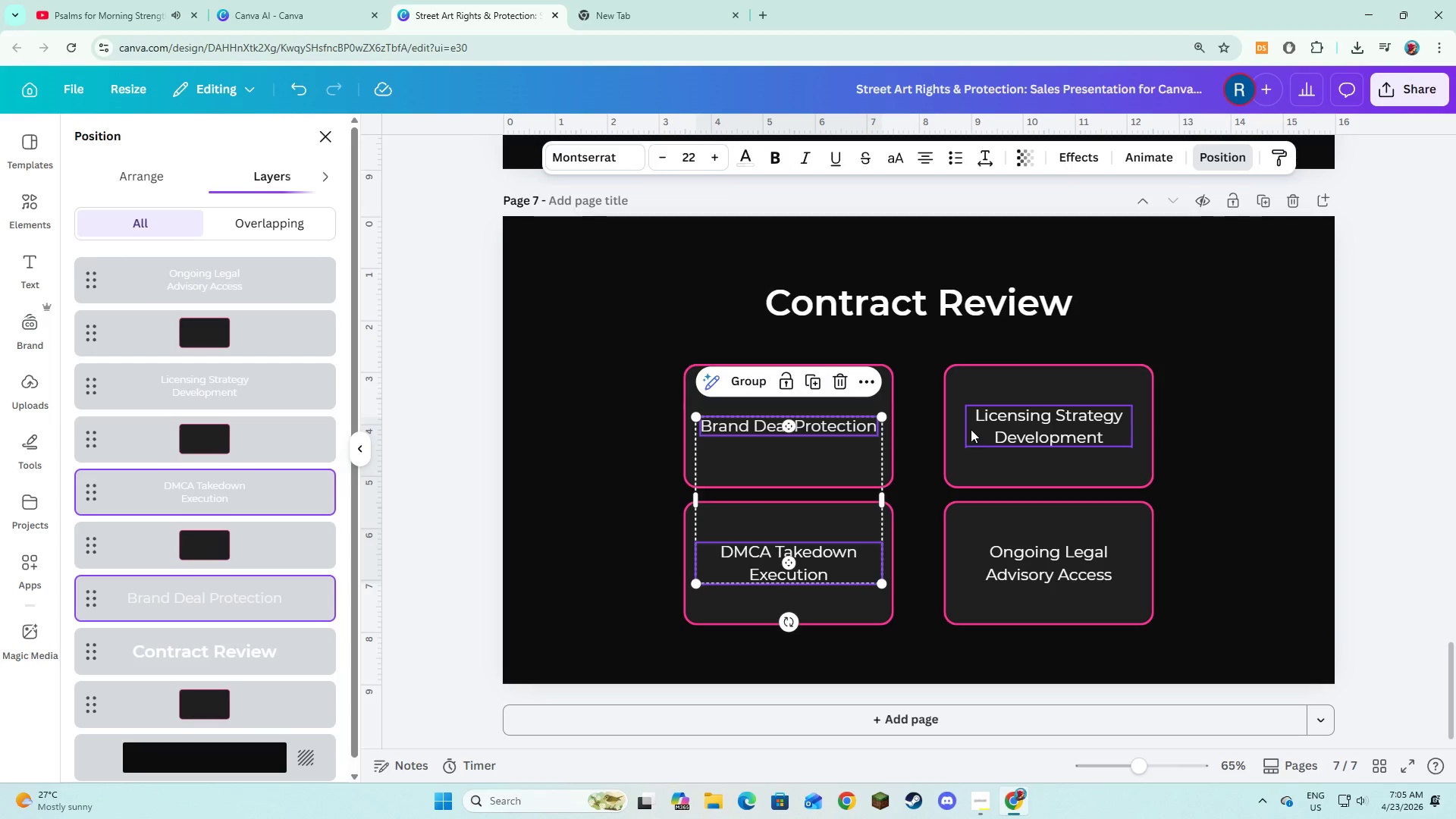 
left_click([1012, 428])
 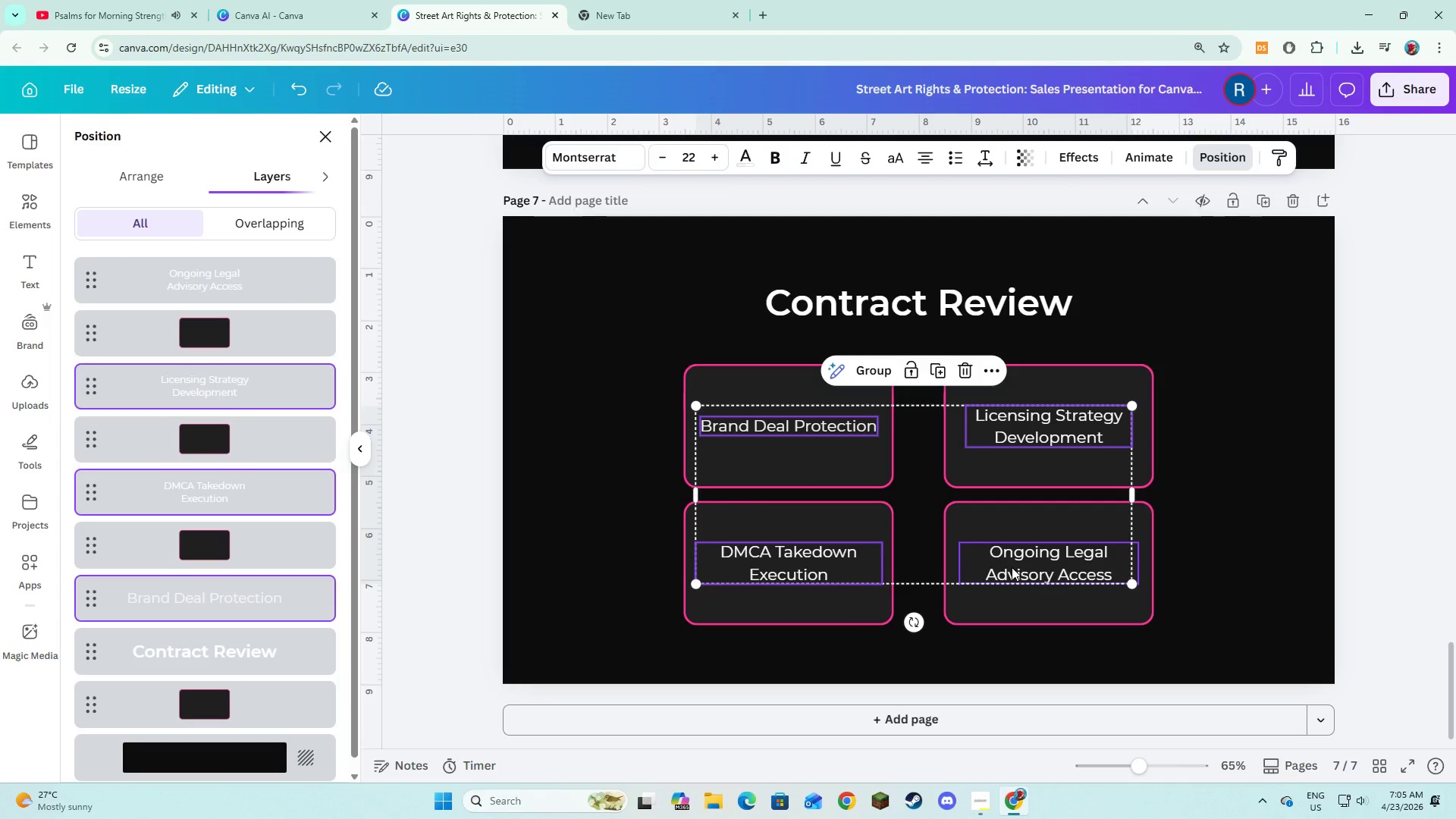 
left_click([1012, 567])
 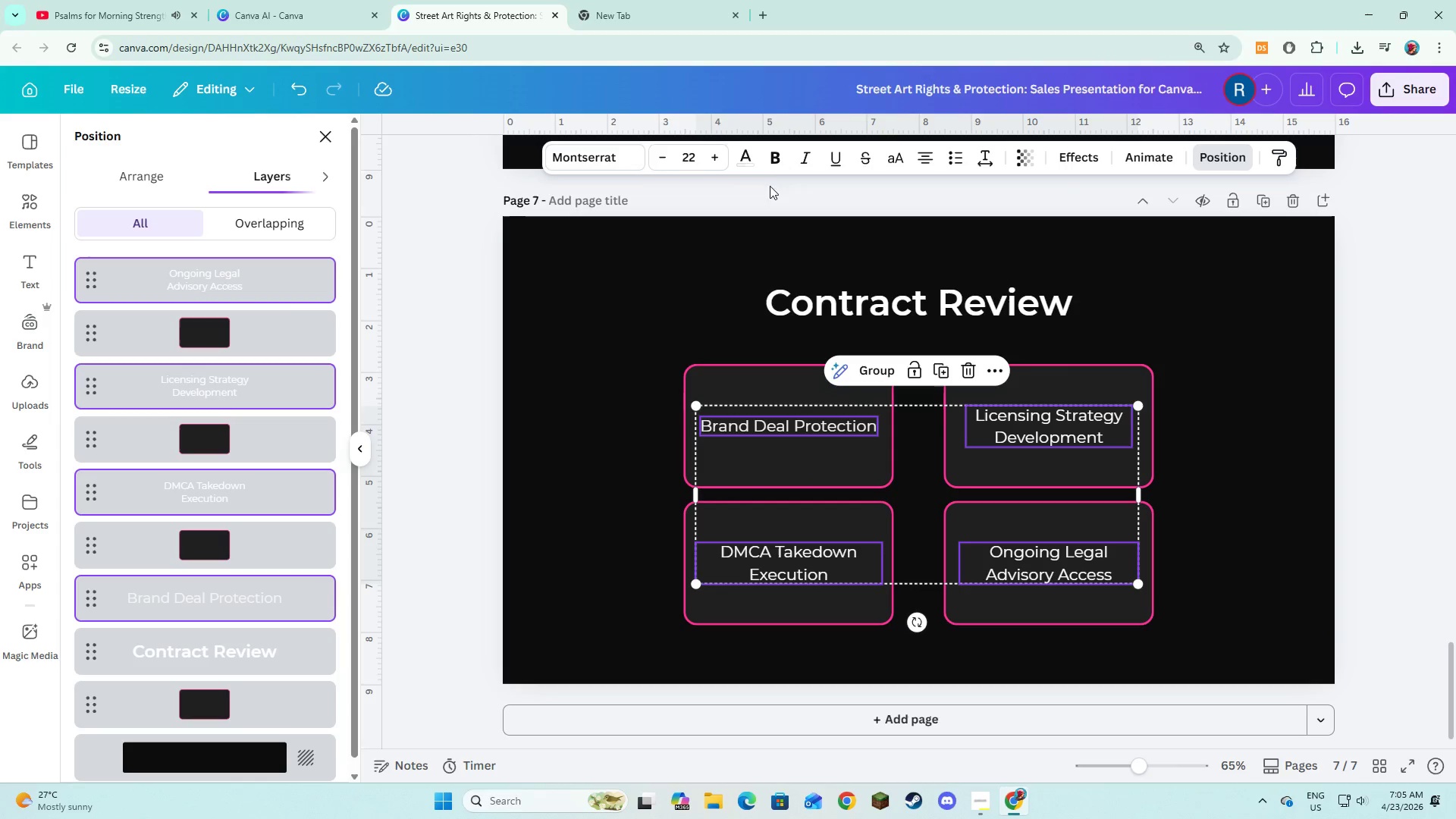 
left_click([774, 160])
 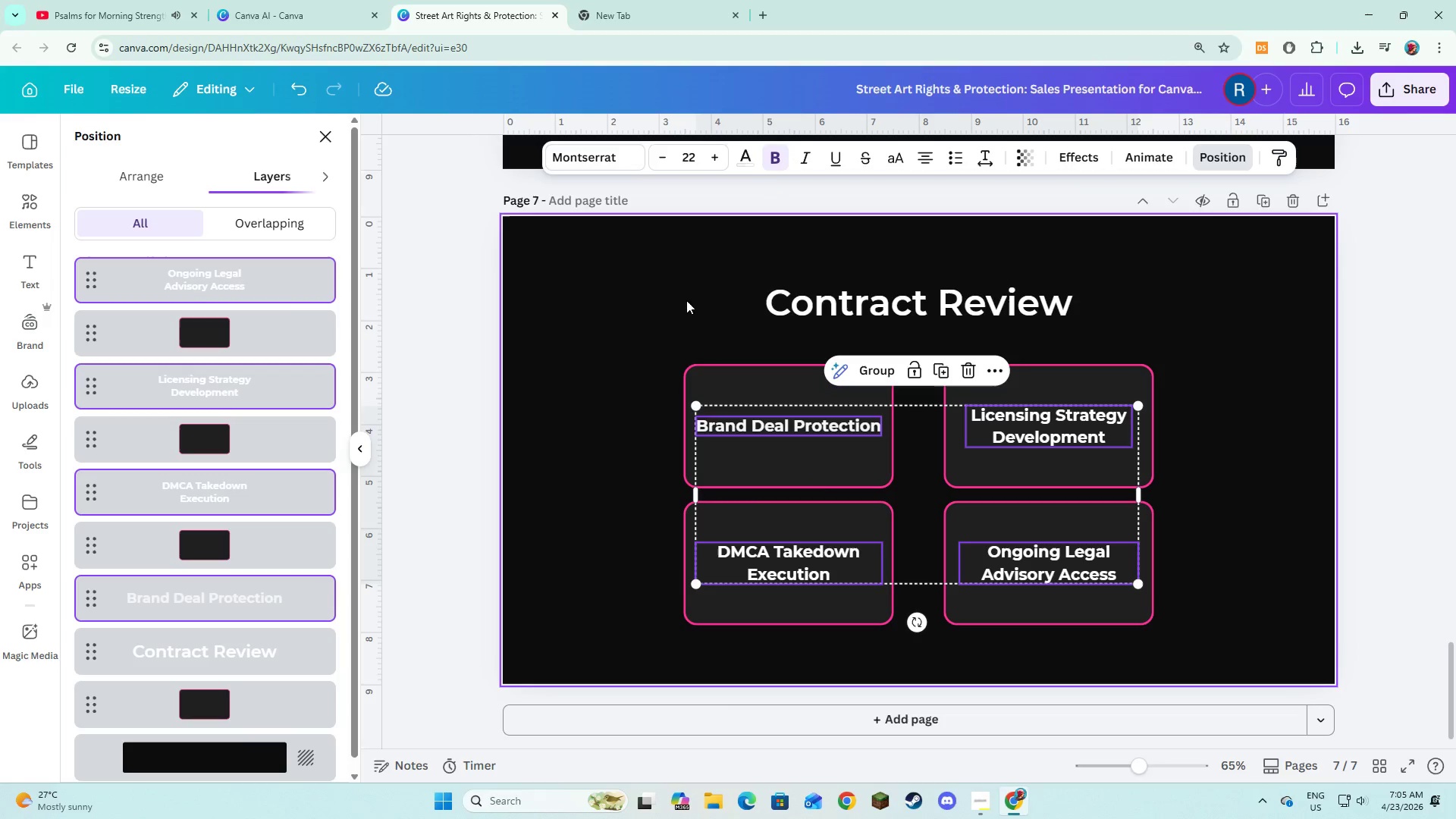 
left_click([679, 319])
 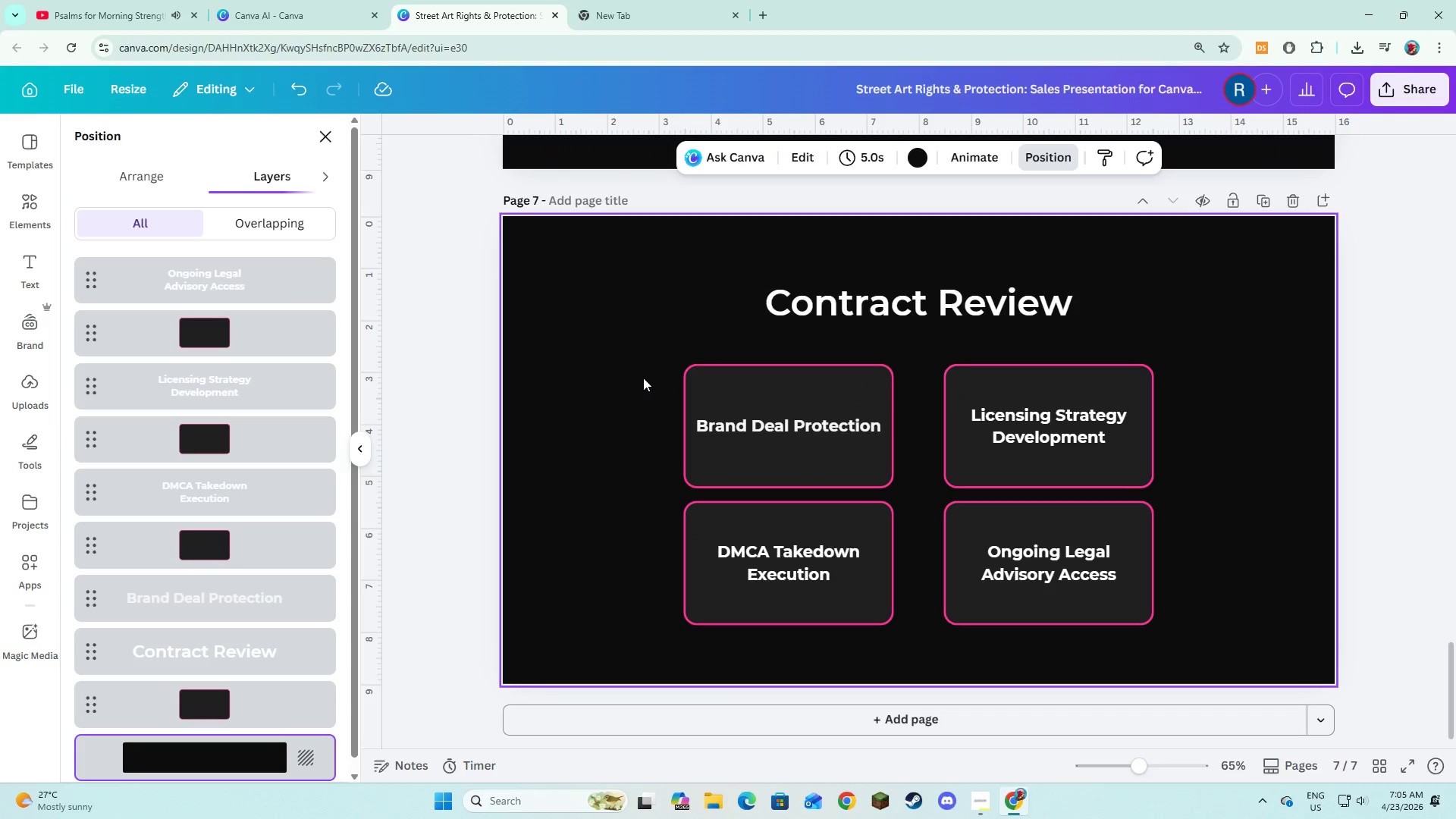 
left_click([643, 378])
 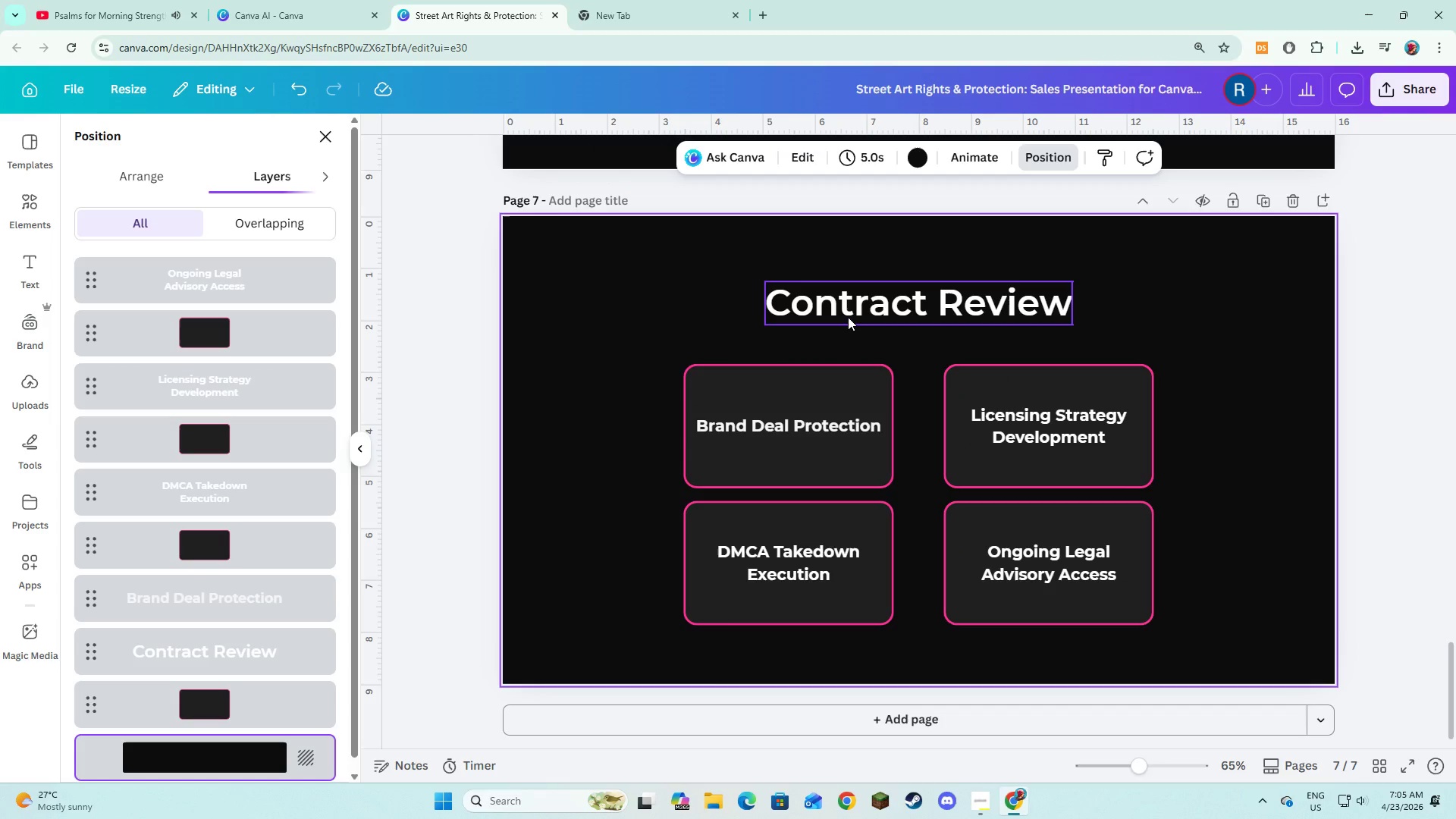 
wait(11.3)
 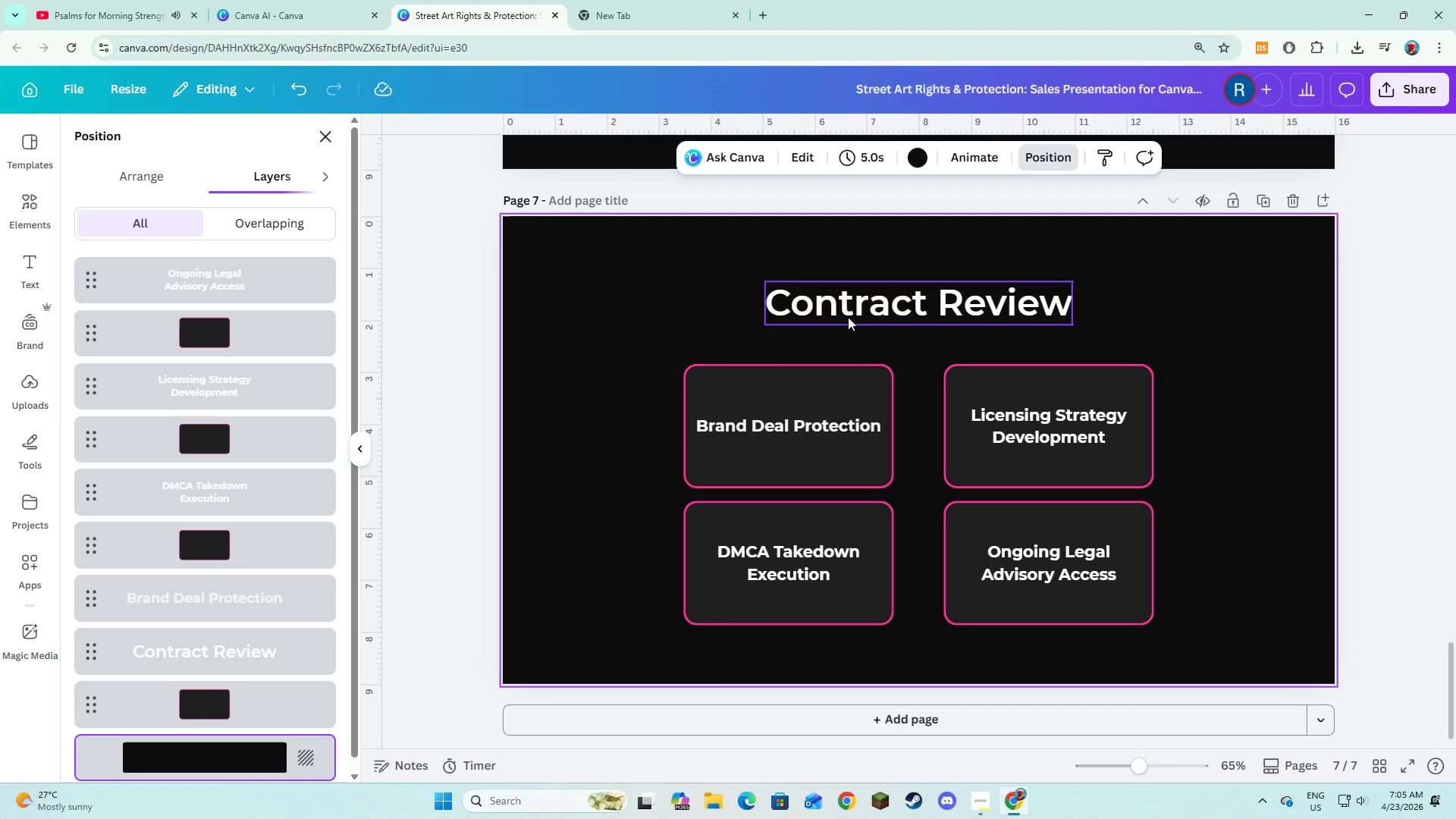 
left_click([848, 317])
 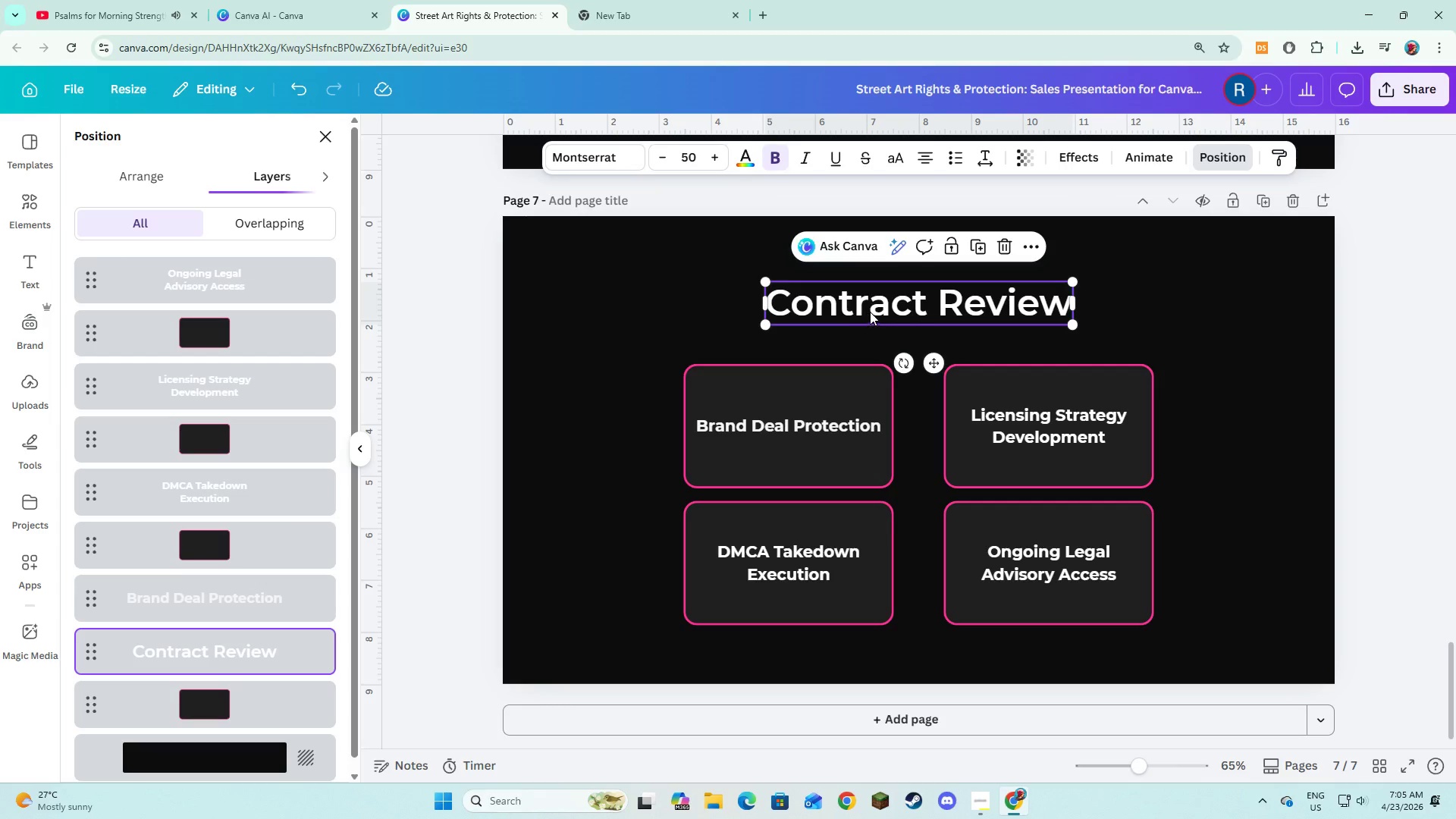 
left_click_drag(start_coordinate=[871, 309], to_coordinate=[870, 297])
 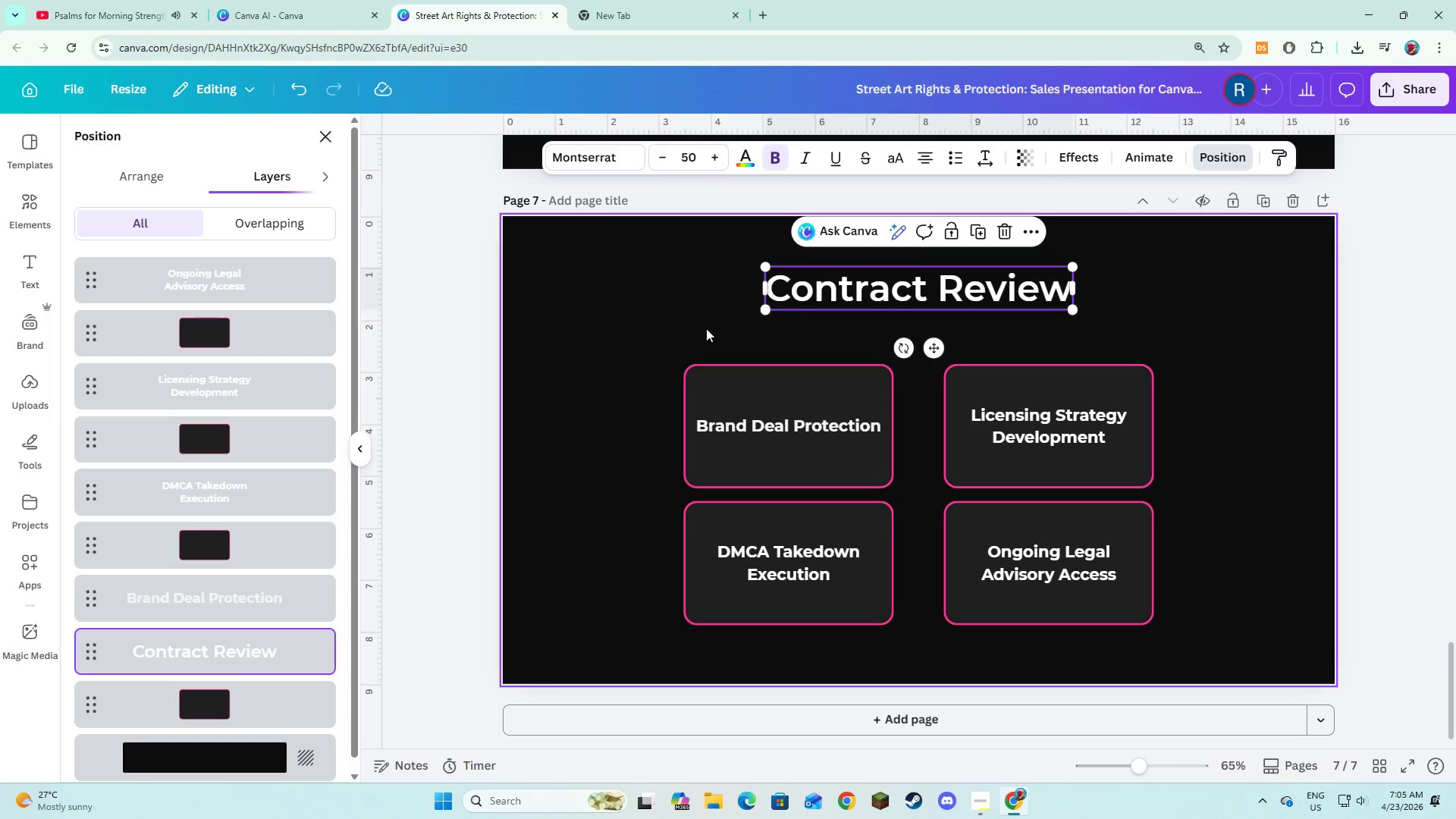 
left_click([706, 328])
 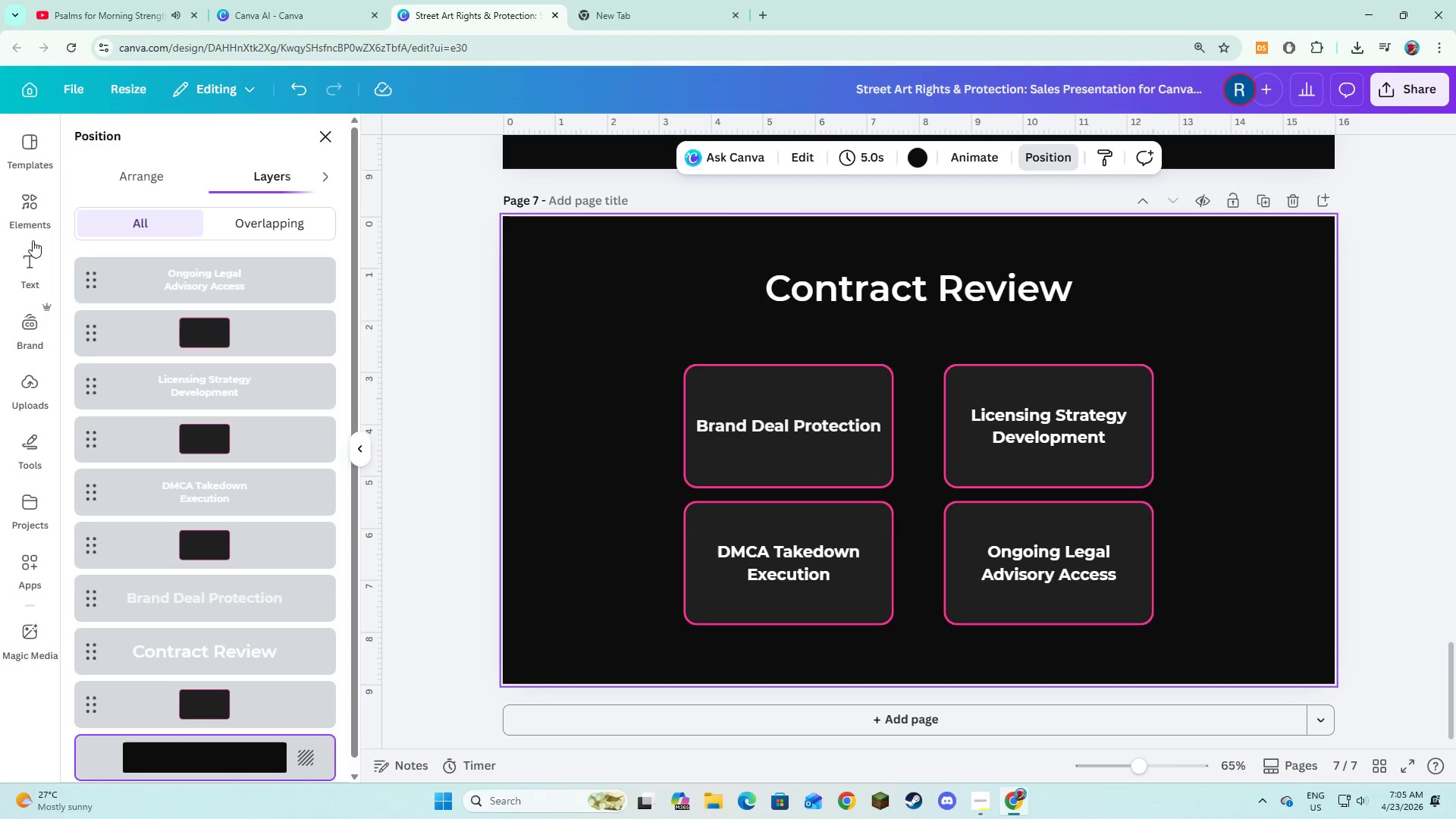 
left_click([33, 212])
 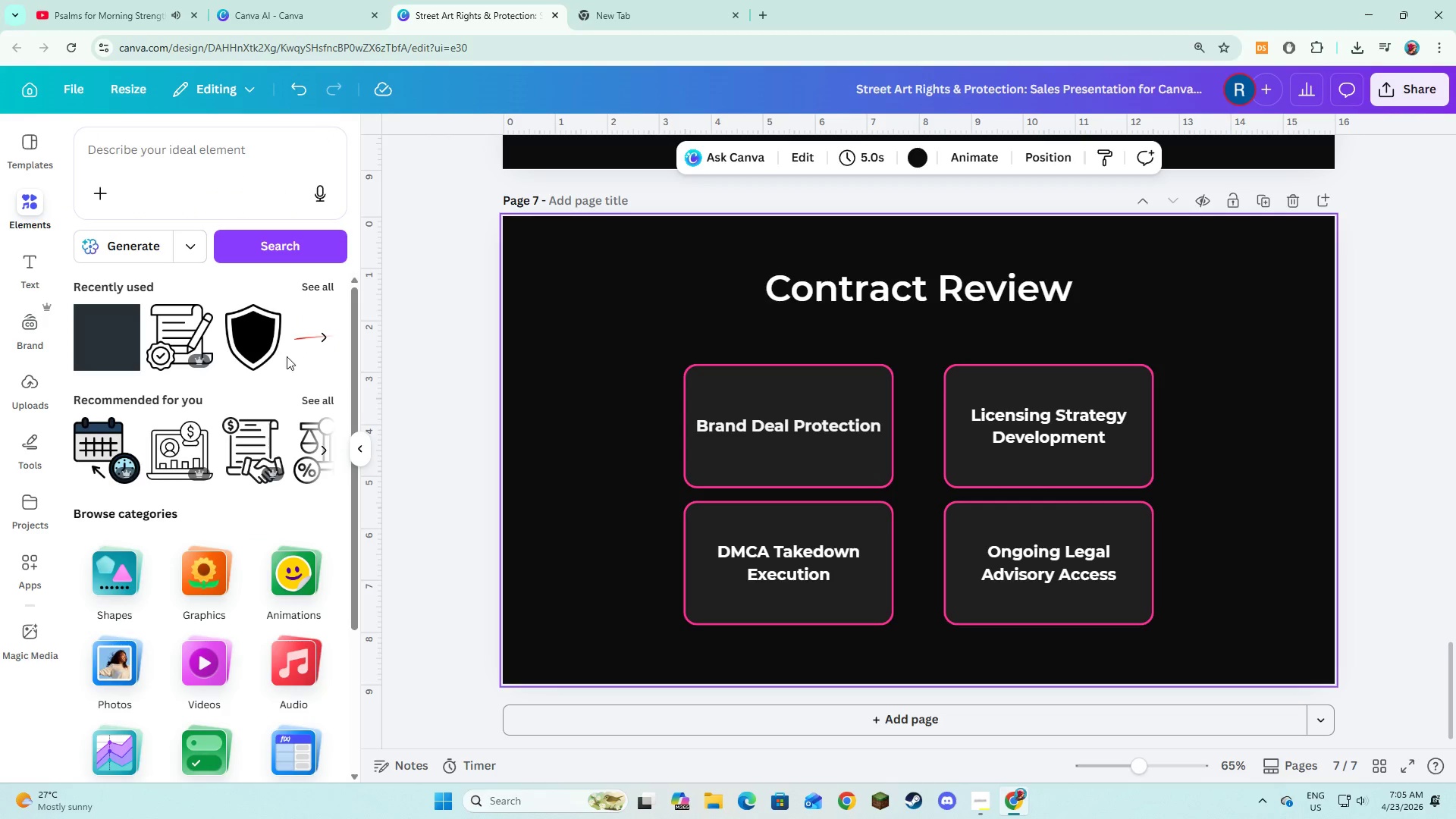 
left_click([122, 570])
 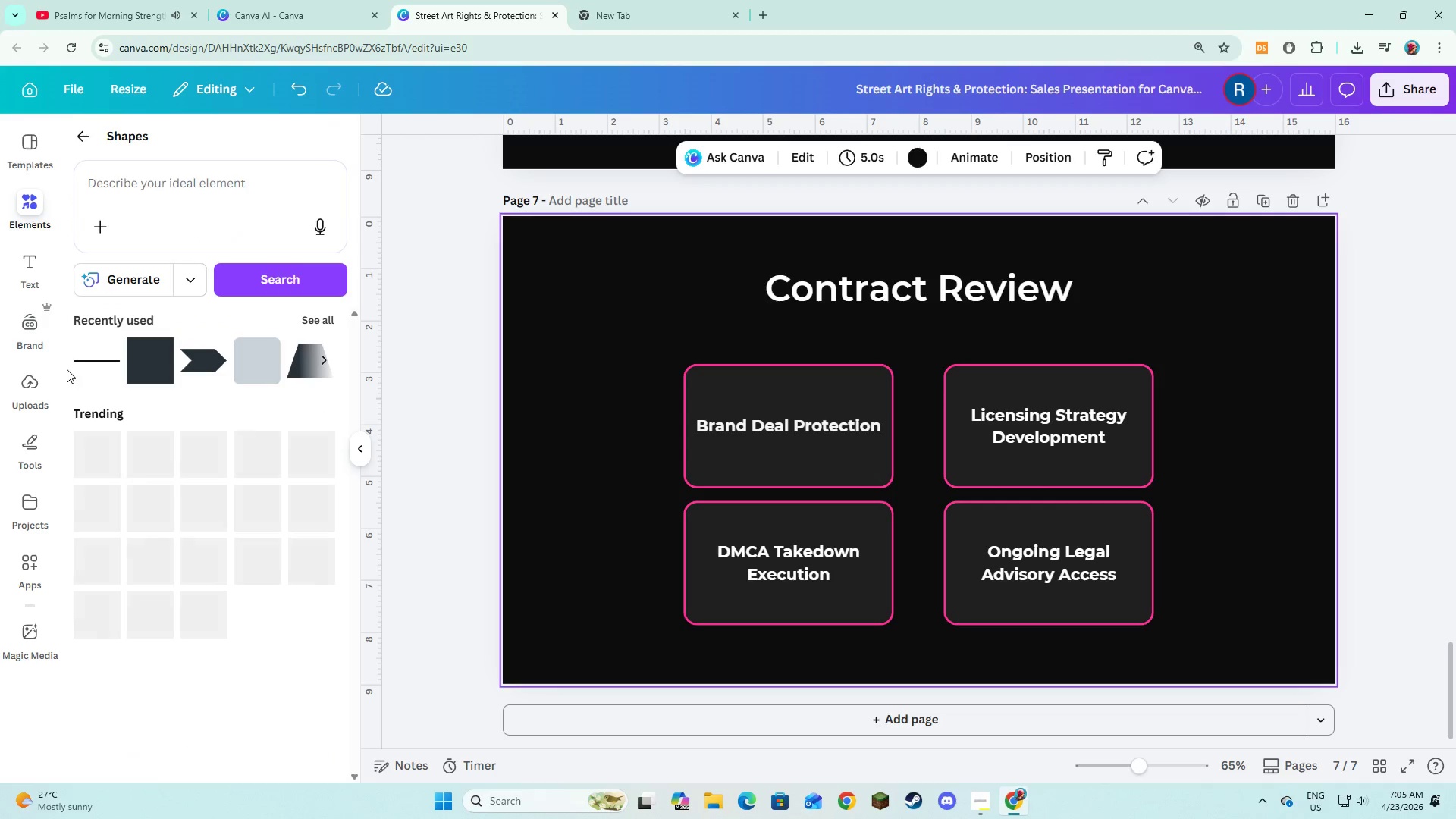 
left_click([89, 356])
 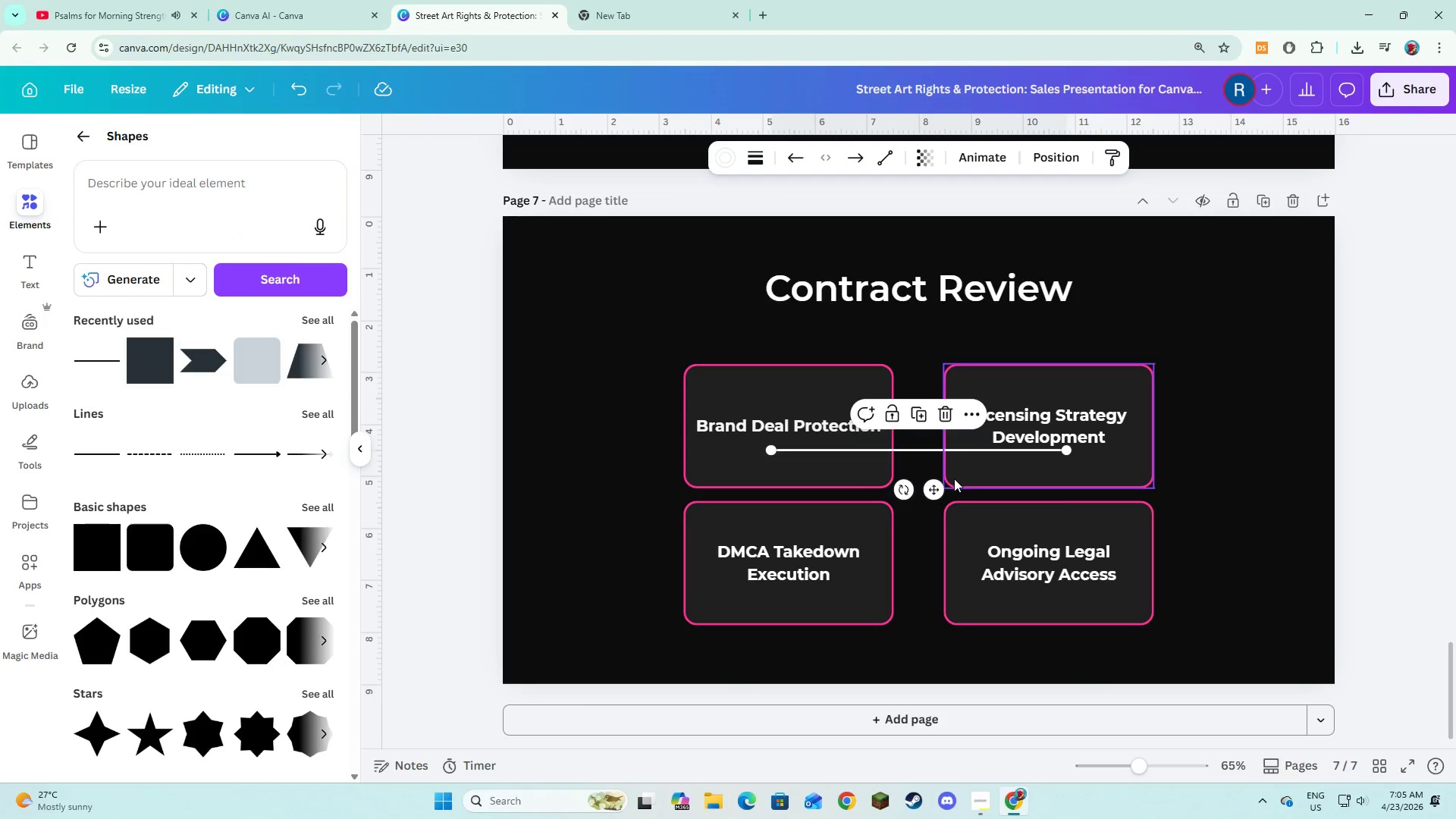 
left_click_drag(start_coordinate=[930, 485], to_coordinate=[933, 355])
 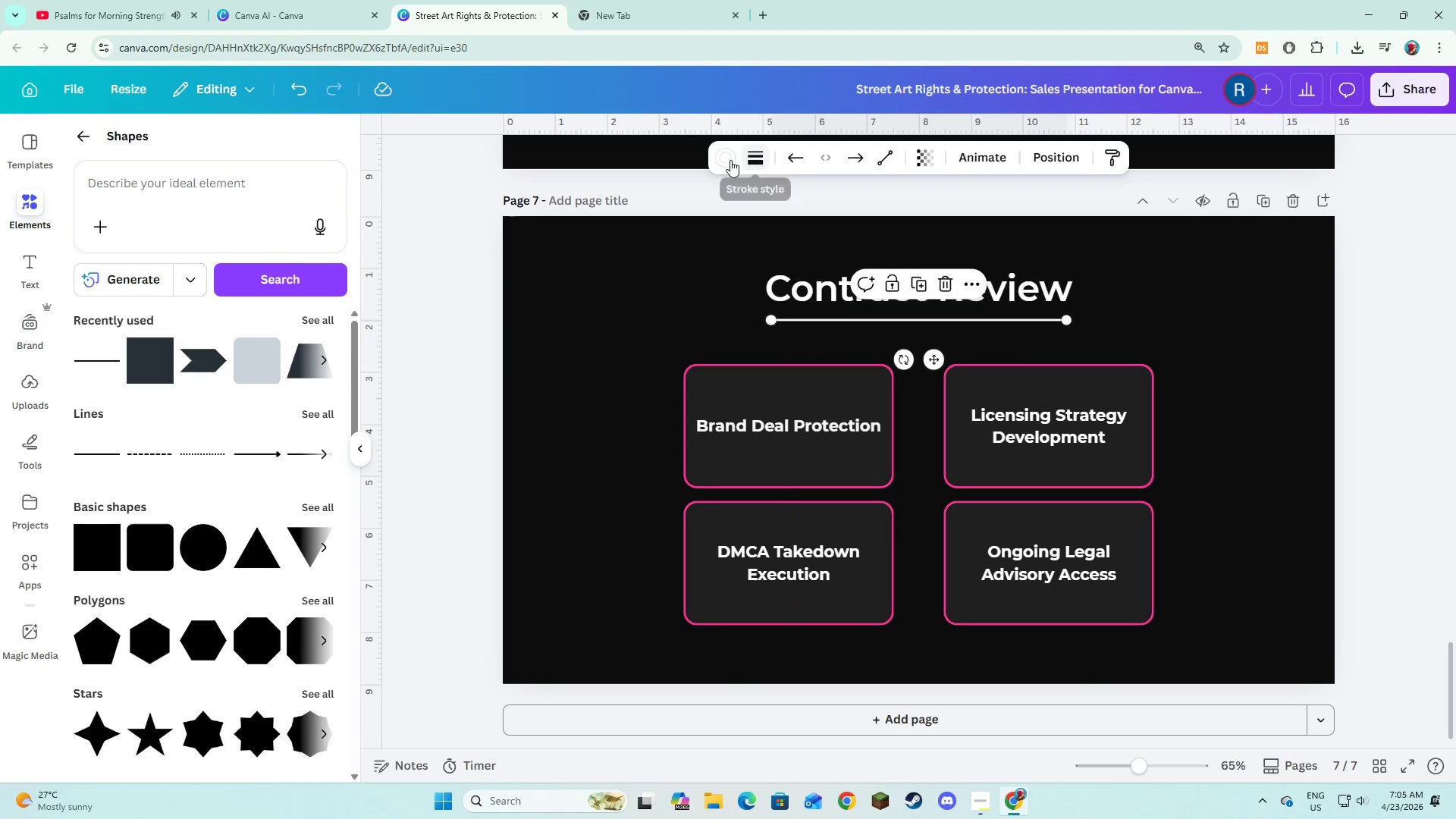 
left_click([727, 158])
 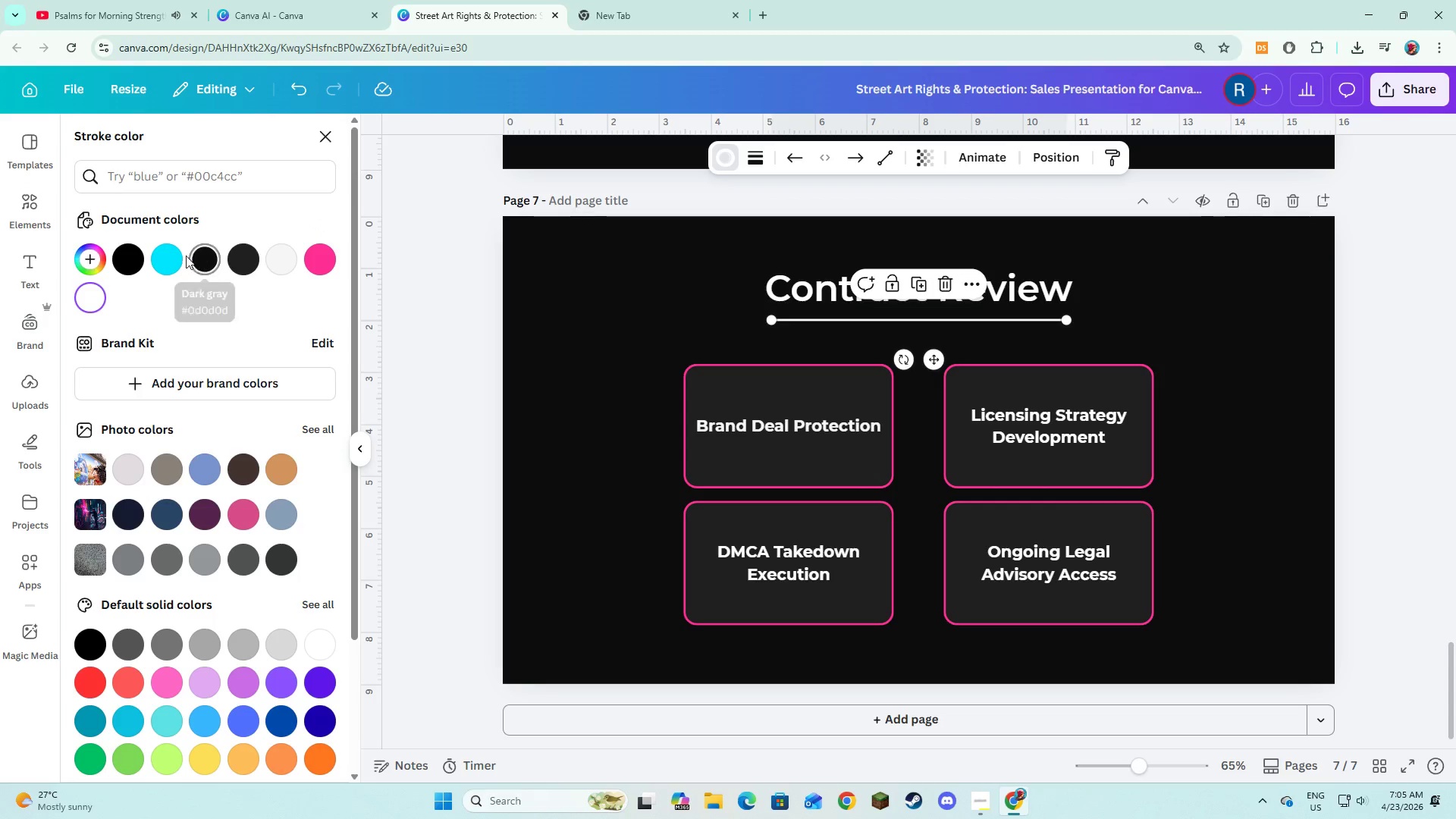 
left_click([177, 259])
 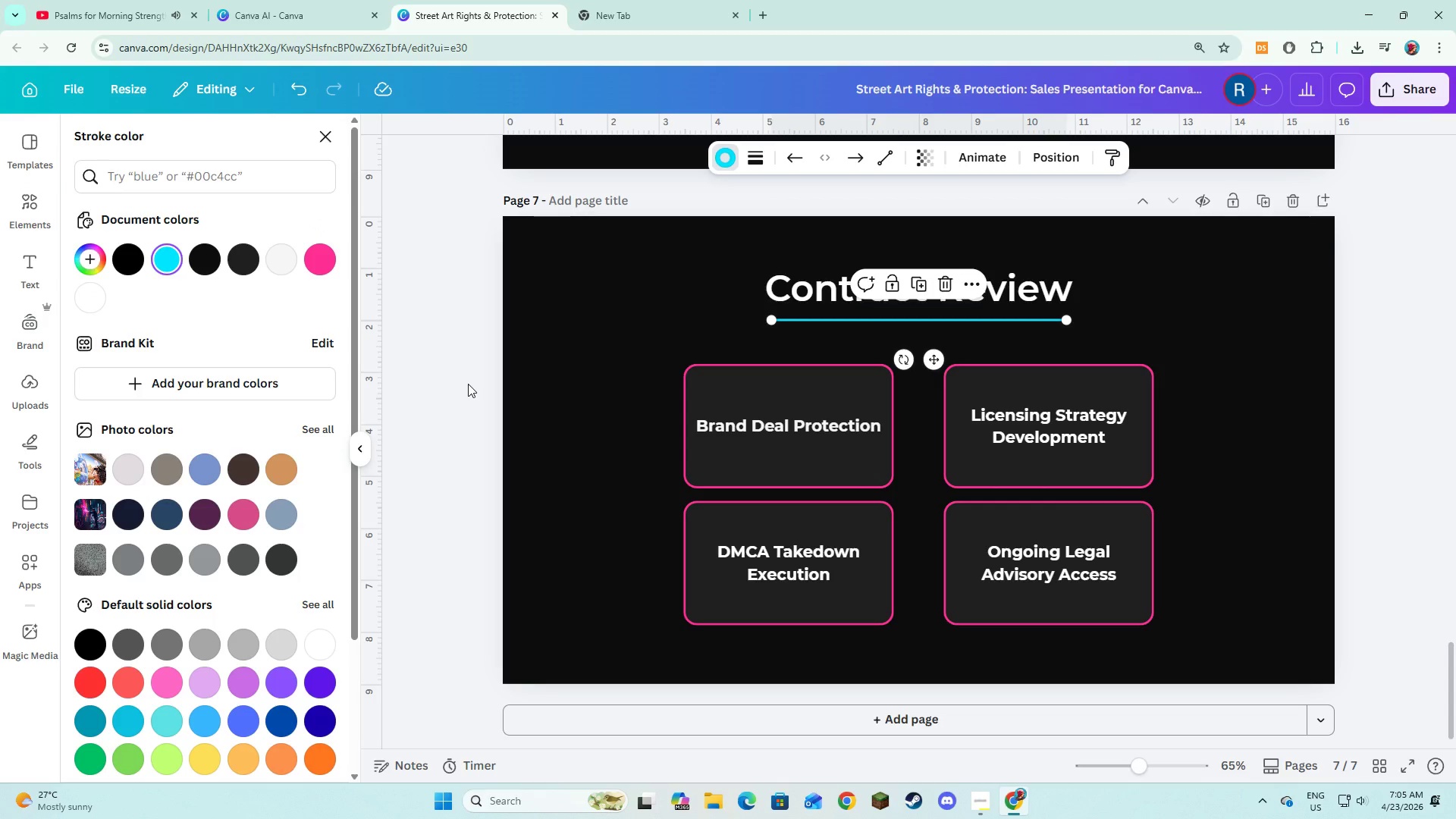 
double_click([468, 384])
 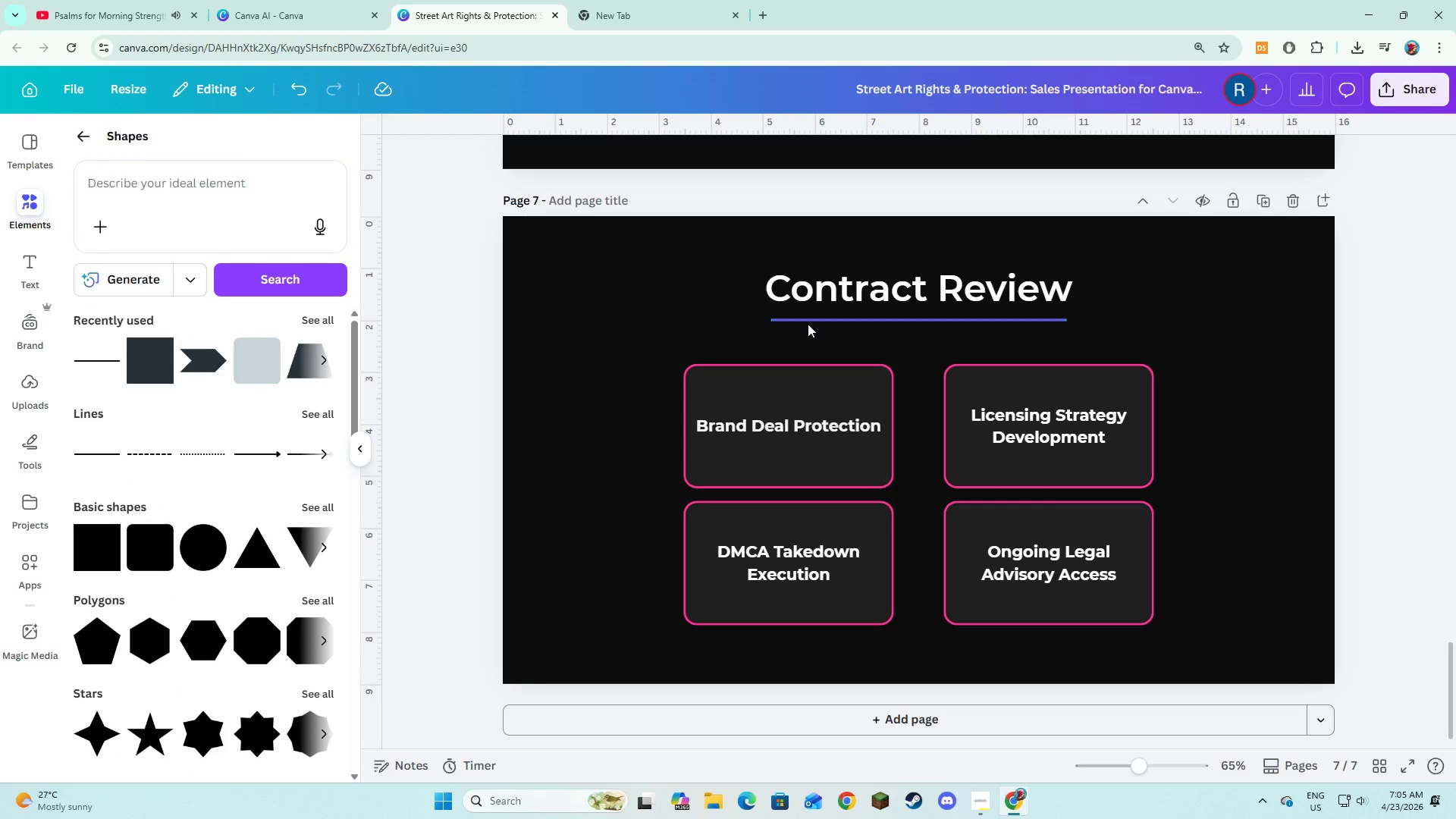 
scroll: coordinate [552, 350], scroll_direction: up, amount: 8.0
 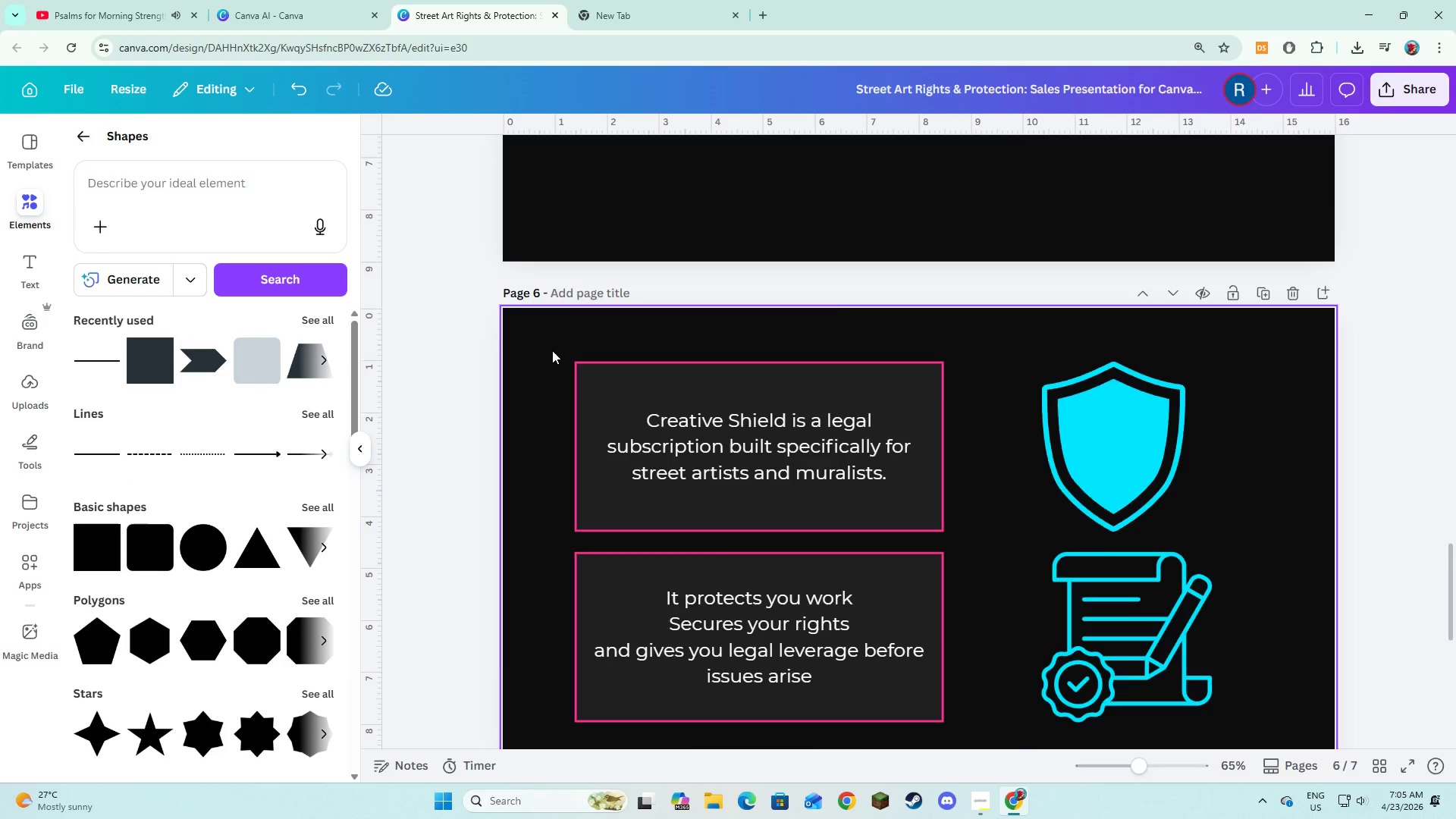 
scroll: coordinate [552, 350], scroll_direction: down, amount: 14.0
 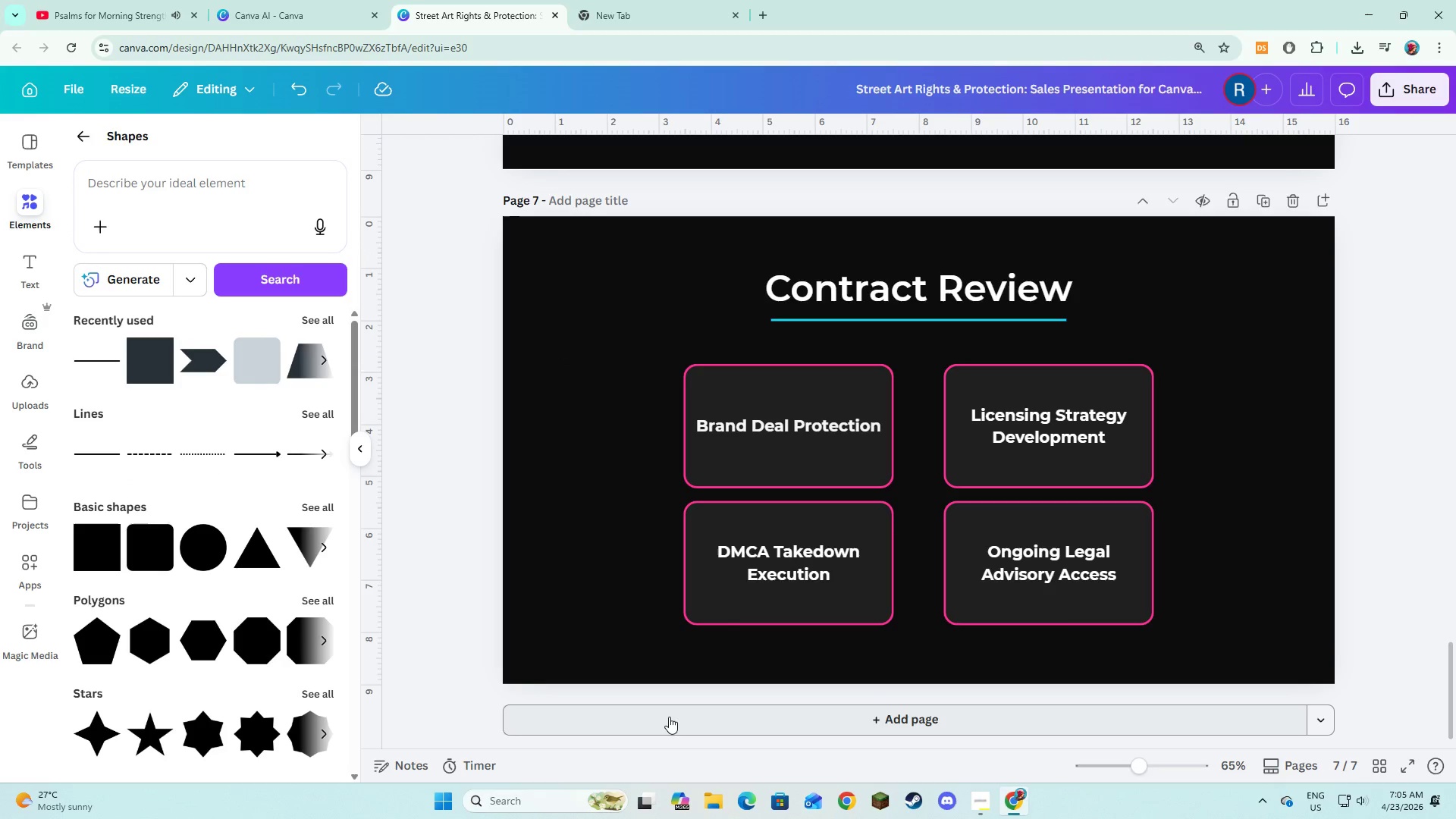 
left_click([669, 717])
 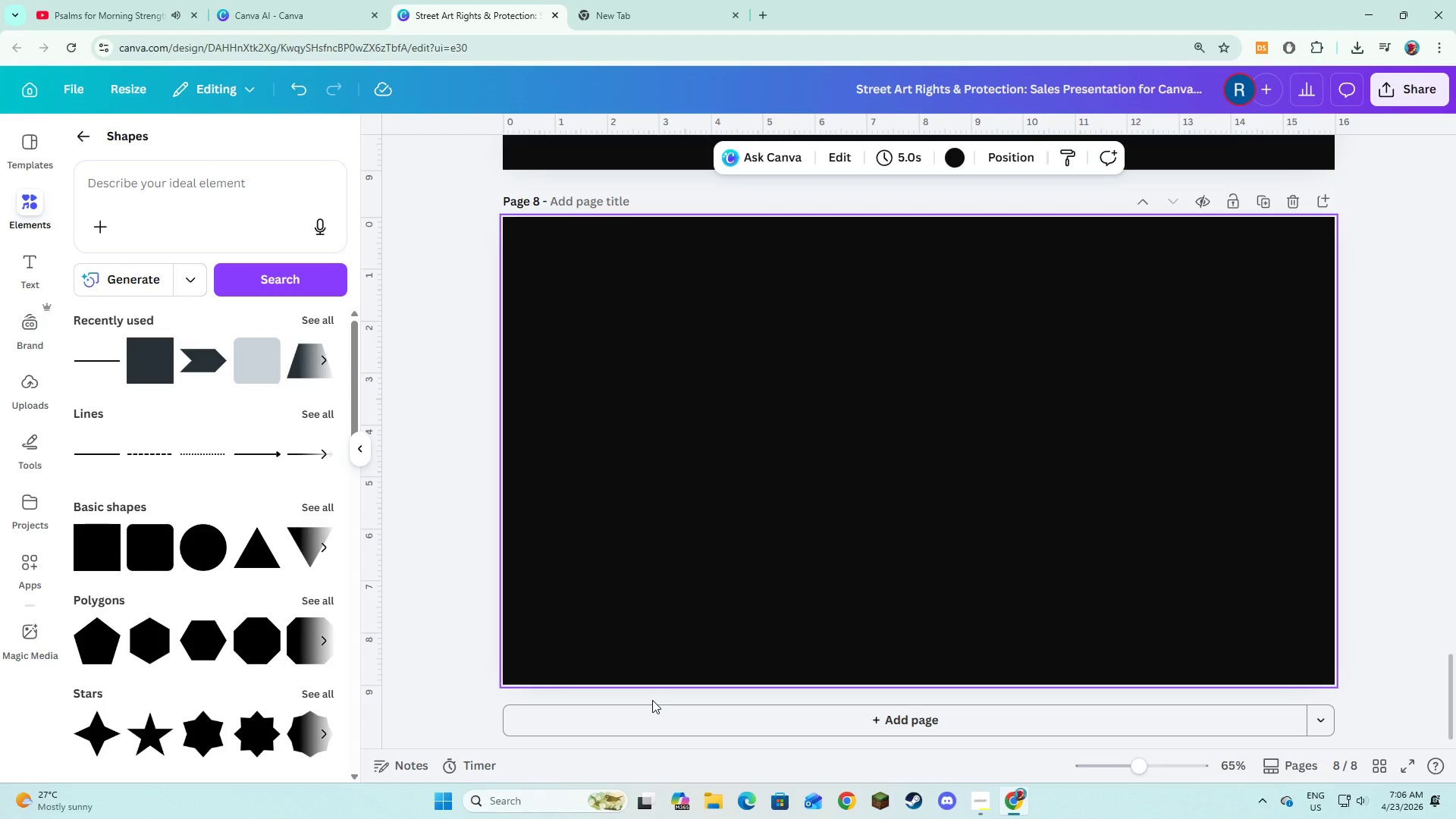 
wait(38.91)
 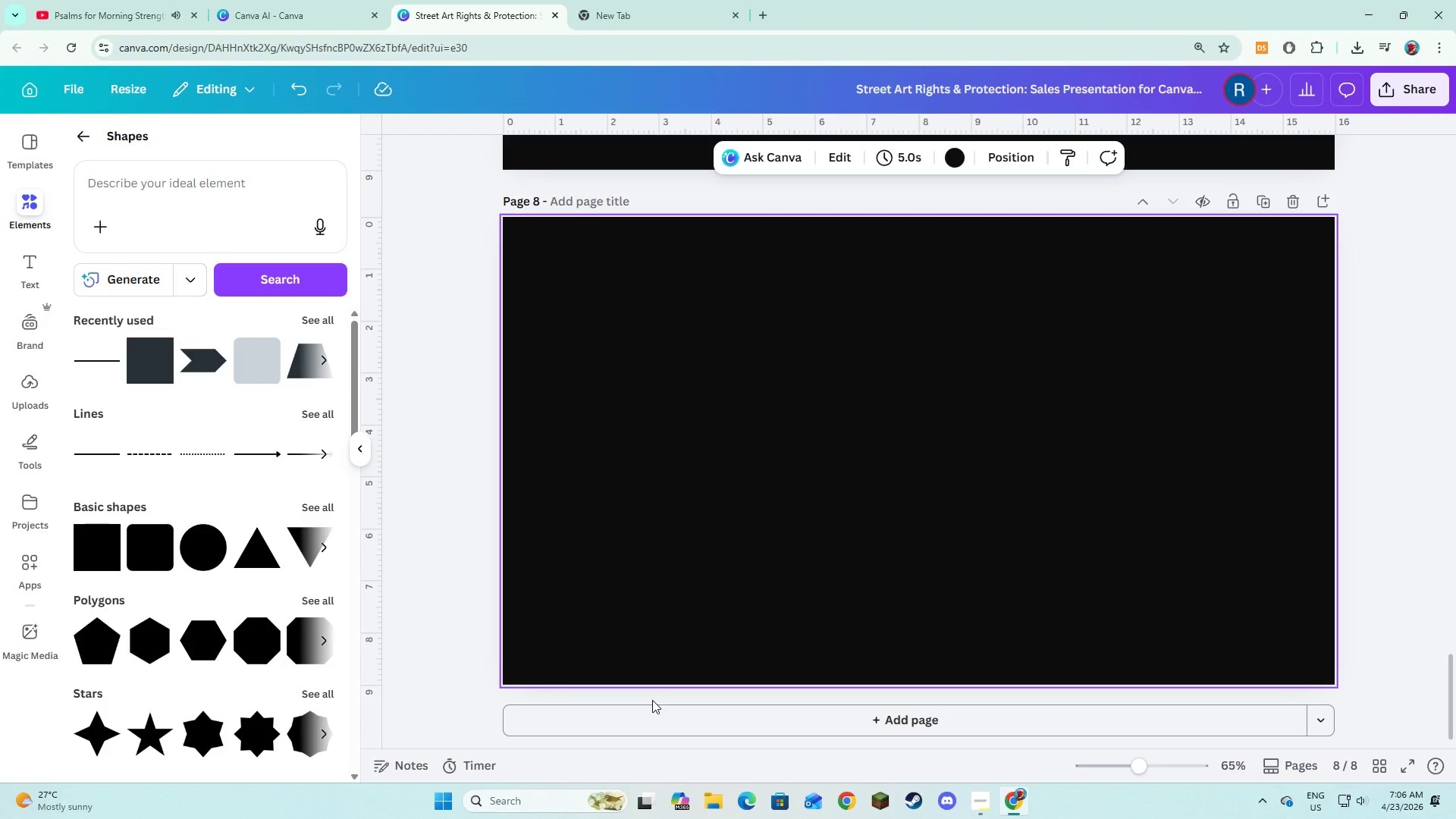 
left_click([240, 377])
 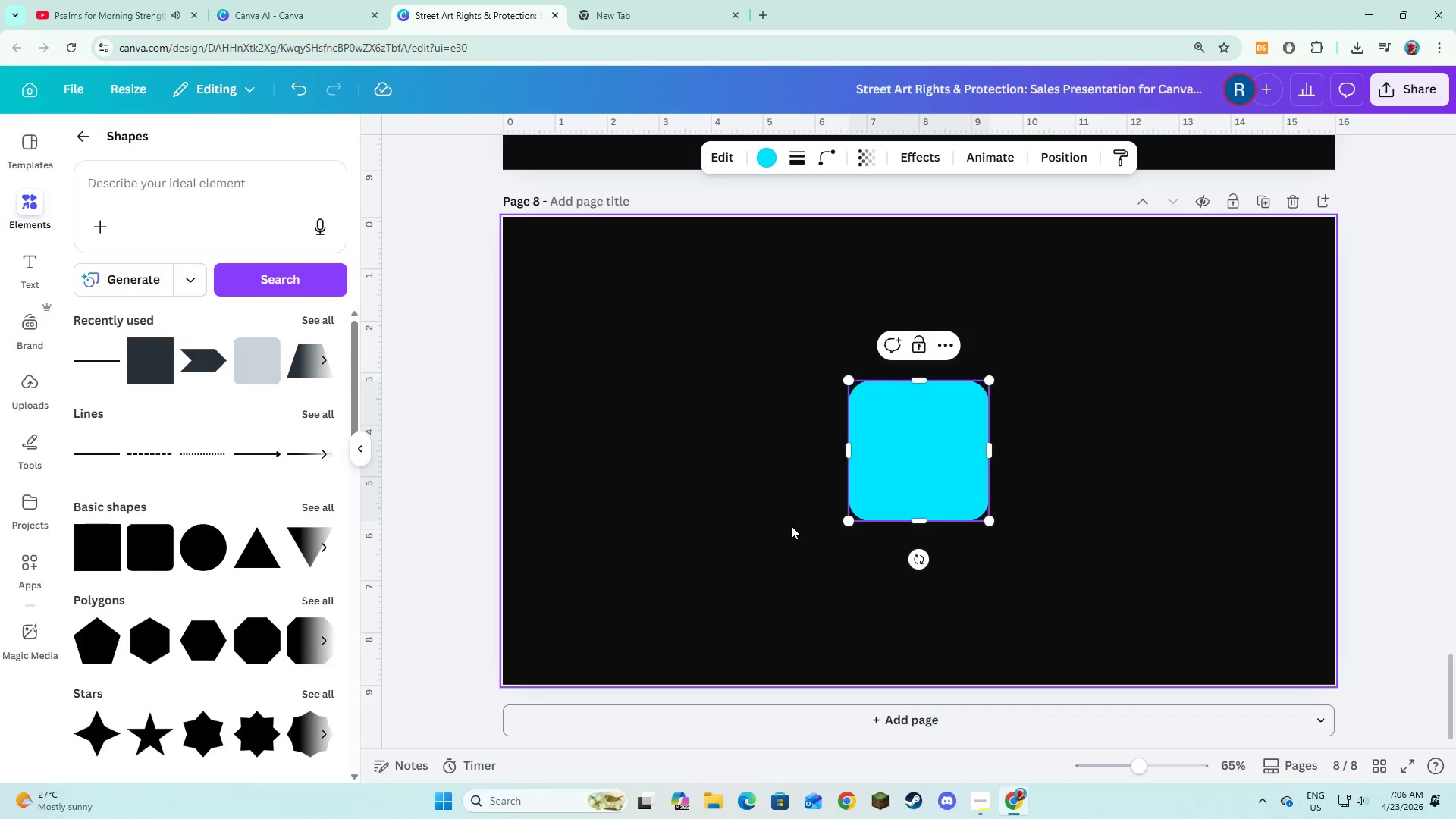 
double_click([915, 481])
 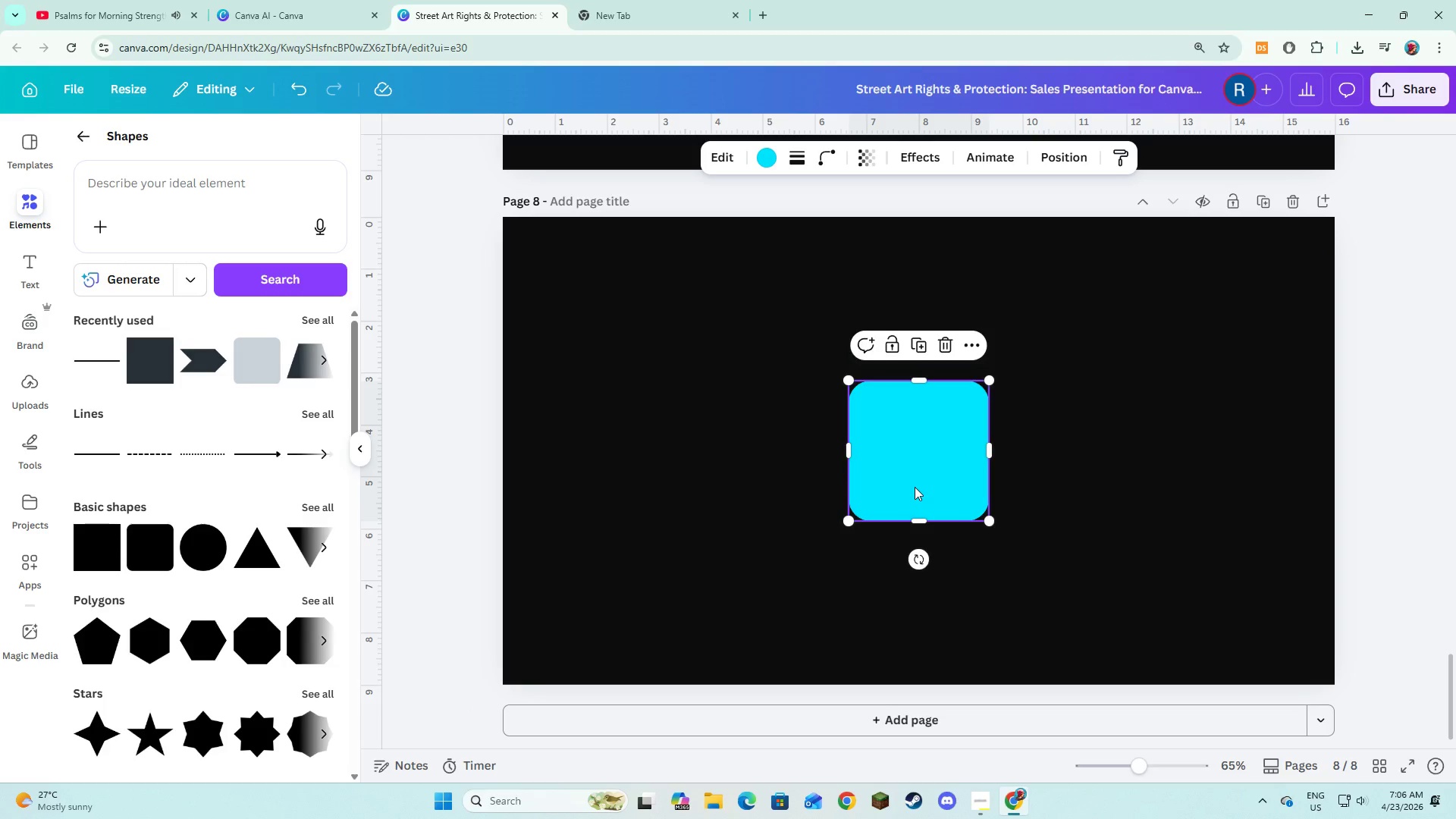 
left_click_drag(start_coordinate=[915, 484], to_coordinate=[610, 475])
 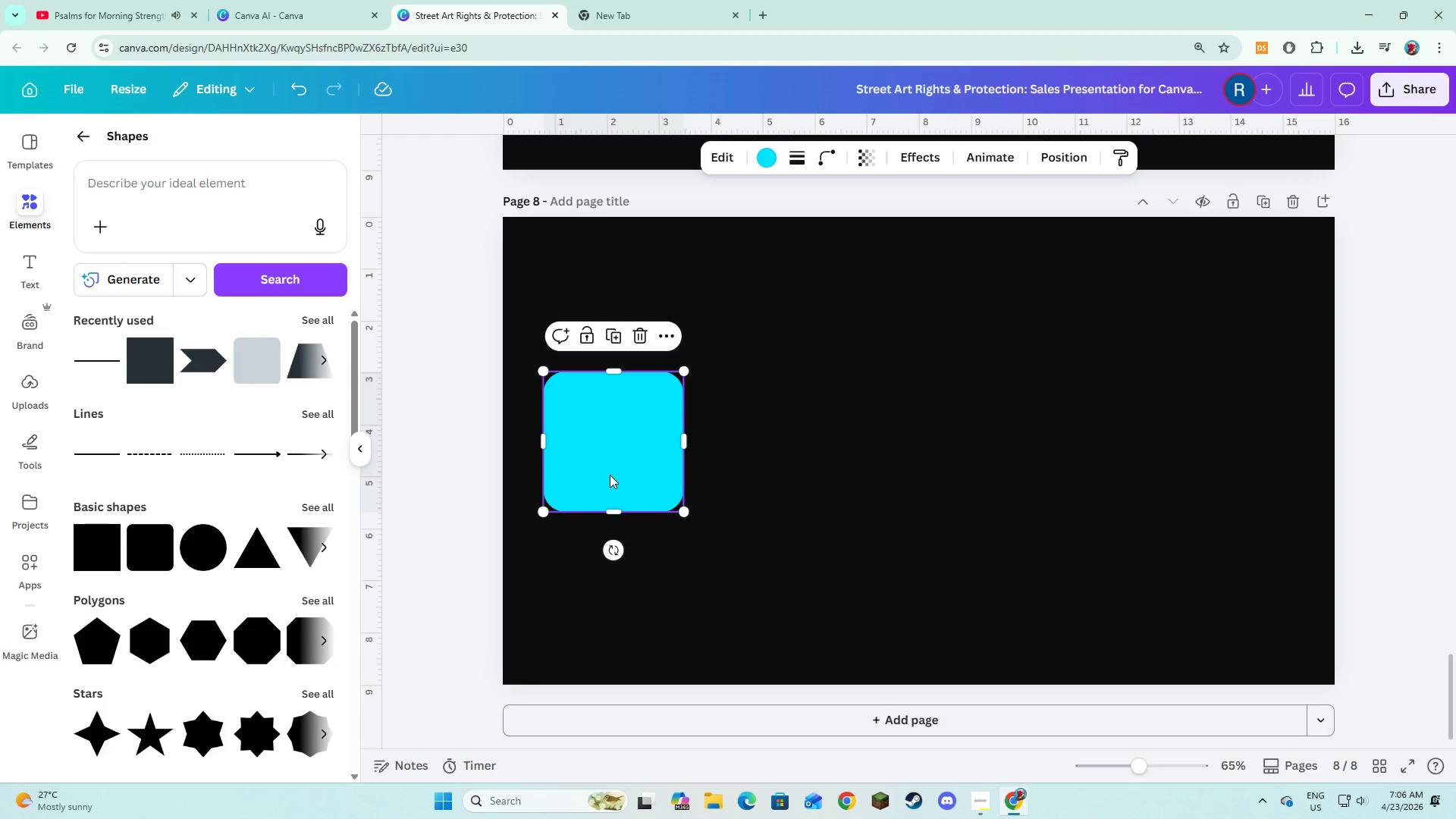 
wait(8.25)
 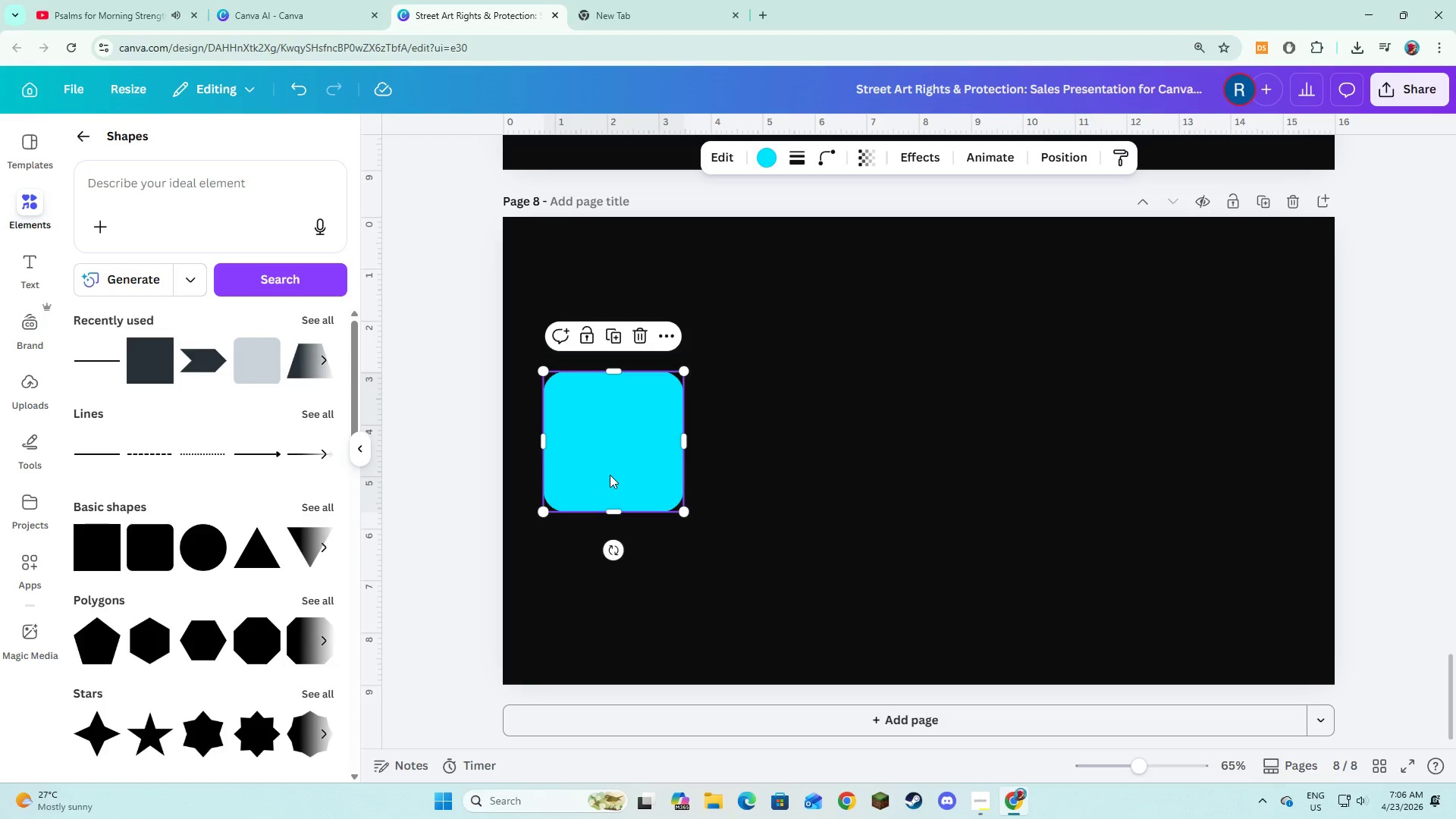 
left_click_drag(start_coordinate=[613, 469], to_coordinate=[623, 474])
 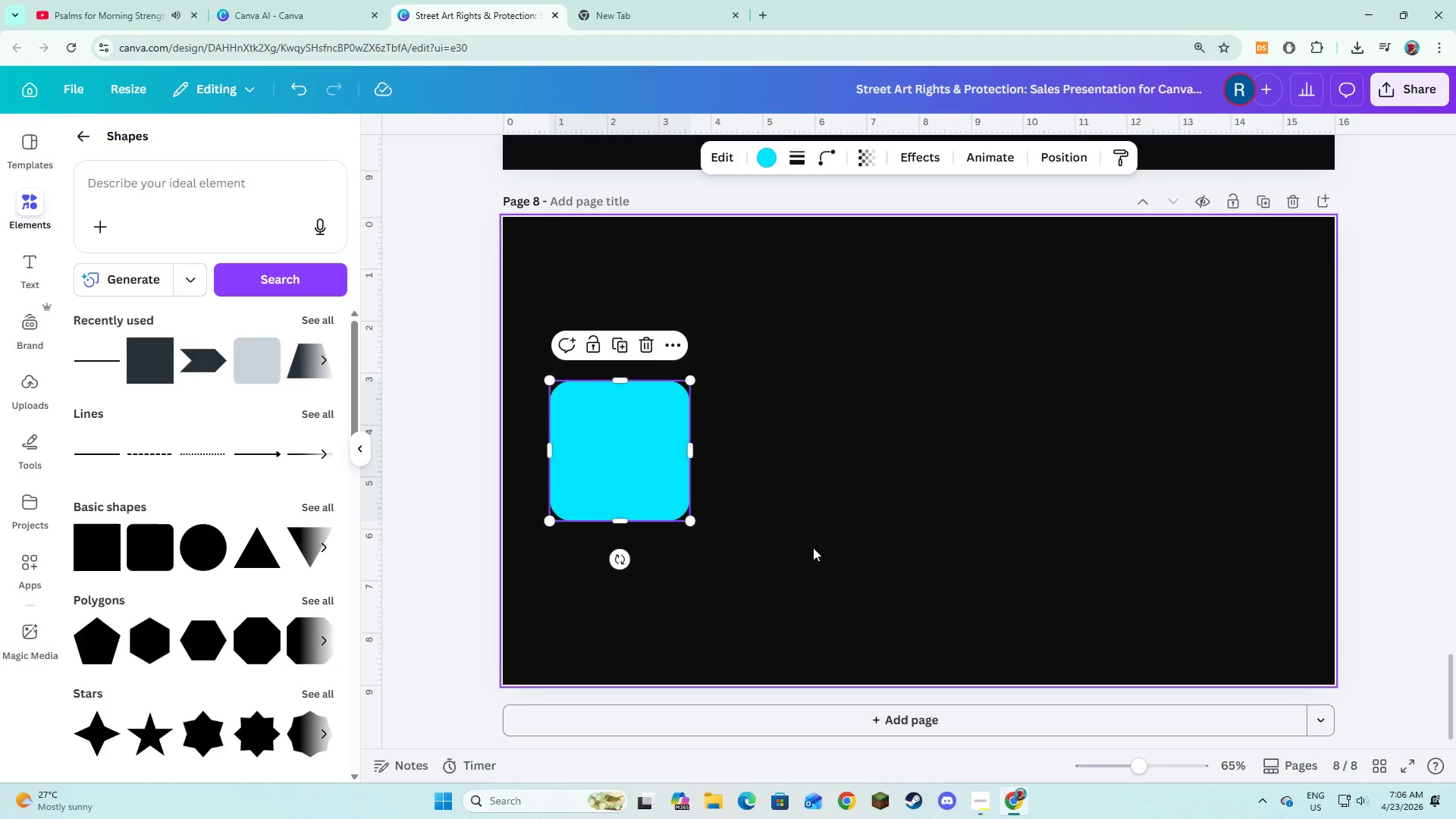 
left_click([813, 548])
 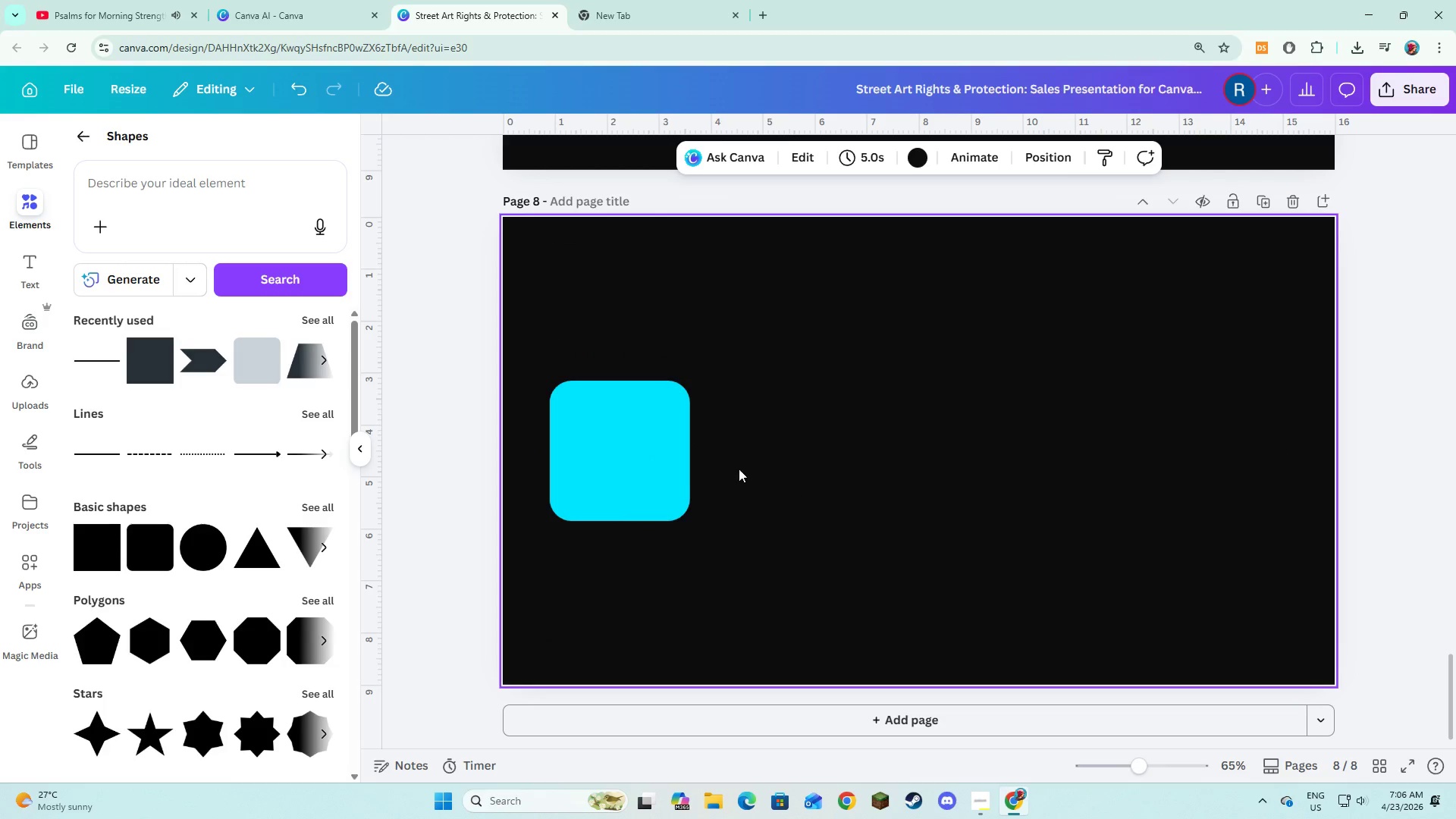 
left_click([653, 476])
 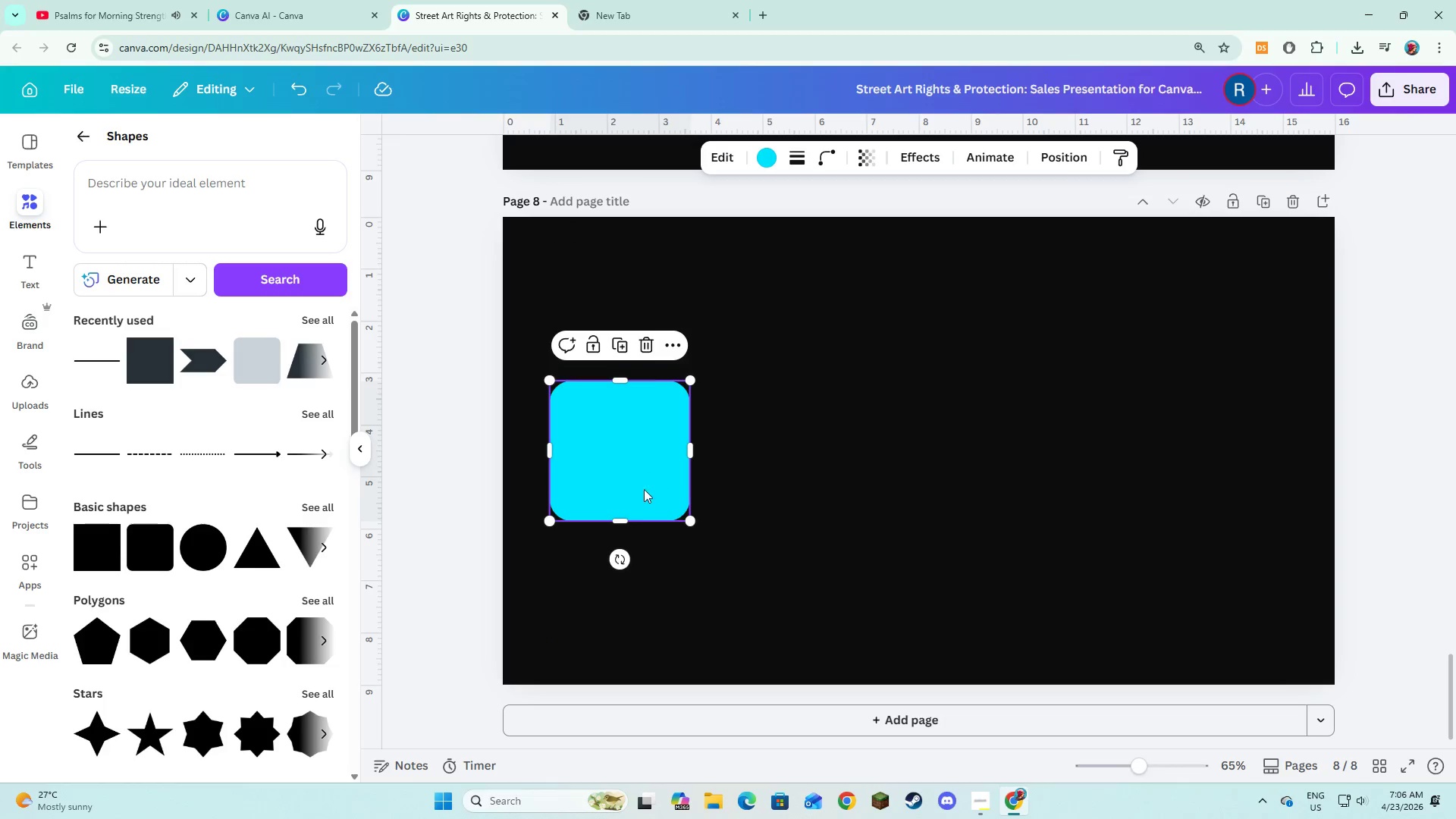 
left_click_drag(start_coordinate=[614, 520], to_coordinate=[612, 538])
 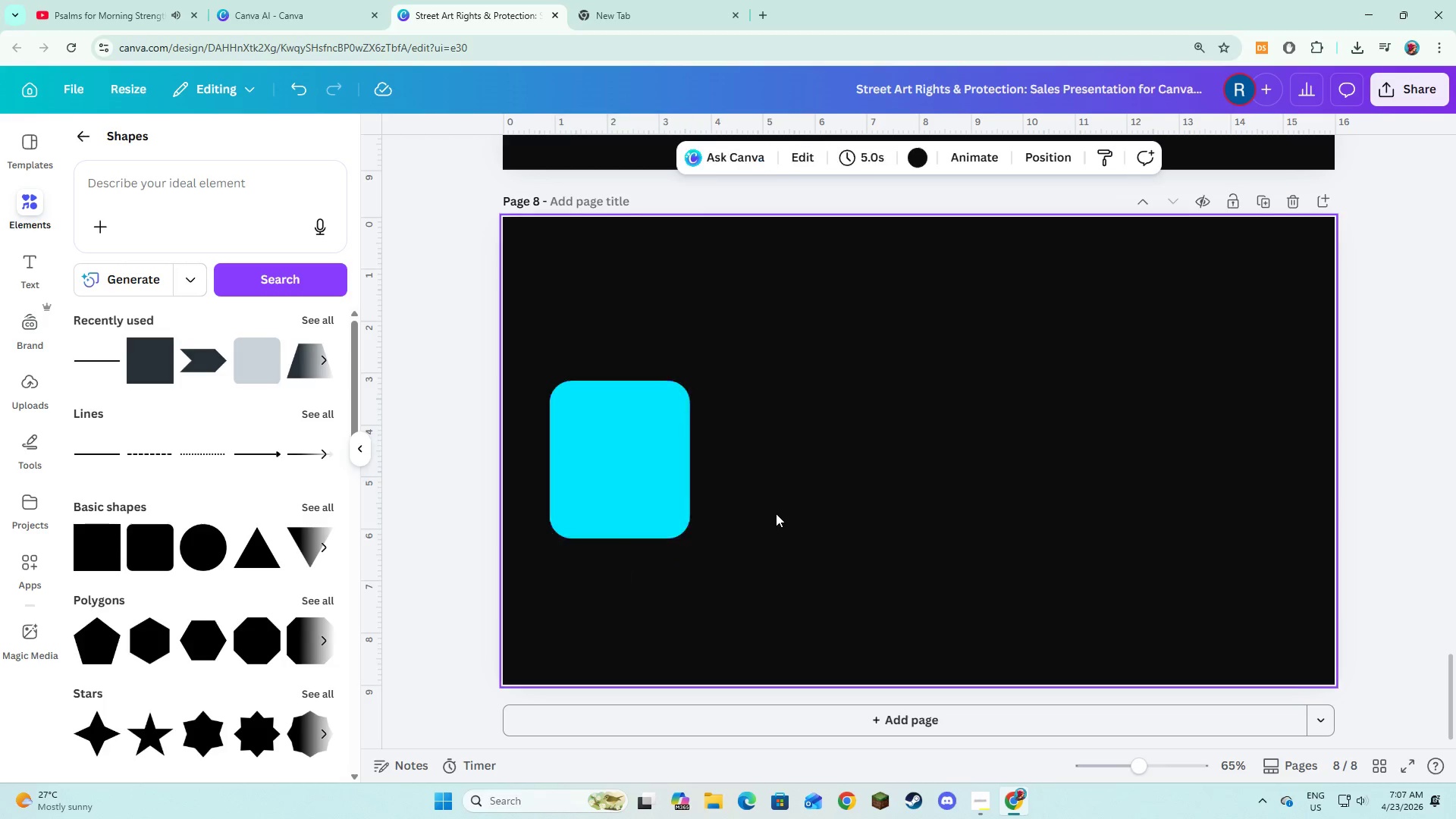 
double_click([629, 481])
 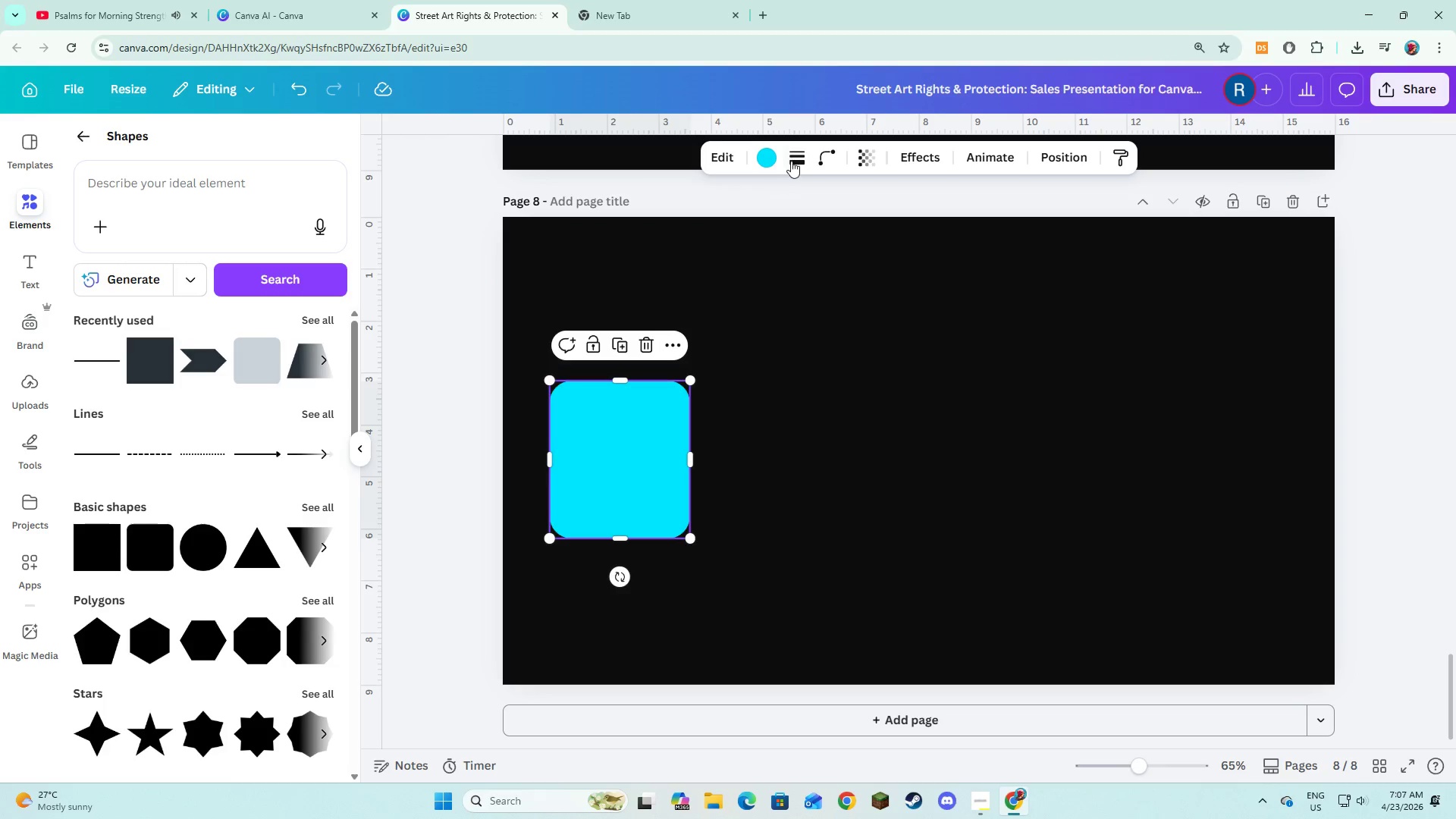 
left_click([792, 159])
 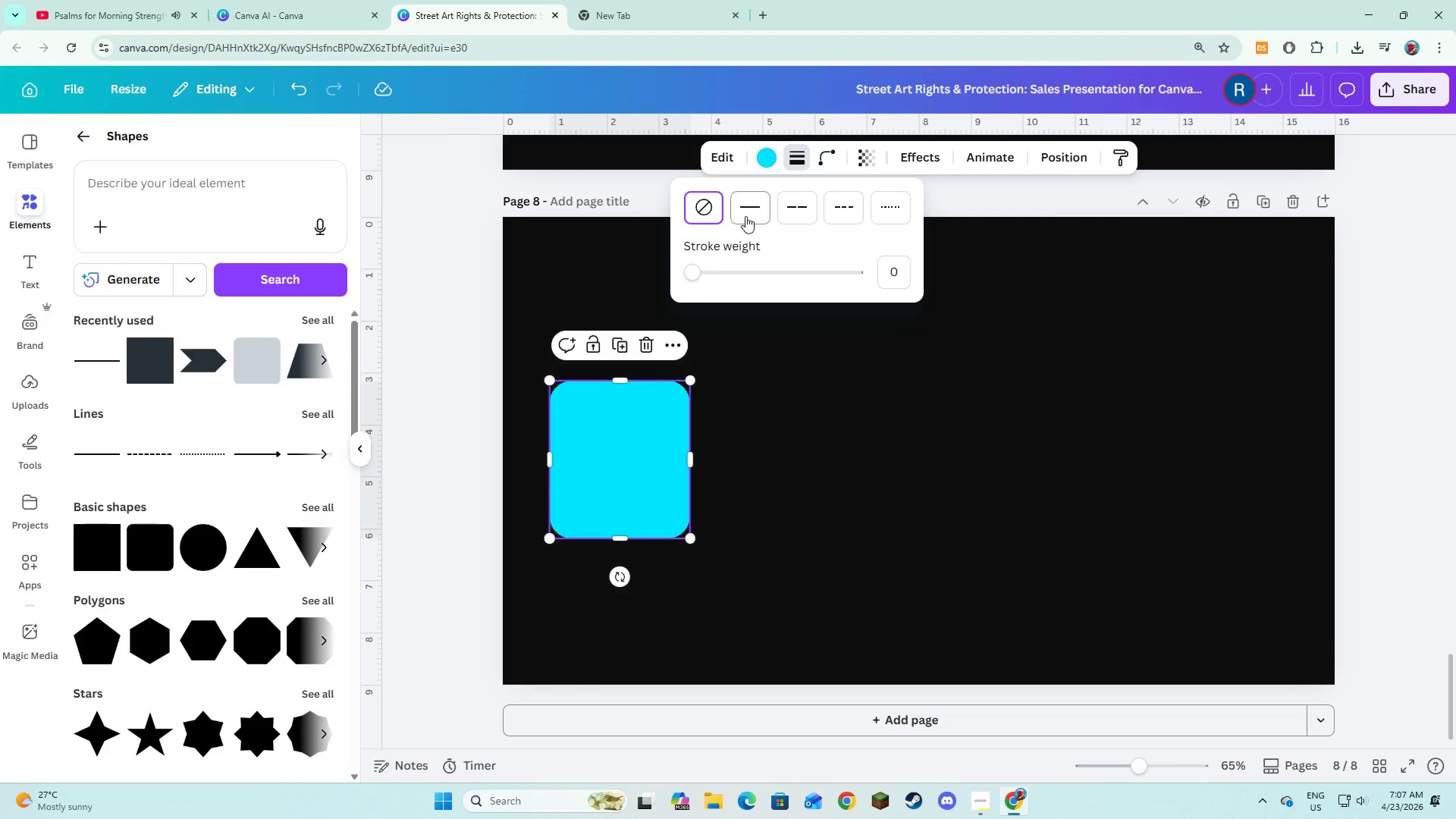 
left_click([748, 209])
 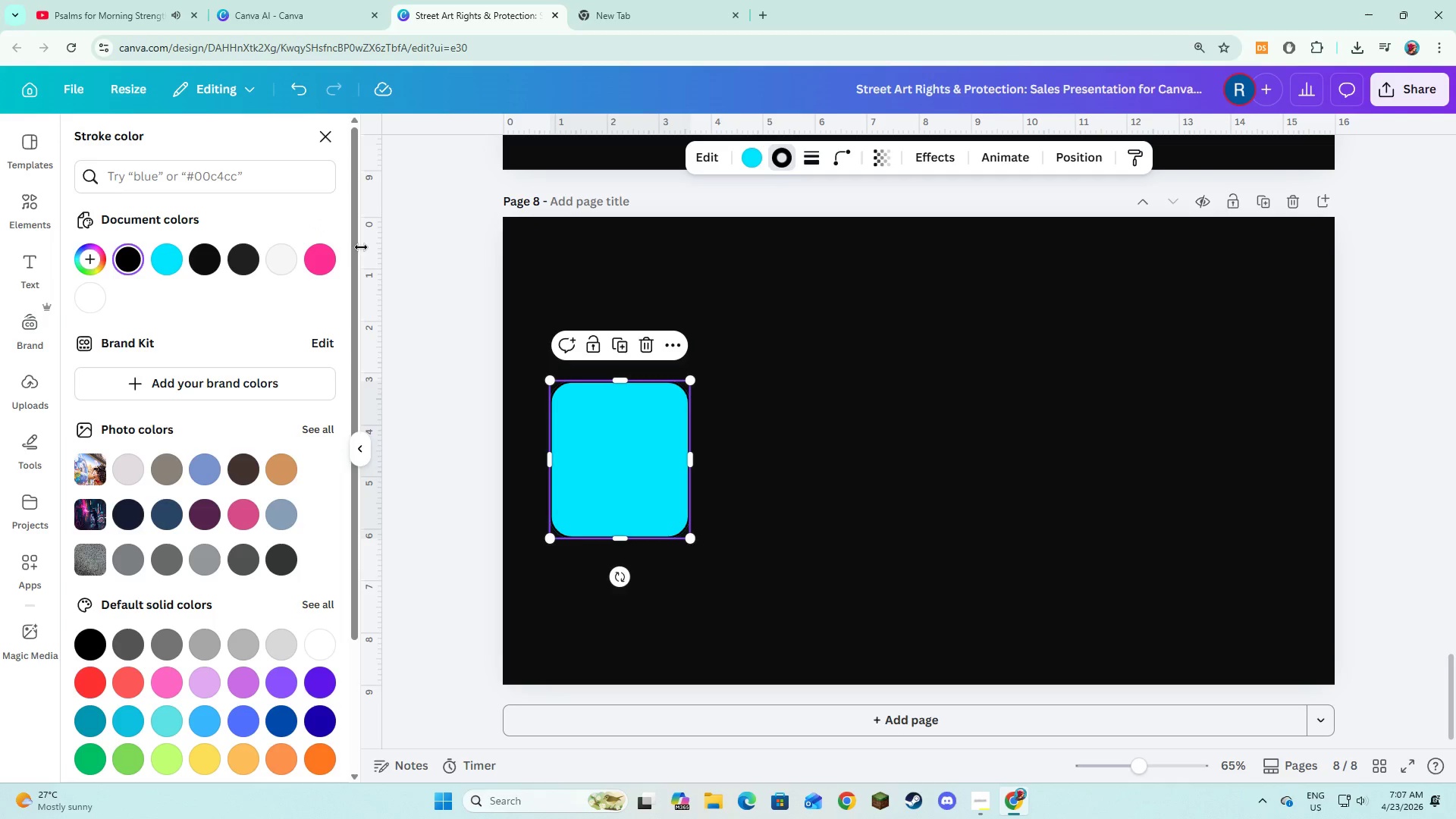 
left_click([329, 259])
 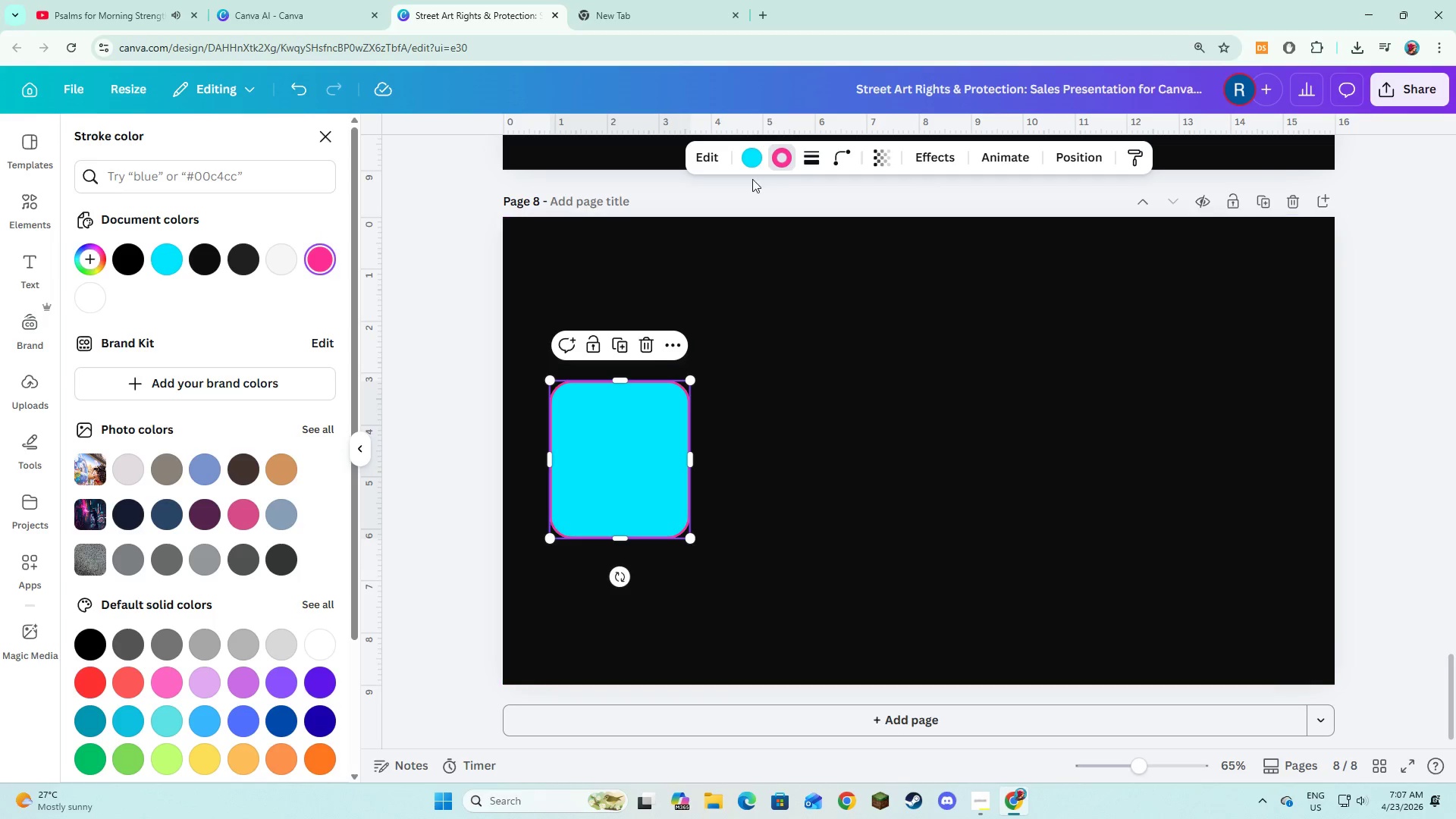 
left_click([755, 162])
 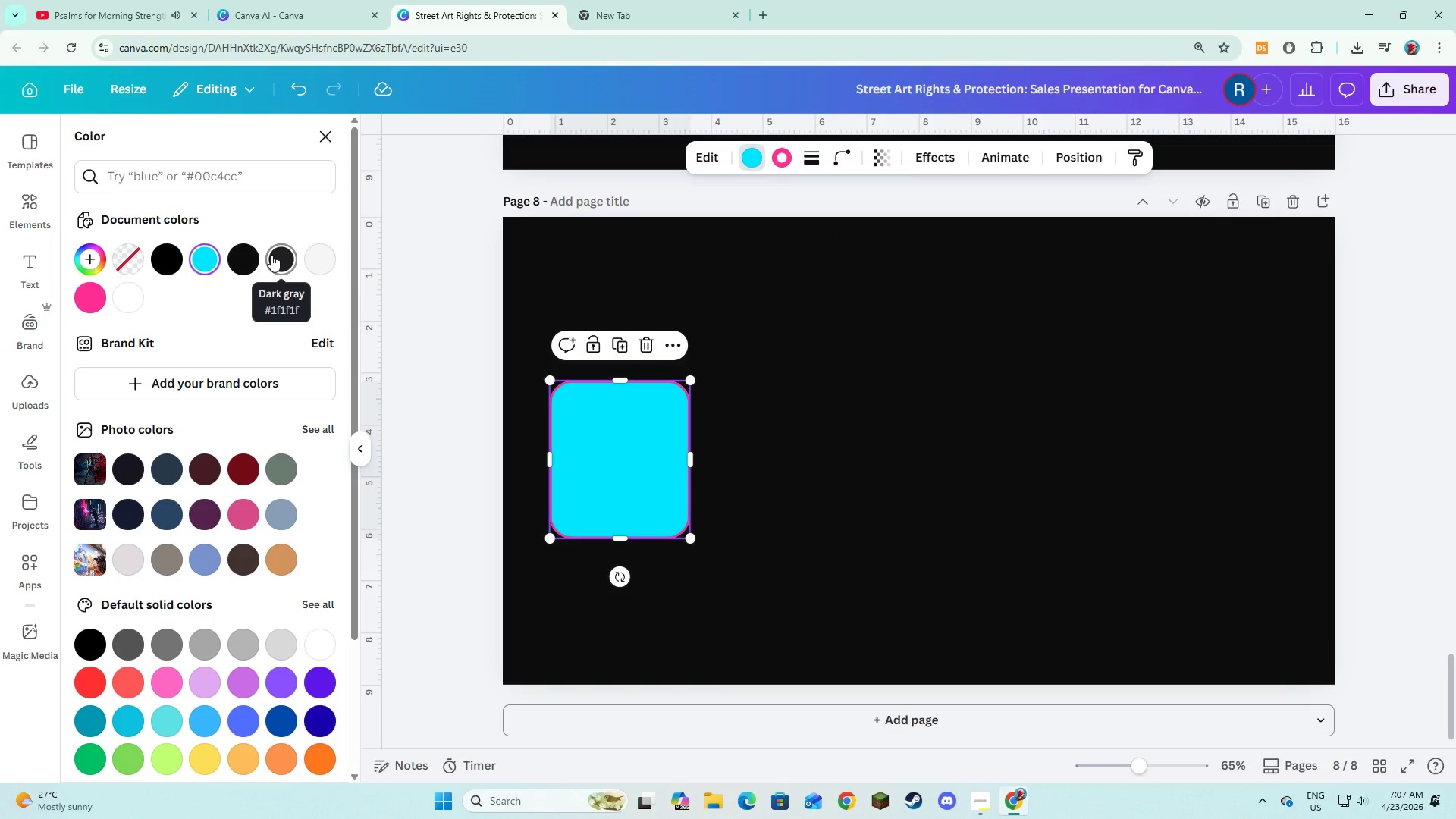 
left_click([271, 255])
 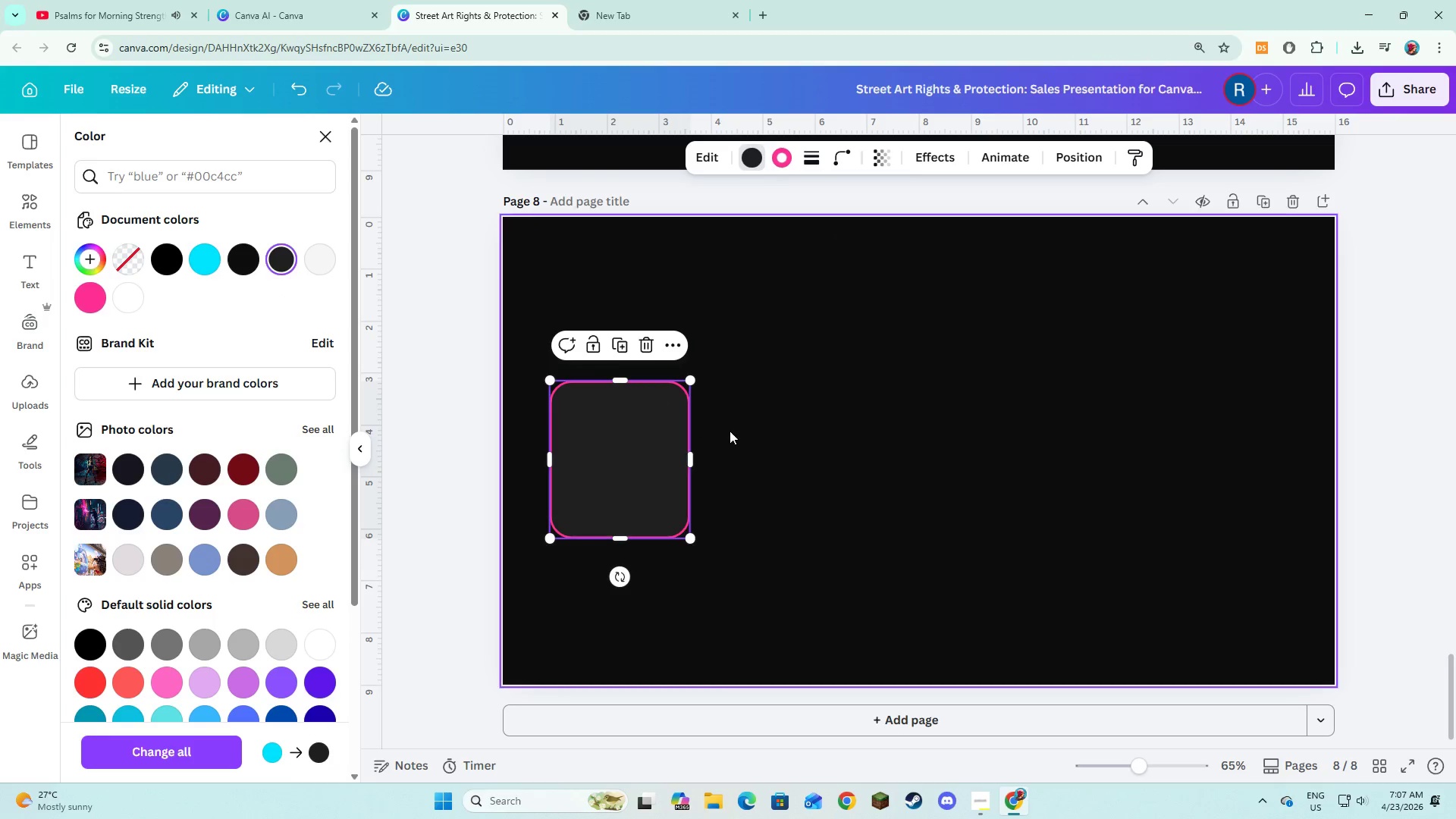 
left_click([730, 431])
 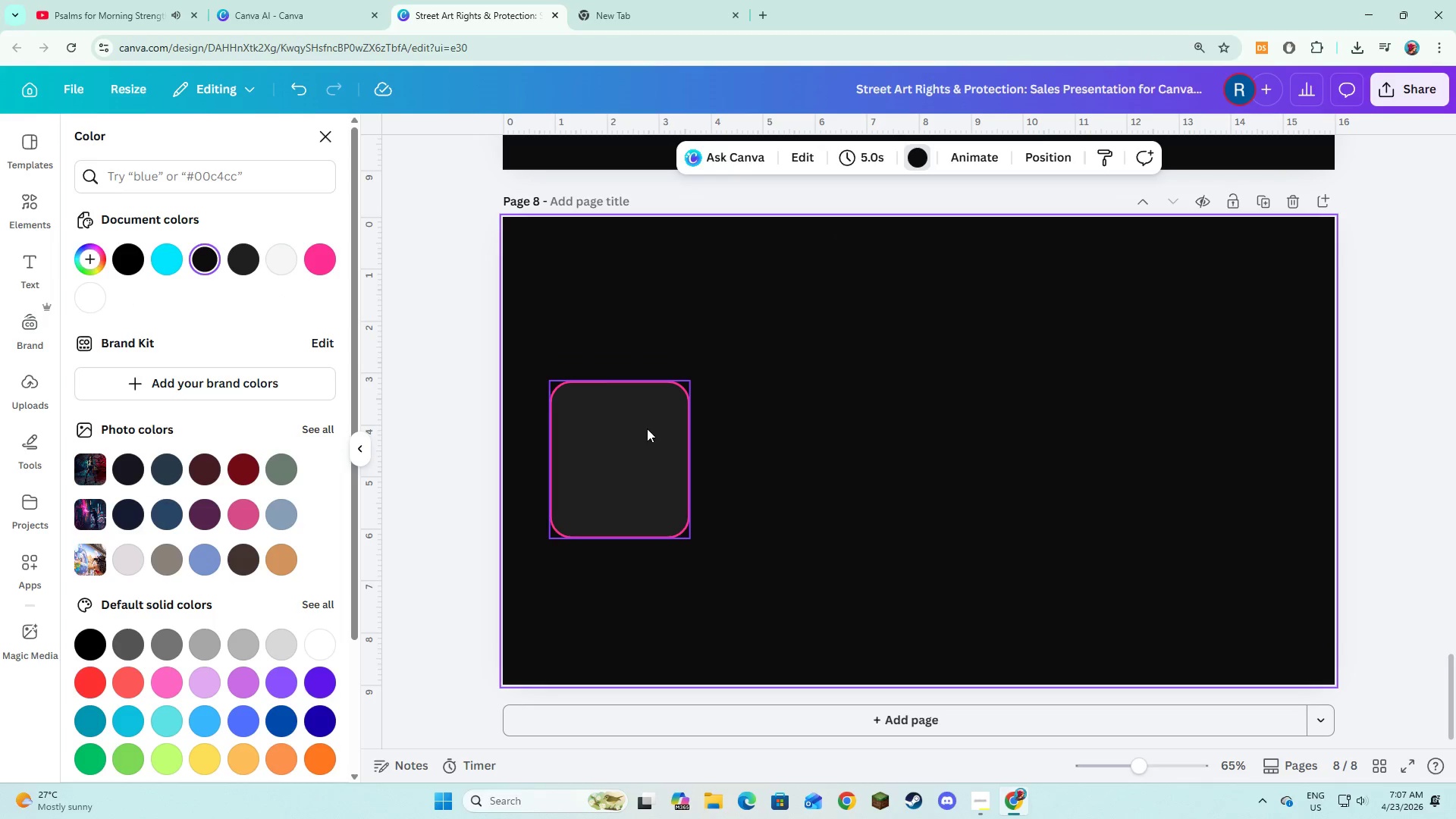 
left_click([646, 428])
 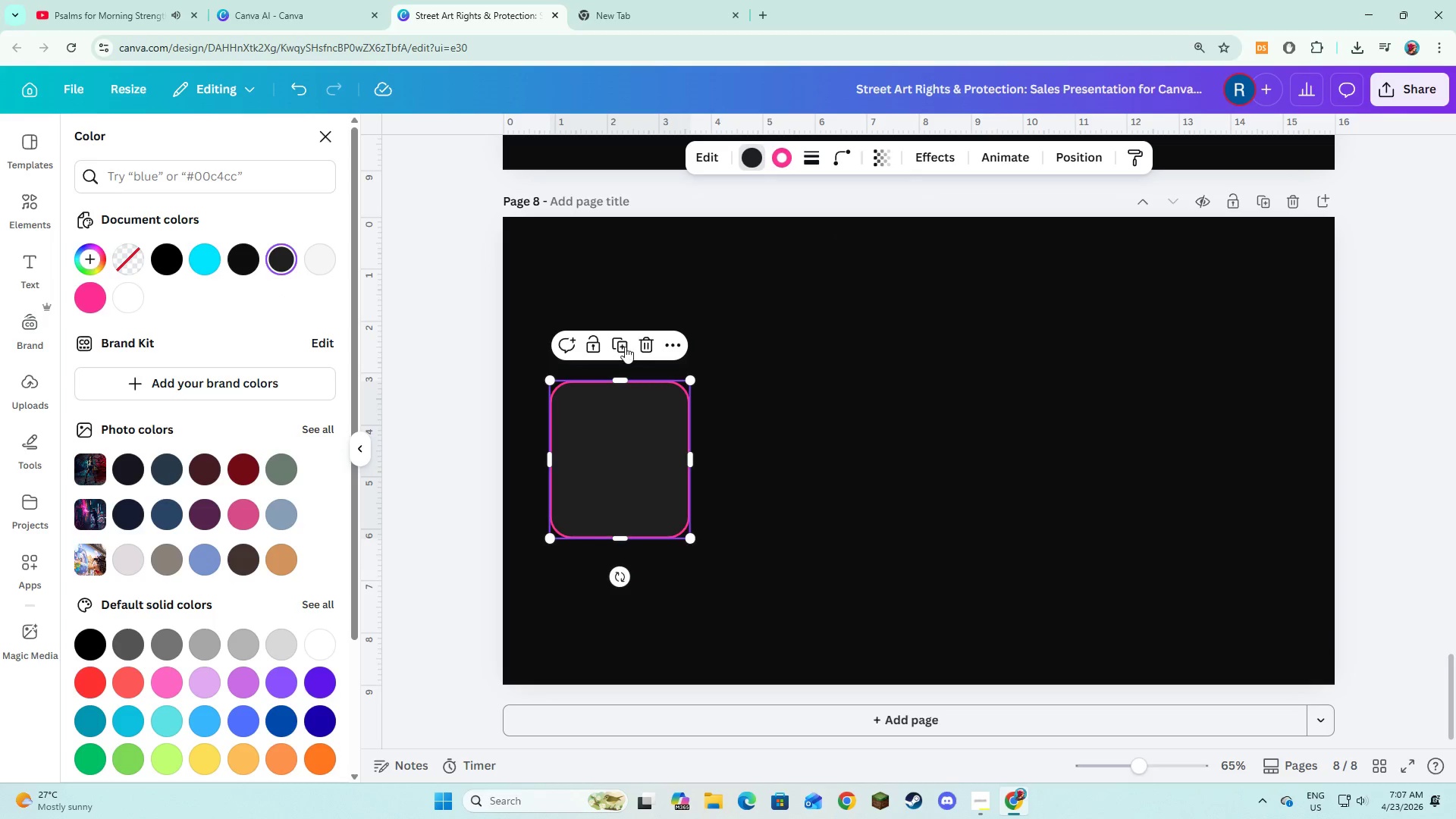 
left_click([623, 346])
 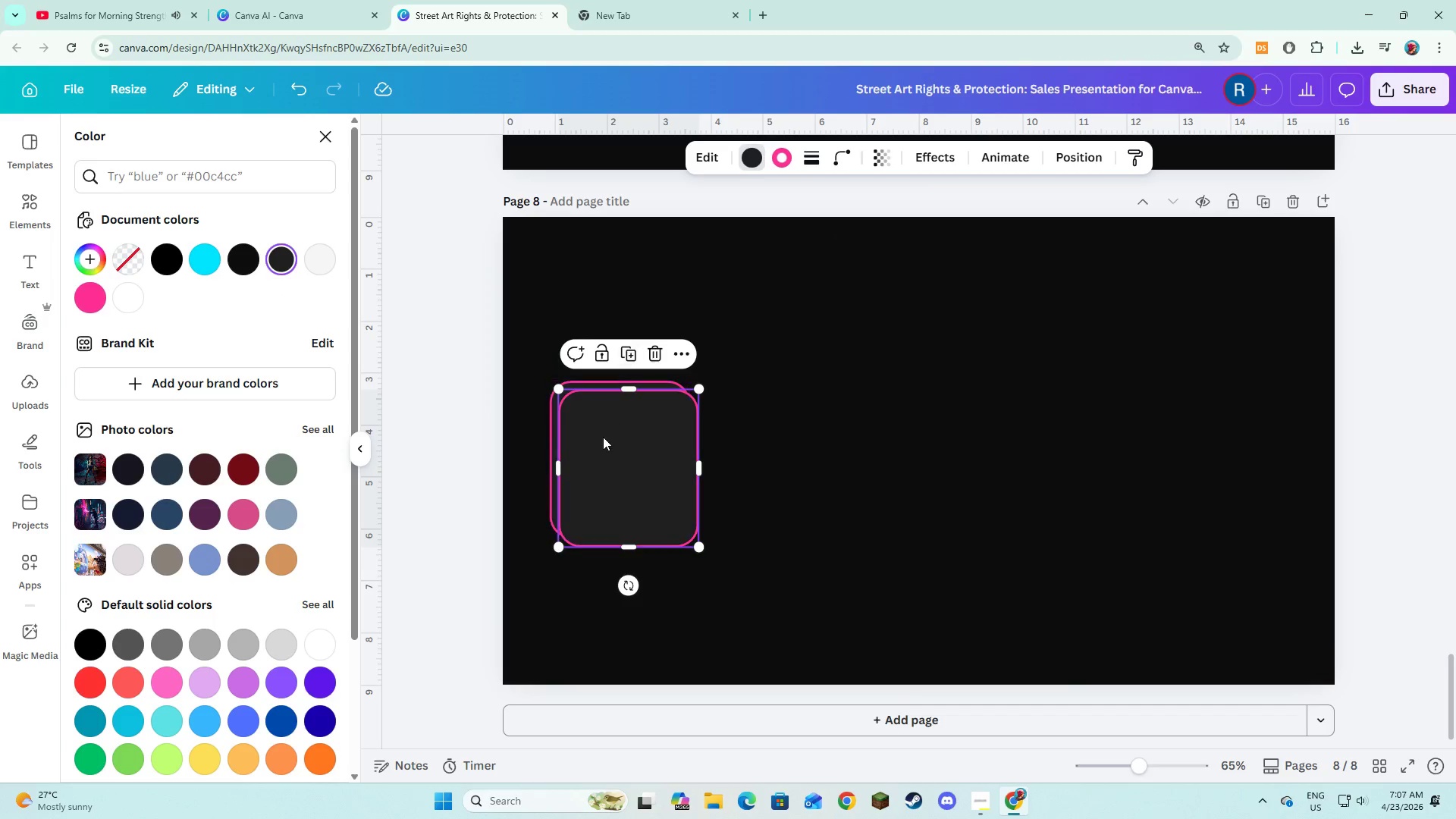 
left_click_drag(start_coordinate=[603, 442], to_coordinate=[881, 436])
 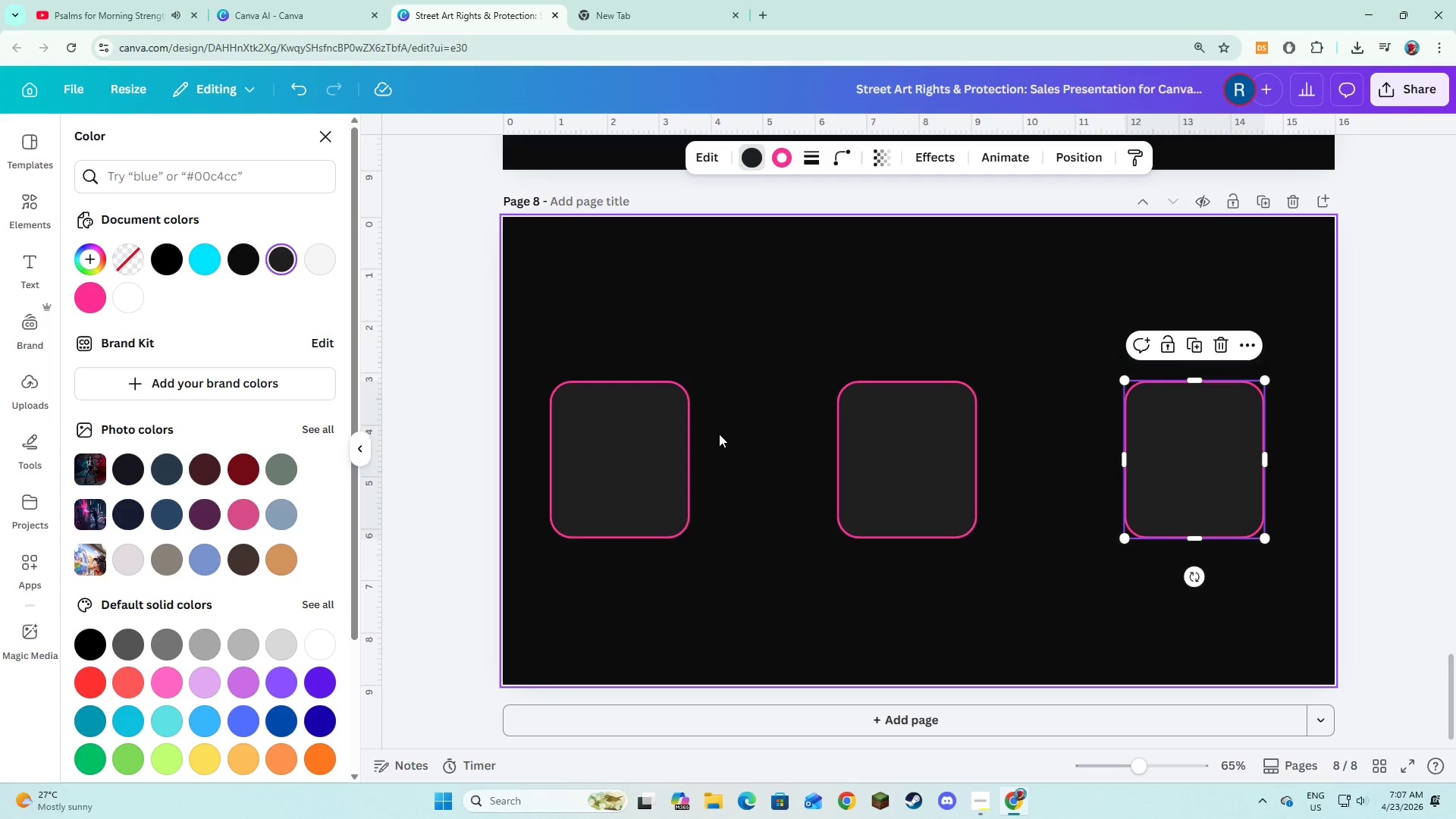 
wait(20.44)
 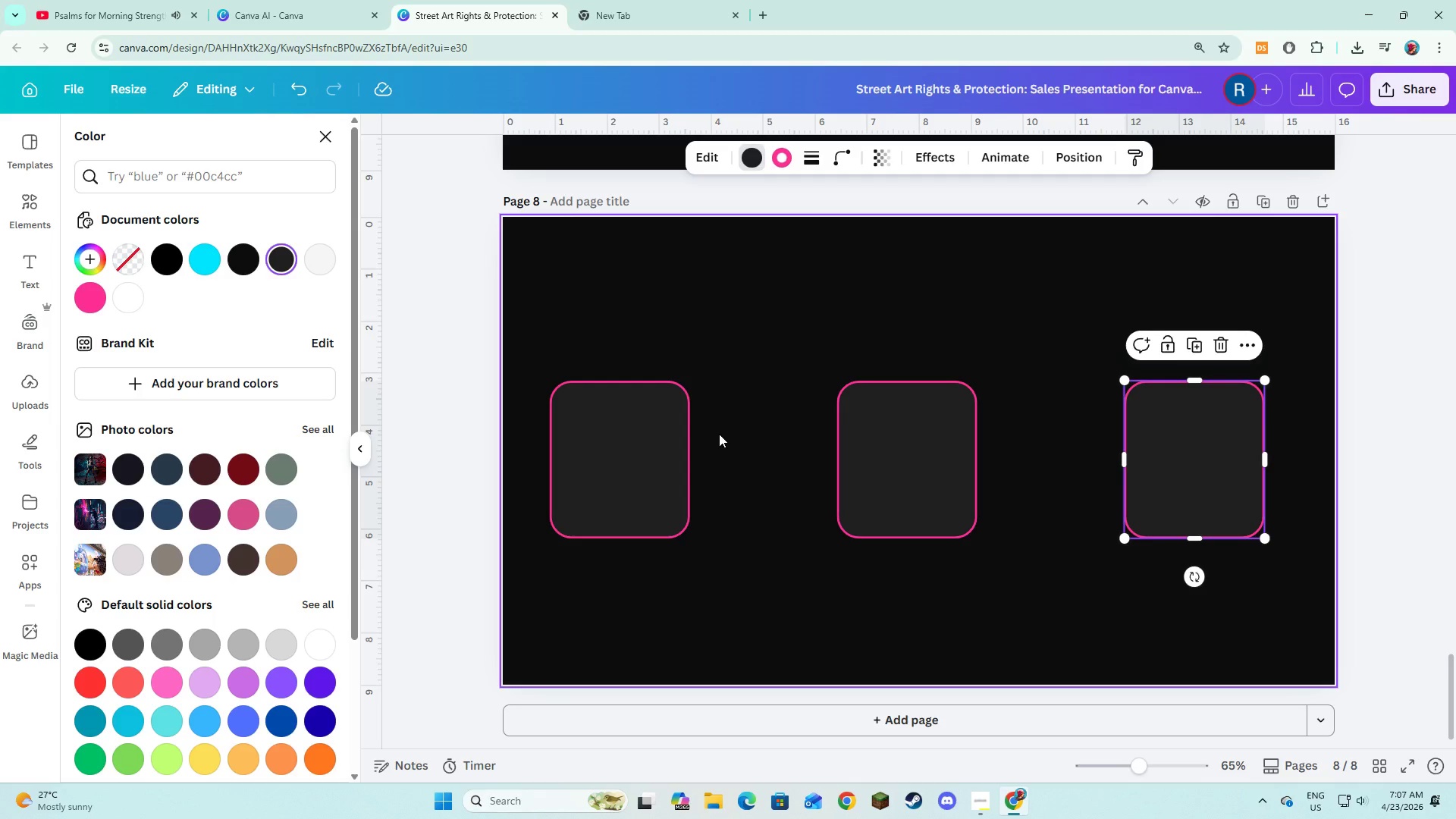 
left_click([30, 213])
 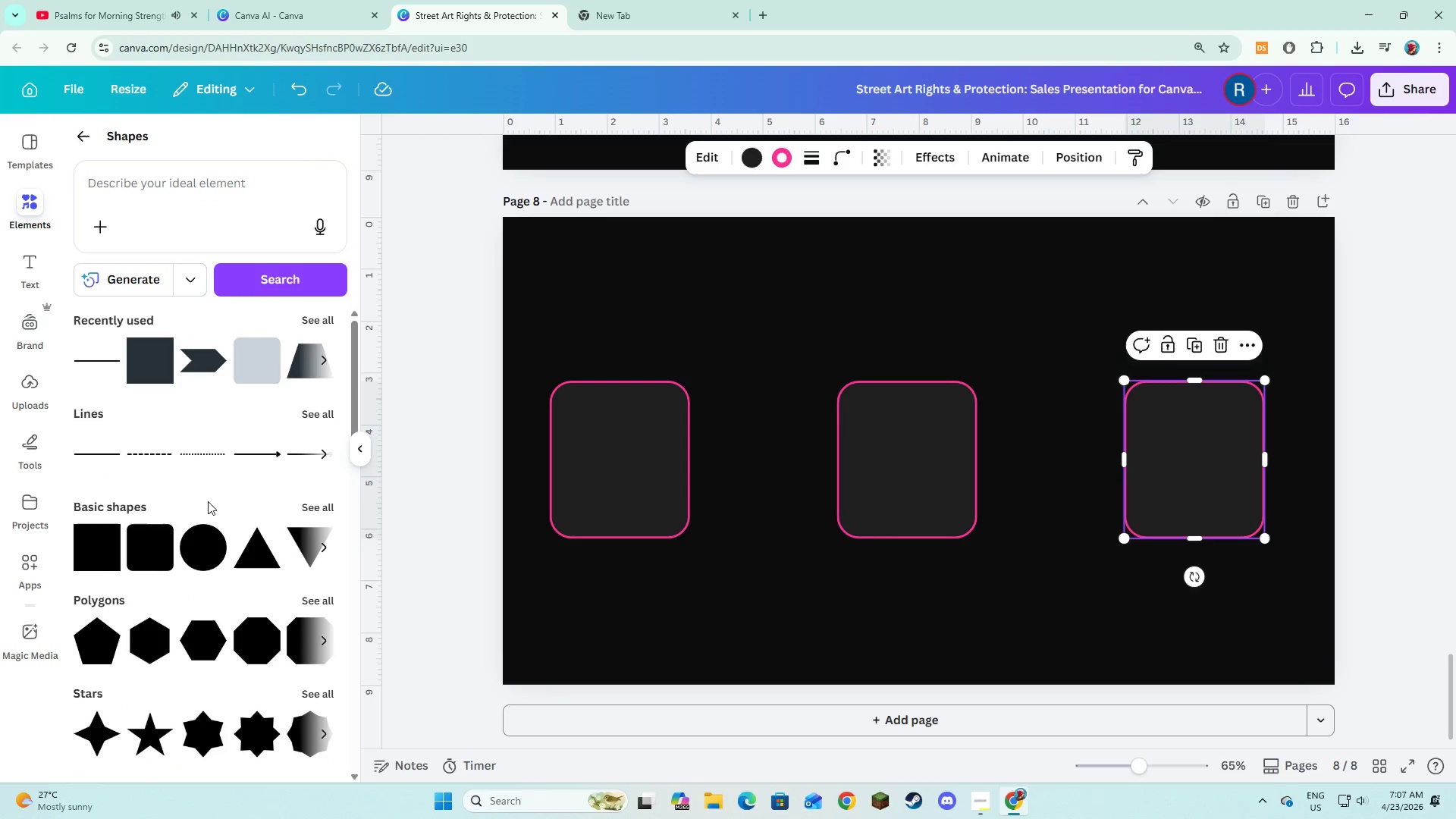 
scroll: coordinate [288, 521], scroll_direction: down, amount: 2.0
 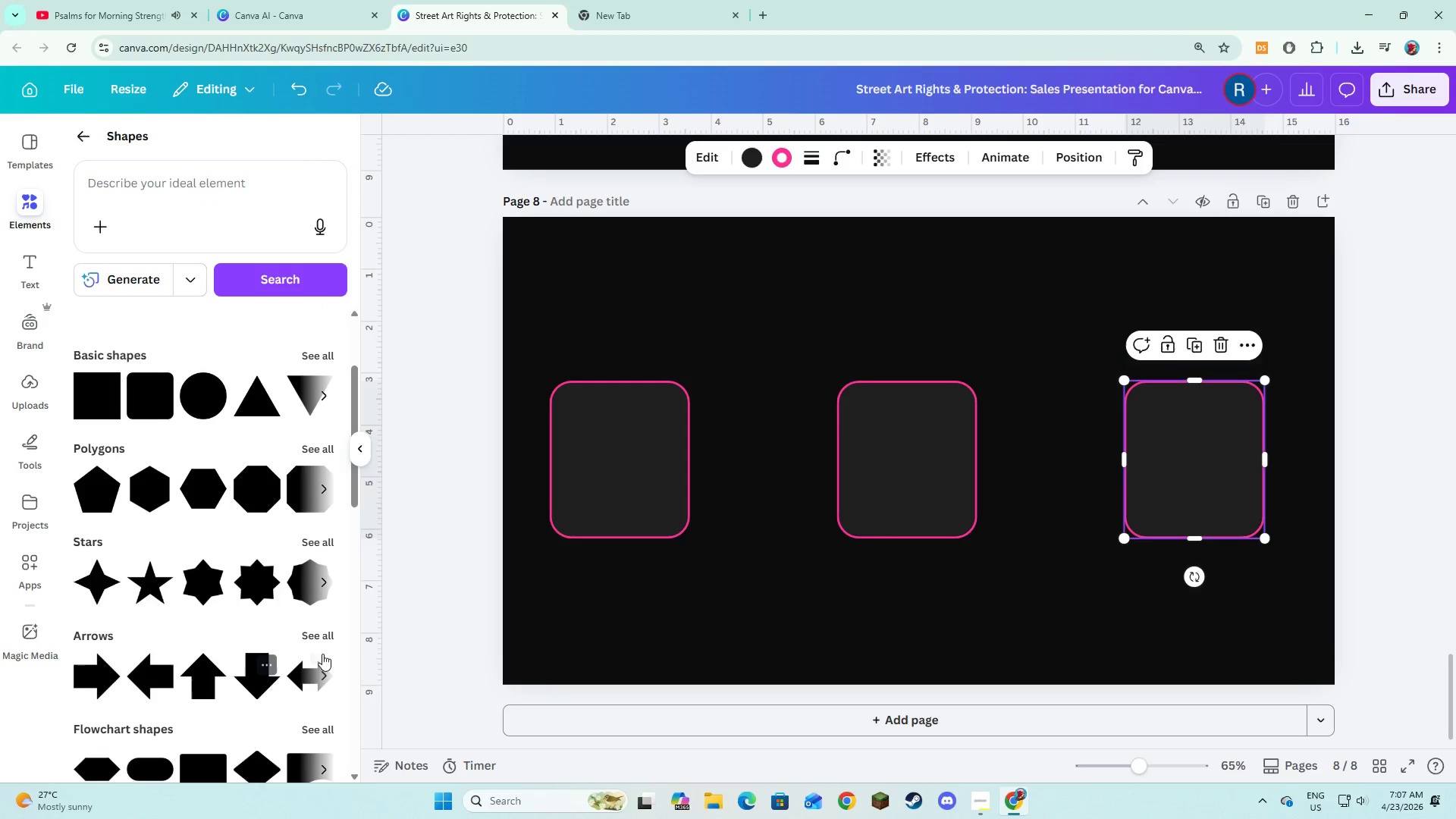 
left_click([329, 630])
 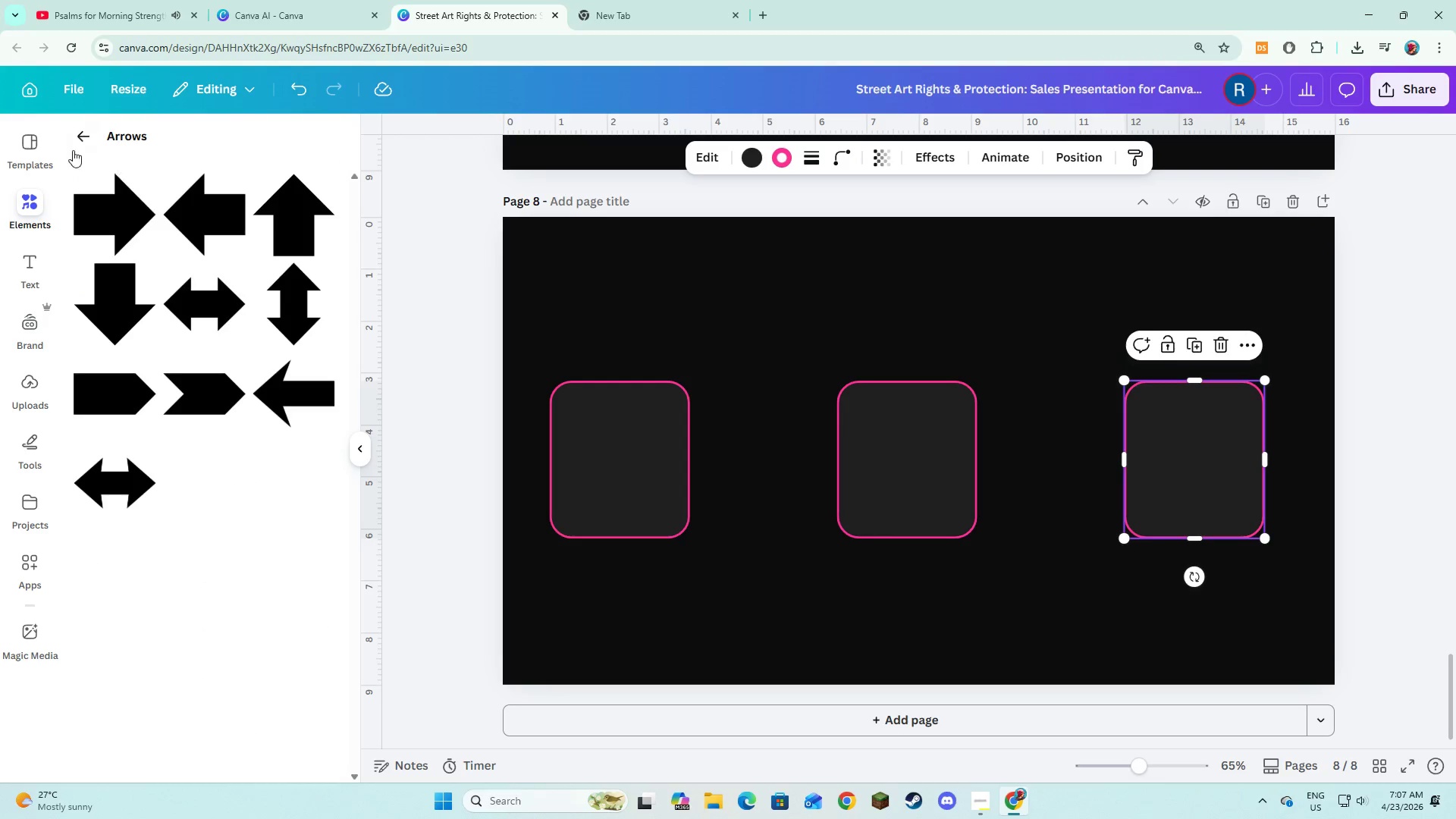 
left_click([76, 142])
 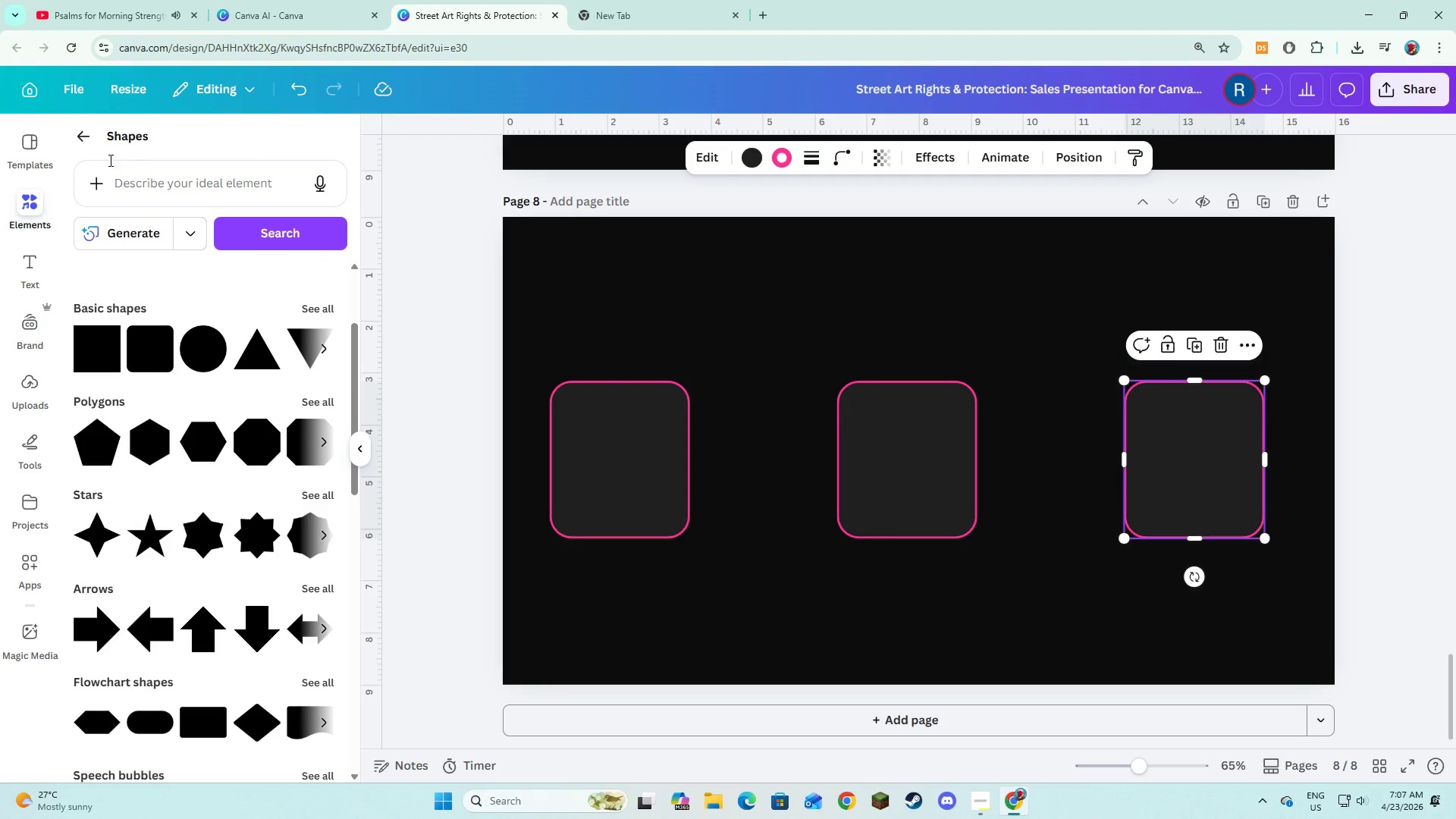 
left_click([76, 129])
 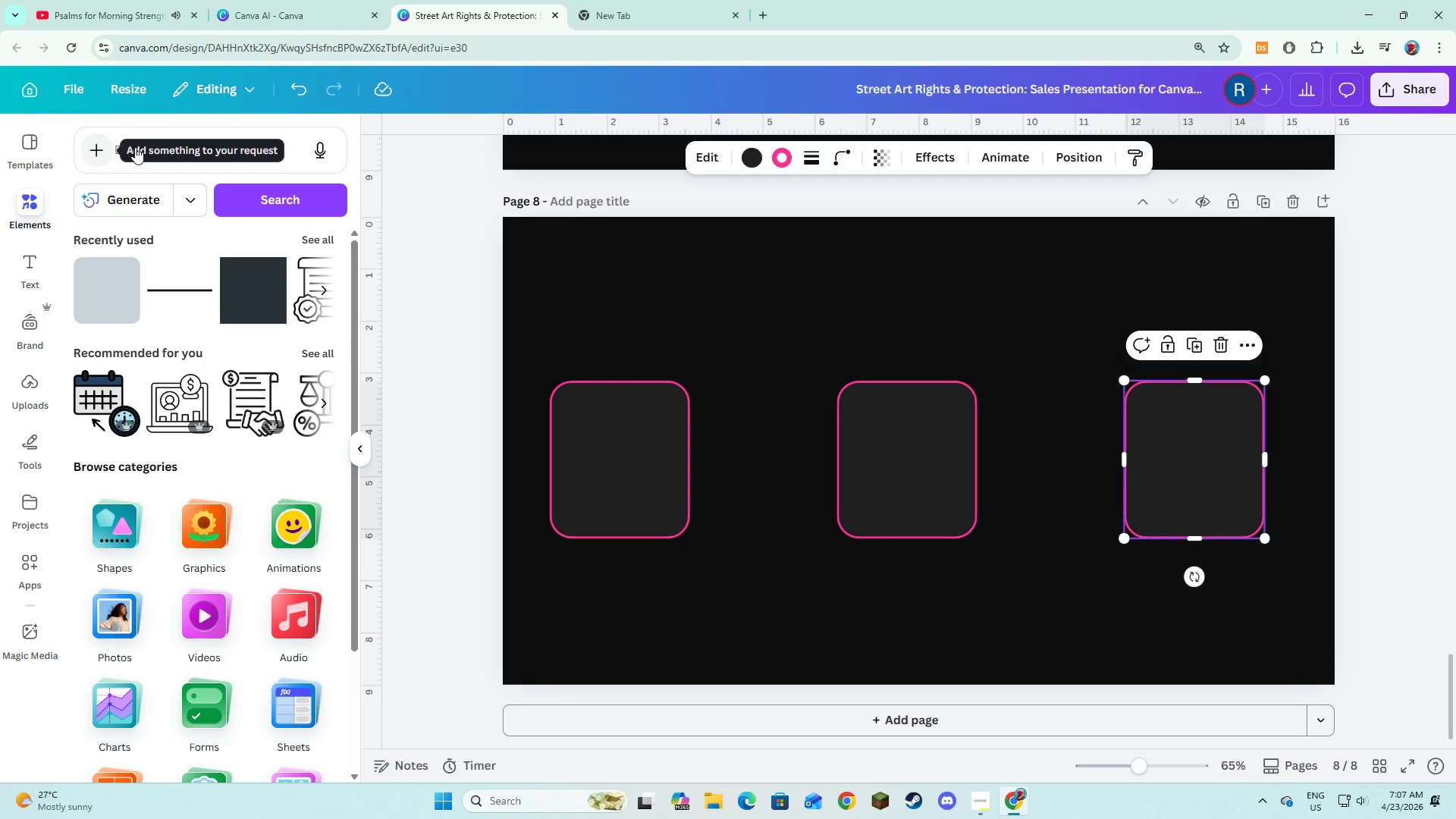 
left_click([142, 149])
 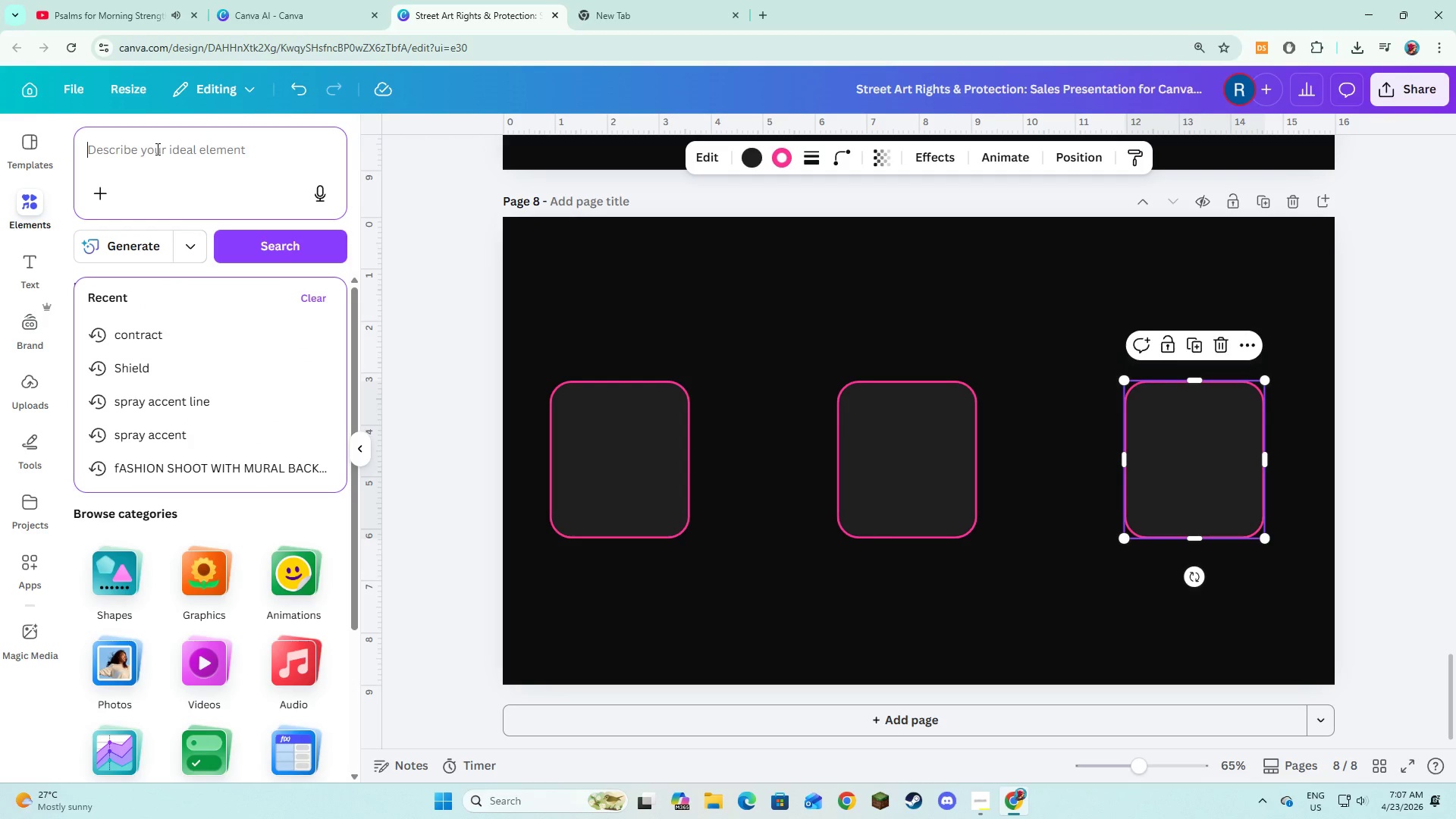 
type(arrow)
 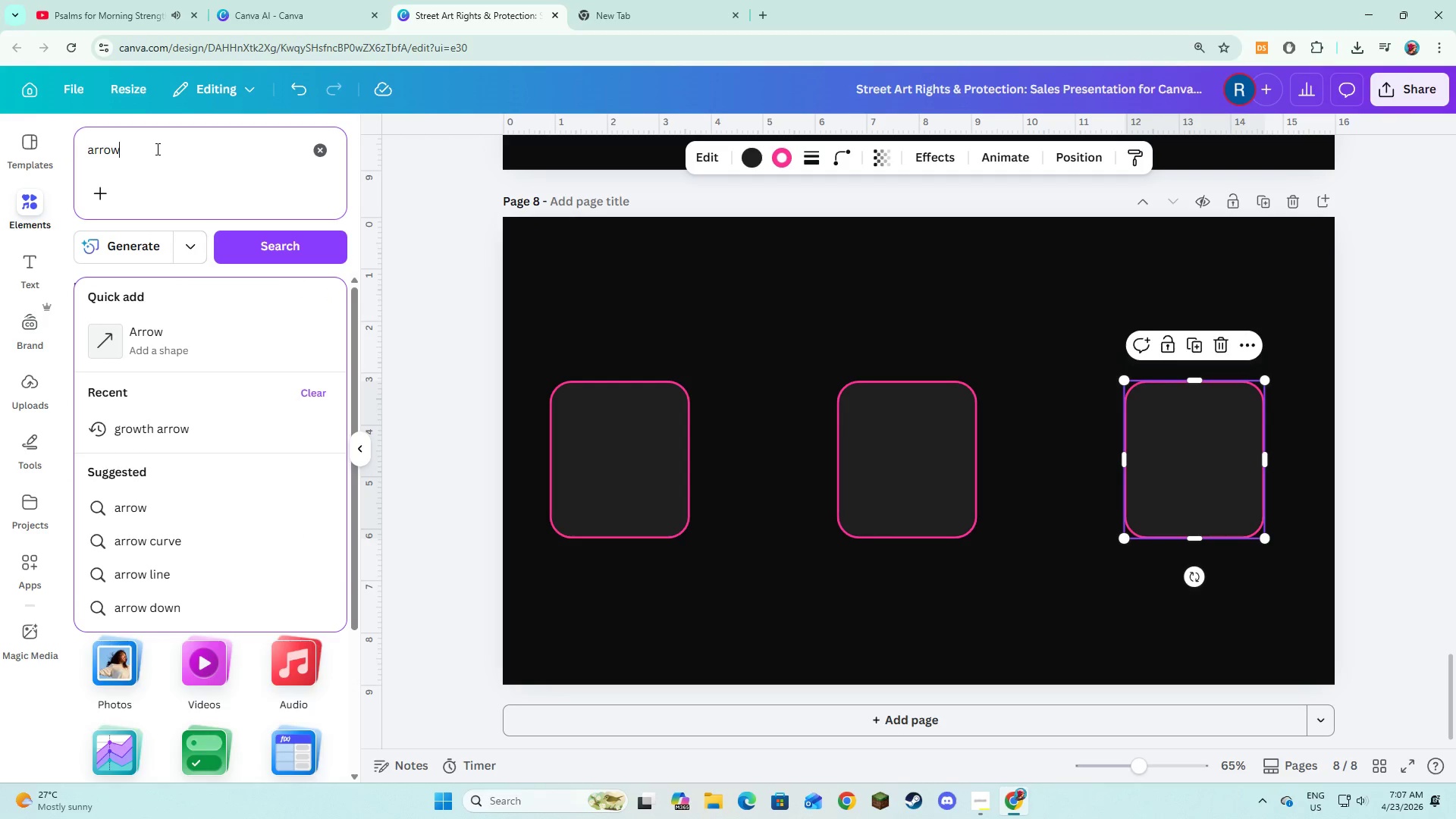 
key(Enter)
 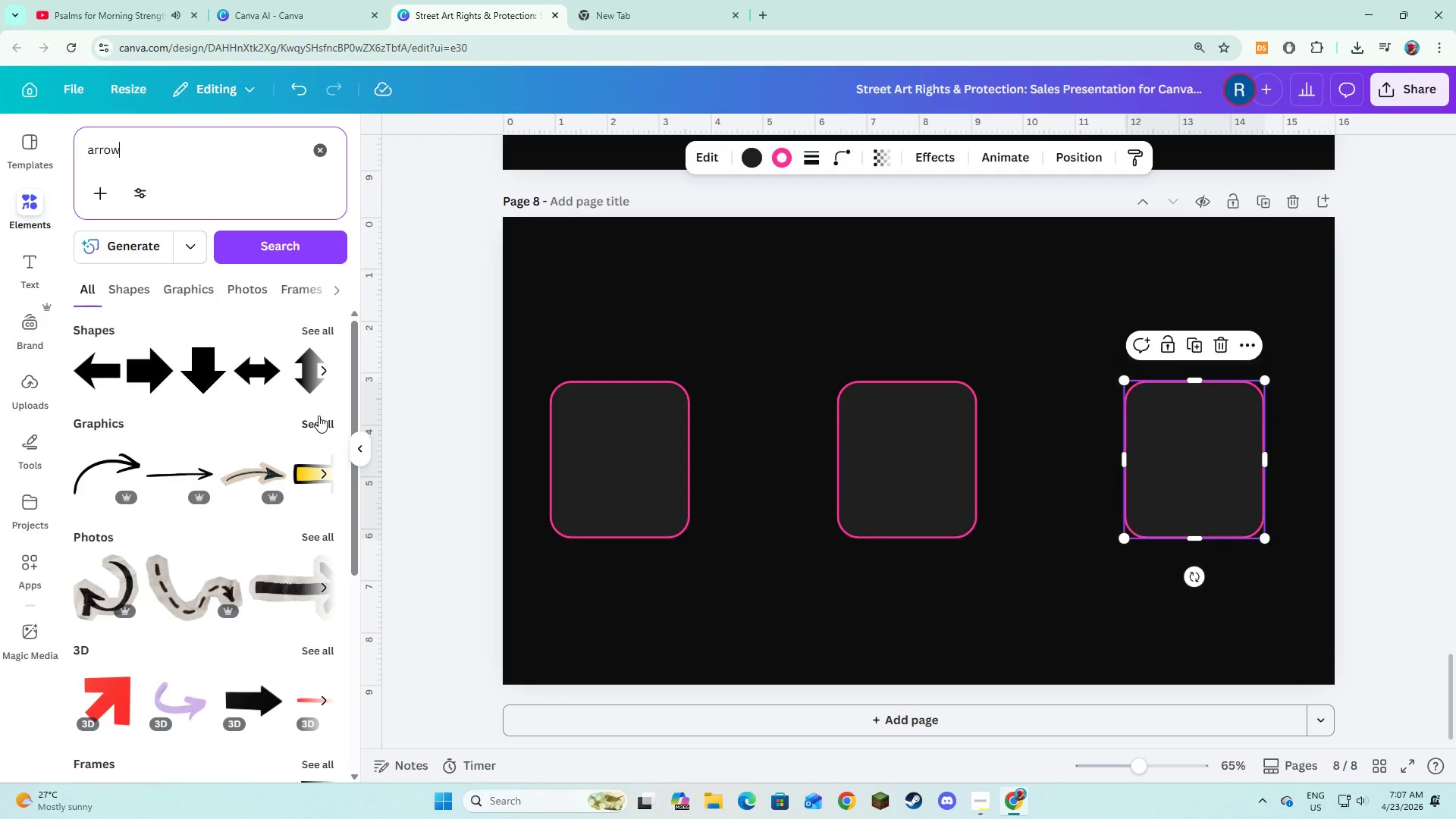 
left_click([318, 416])
 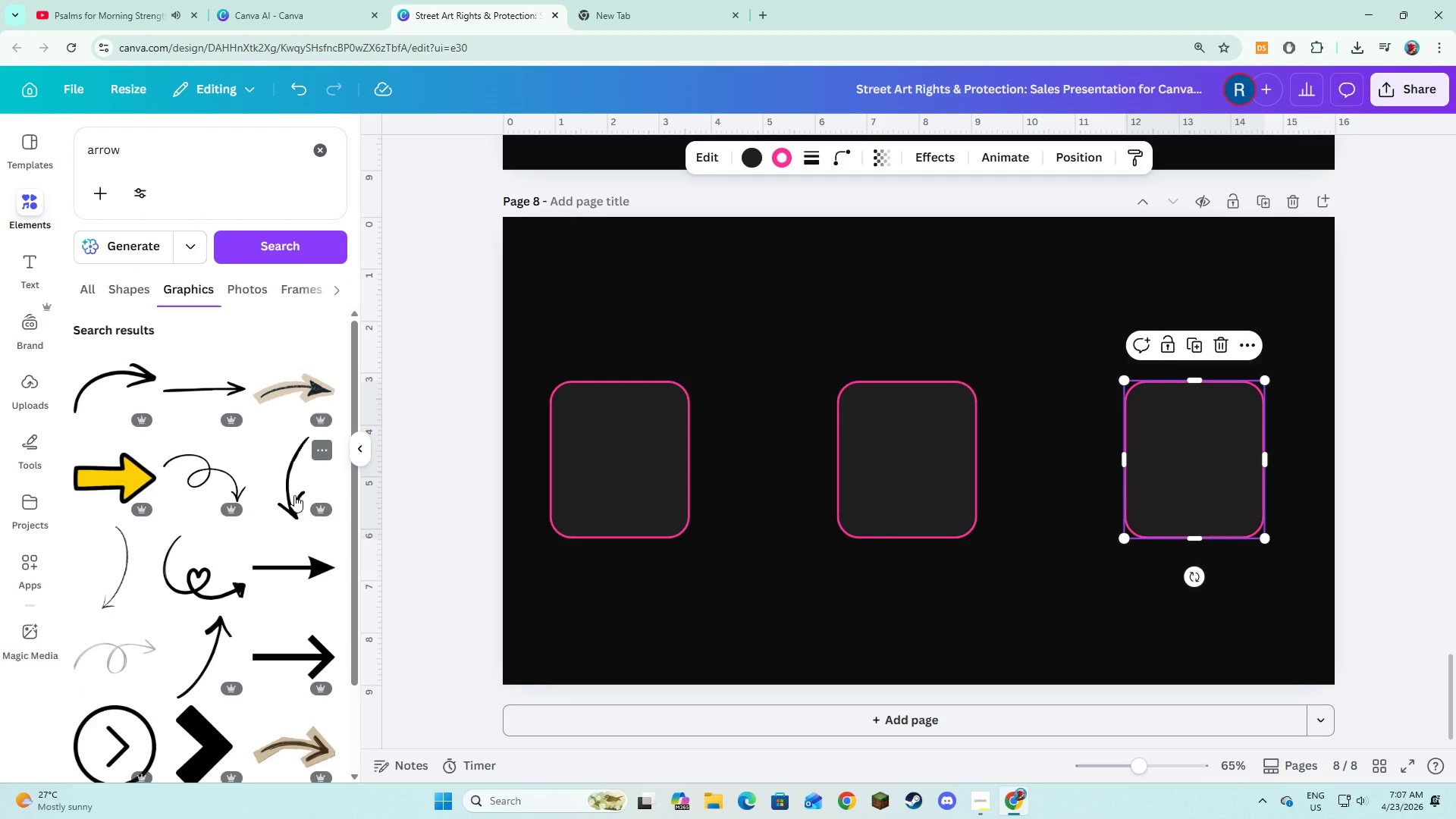 
scroll: coordinate [294, 495], scroll_direction: down, amount: 11.0
 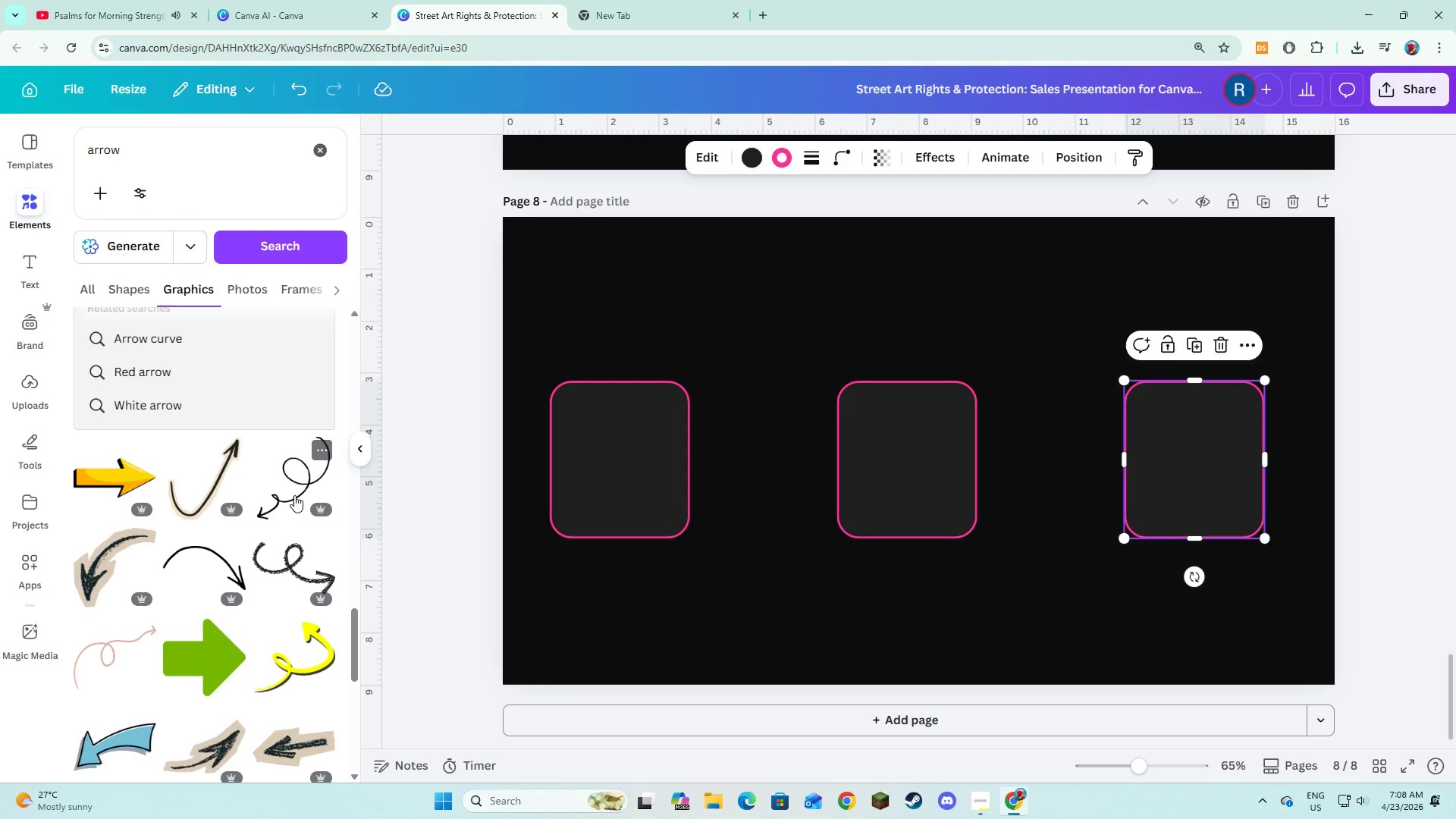 
scroll: coordinate [293, 569], scroll_direction: down, amount: 7.0
 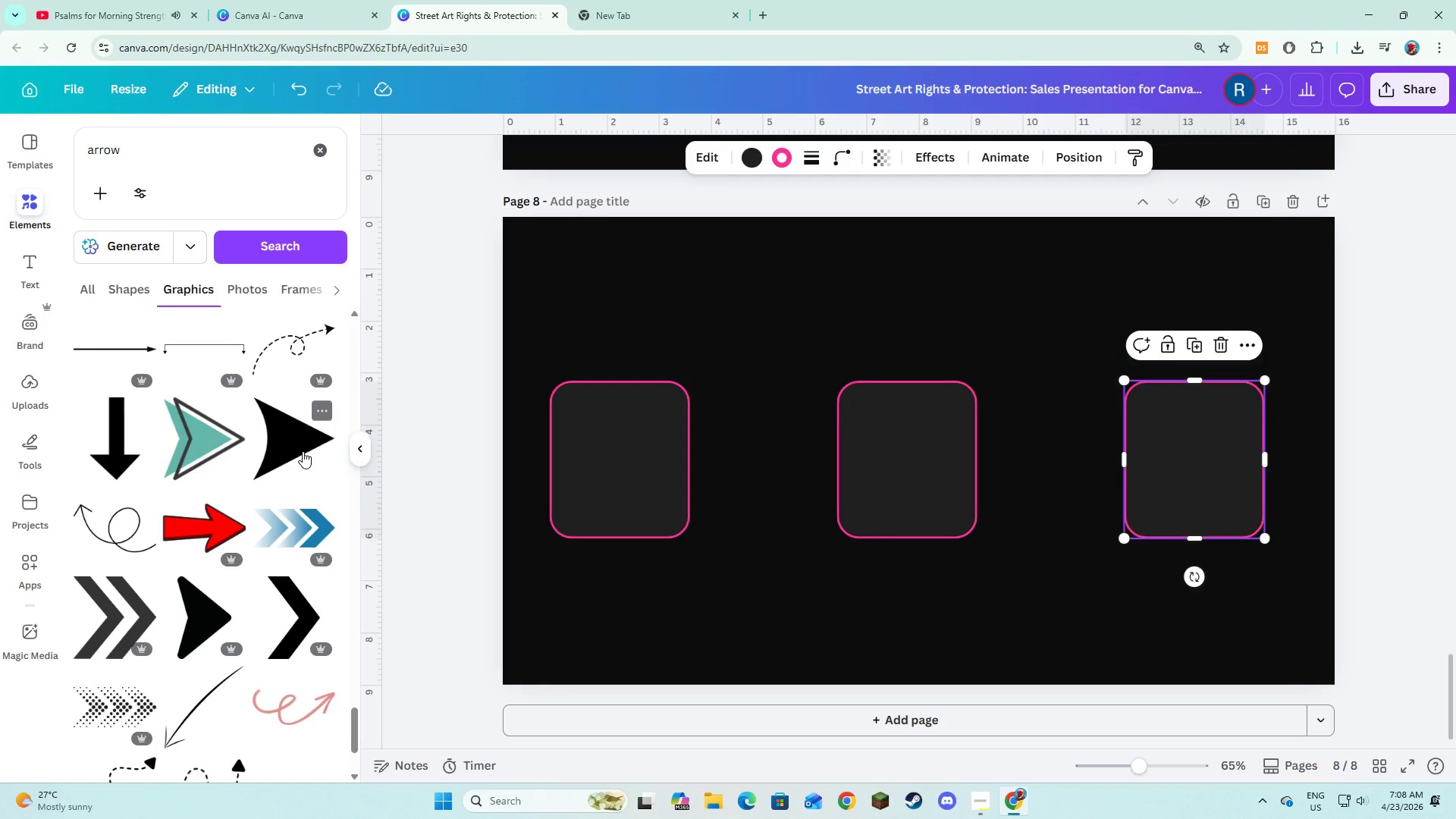 
left_click([303, 451])
 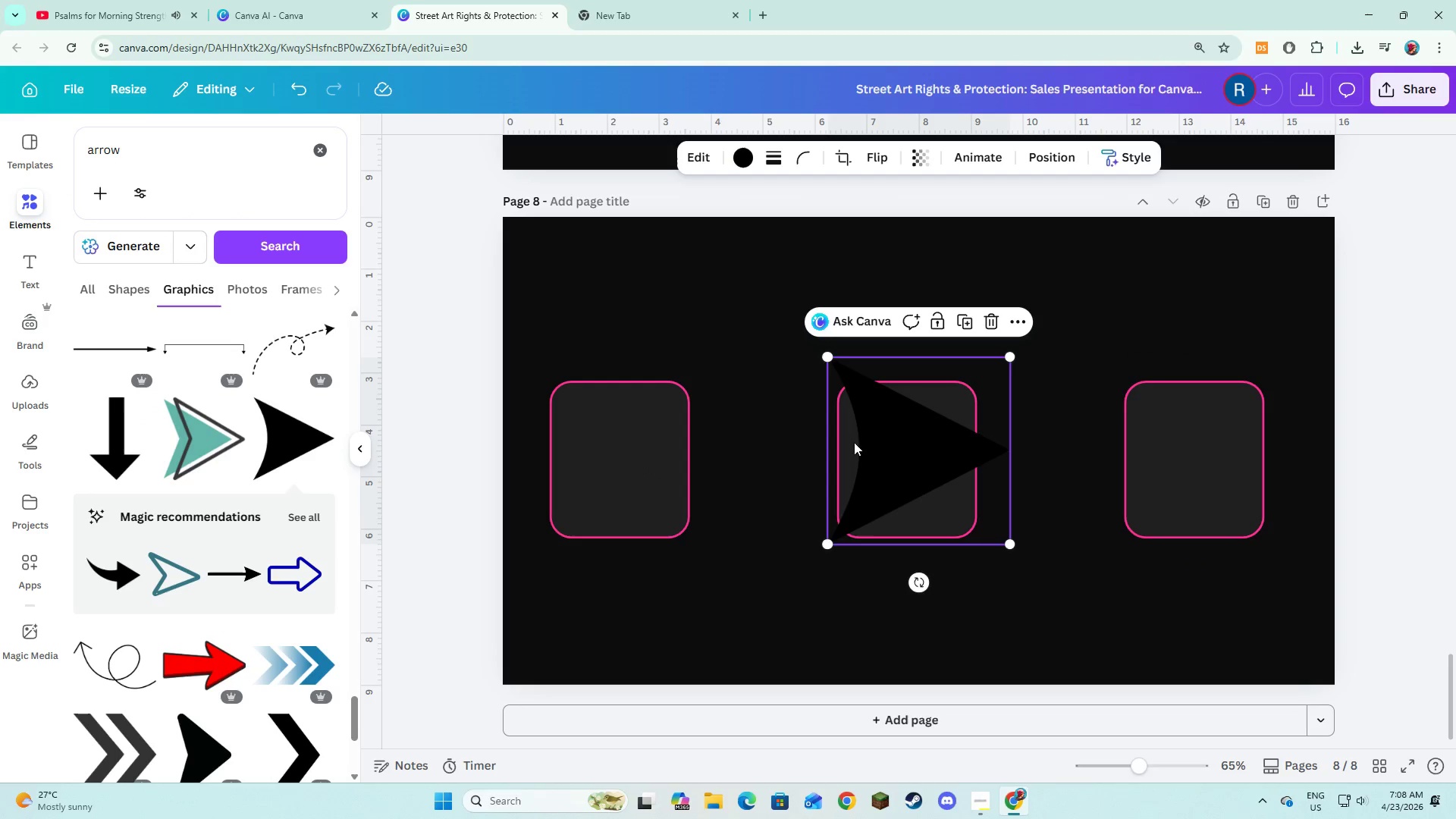 
left_click_drag(start_coordinate=[890, 443], to_coordinate=[762, 472])
 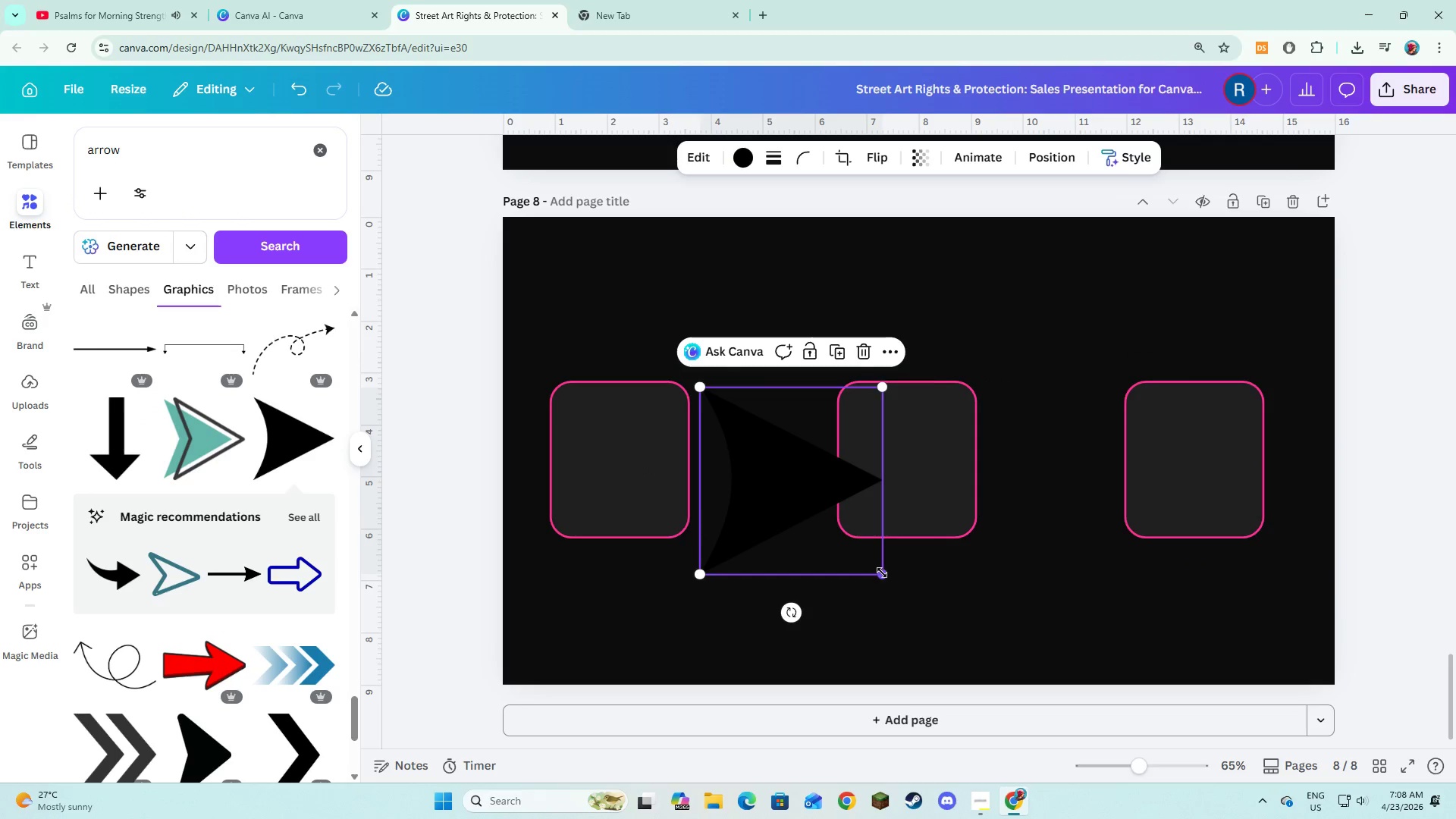 
left_click_drag(start_coordinate=[882, 572], to_coordinate=[790, 507])
 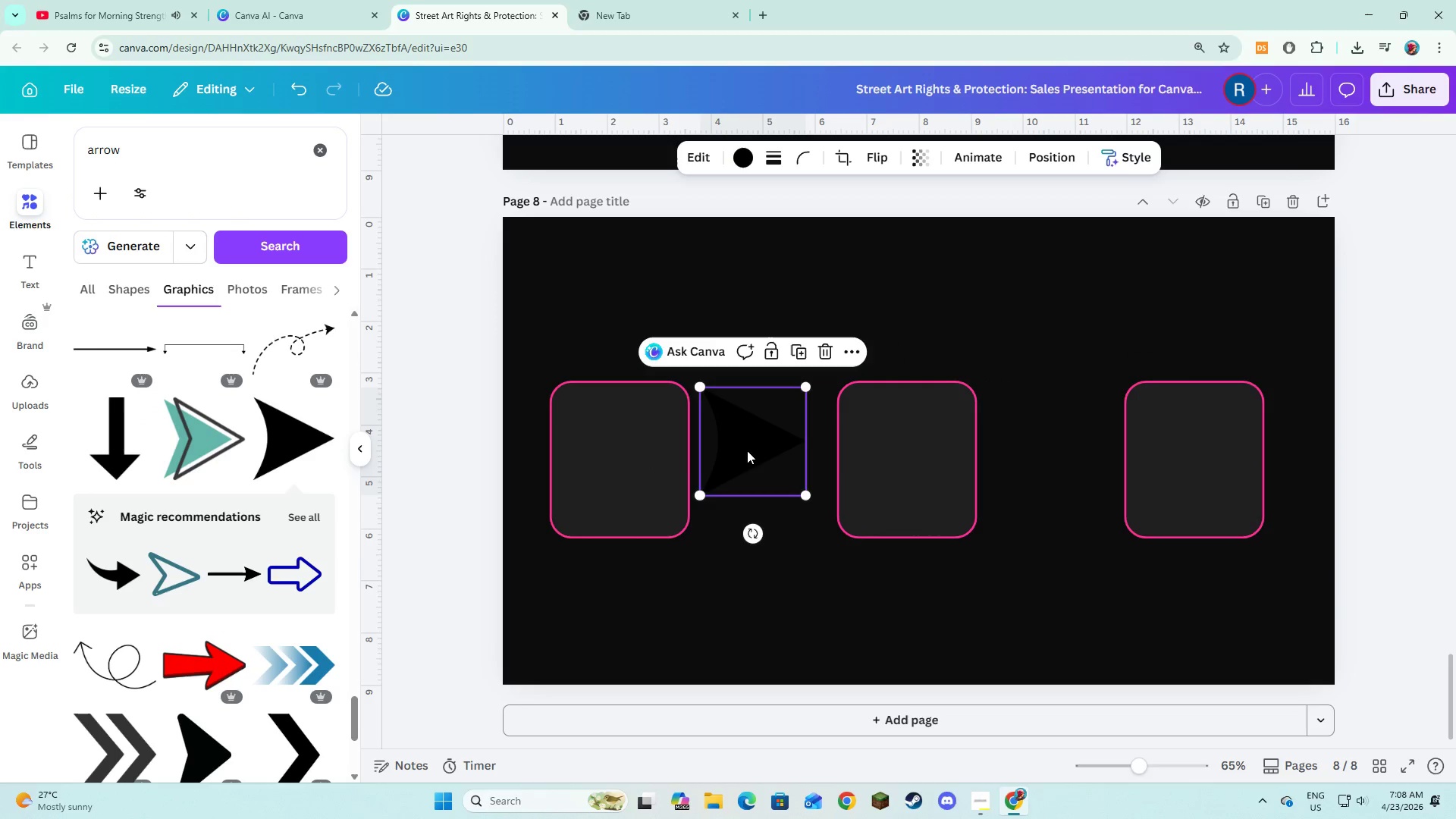 
left_click_drag(start_coordinate=[747, 450], to_coordinate=[756, 467])
 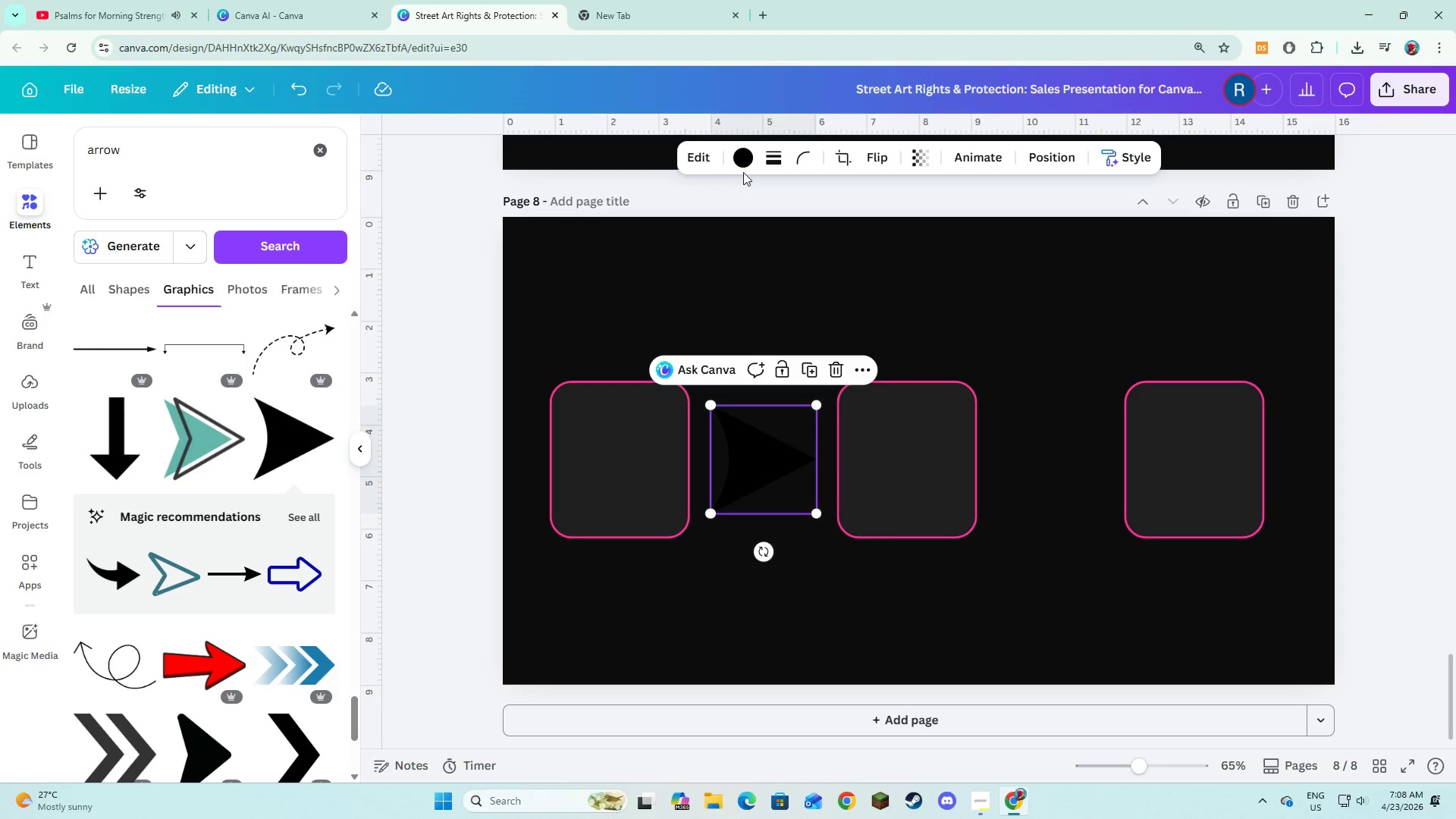 
left_click([743, 169])
 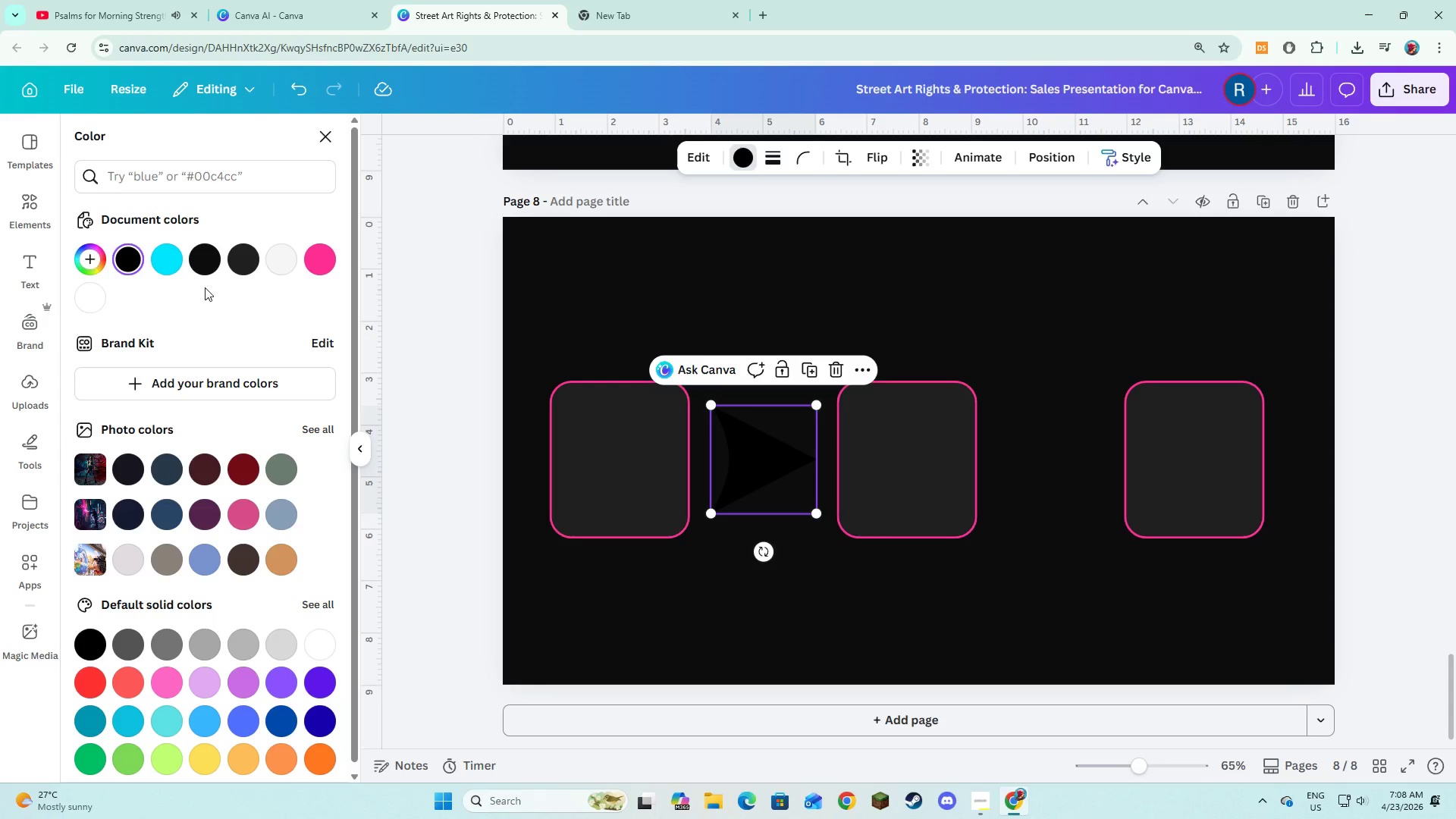 
left_click([165, 268])
 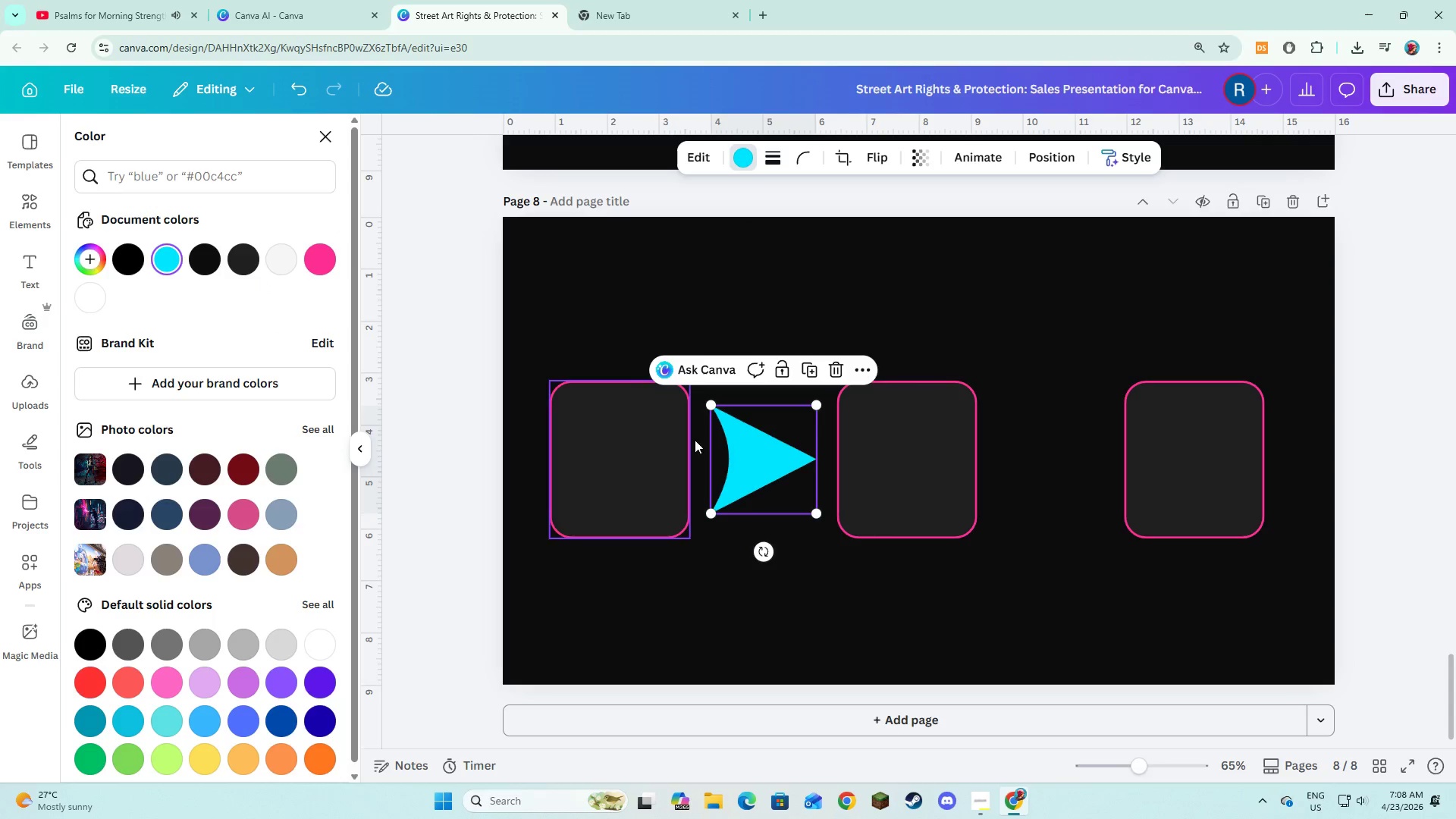 
left_click([729, 573])
 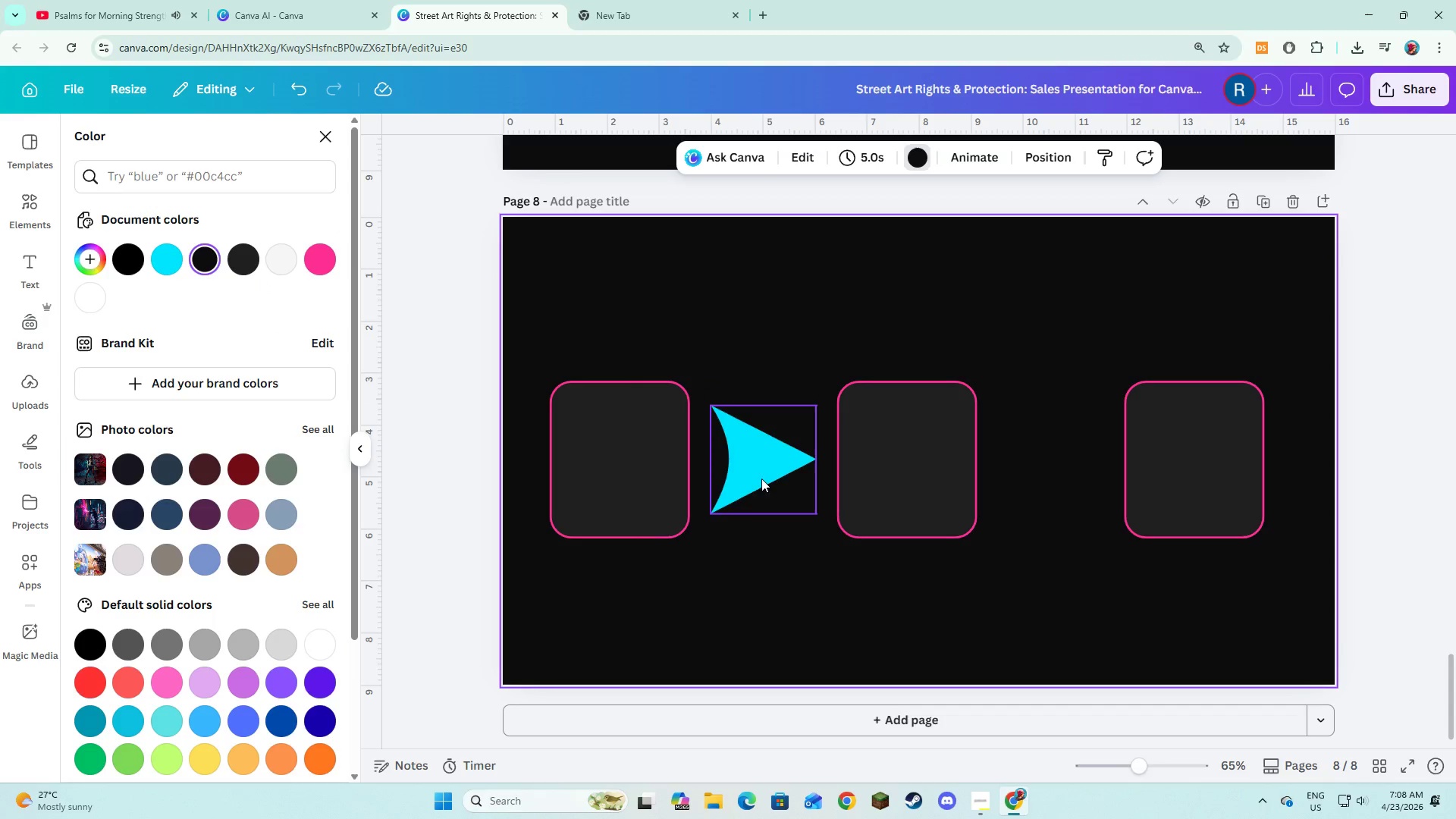 
left_click([759, 469])
 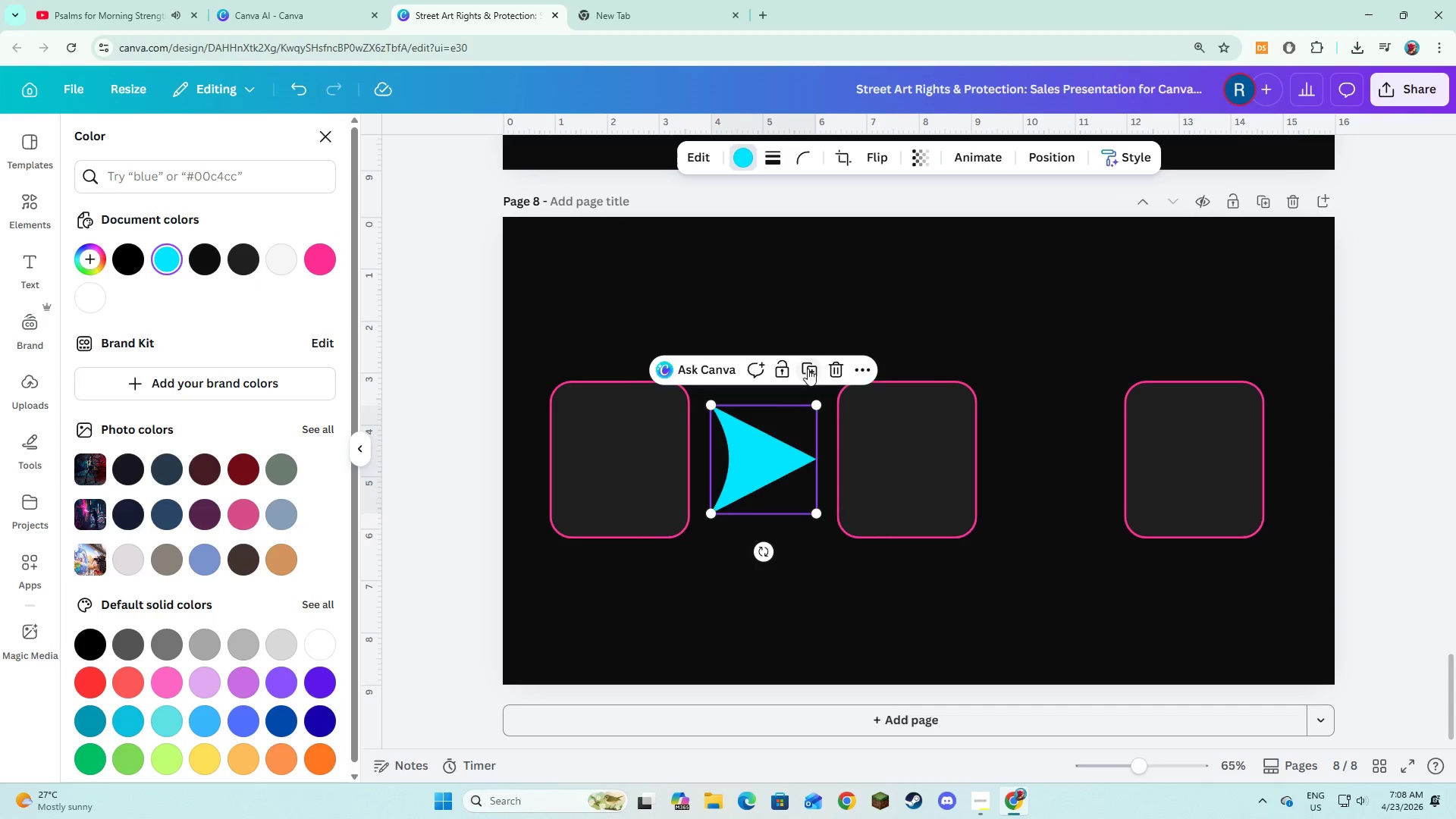 
left_click([811, 369])
 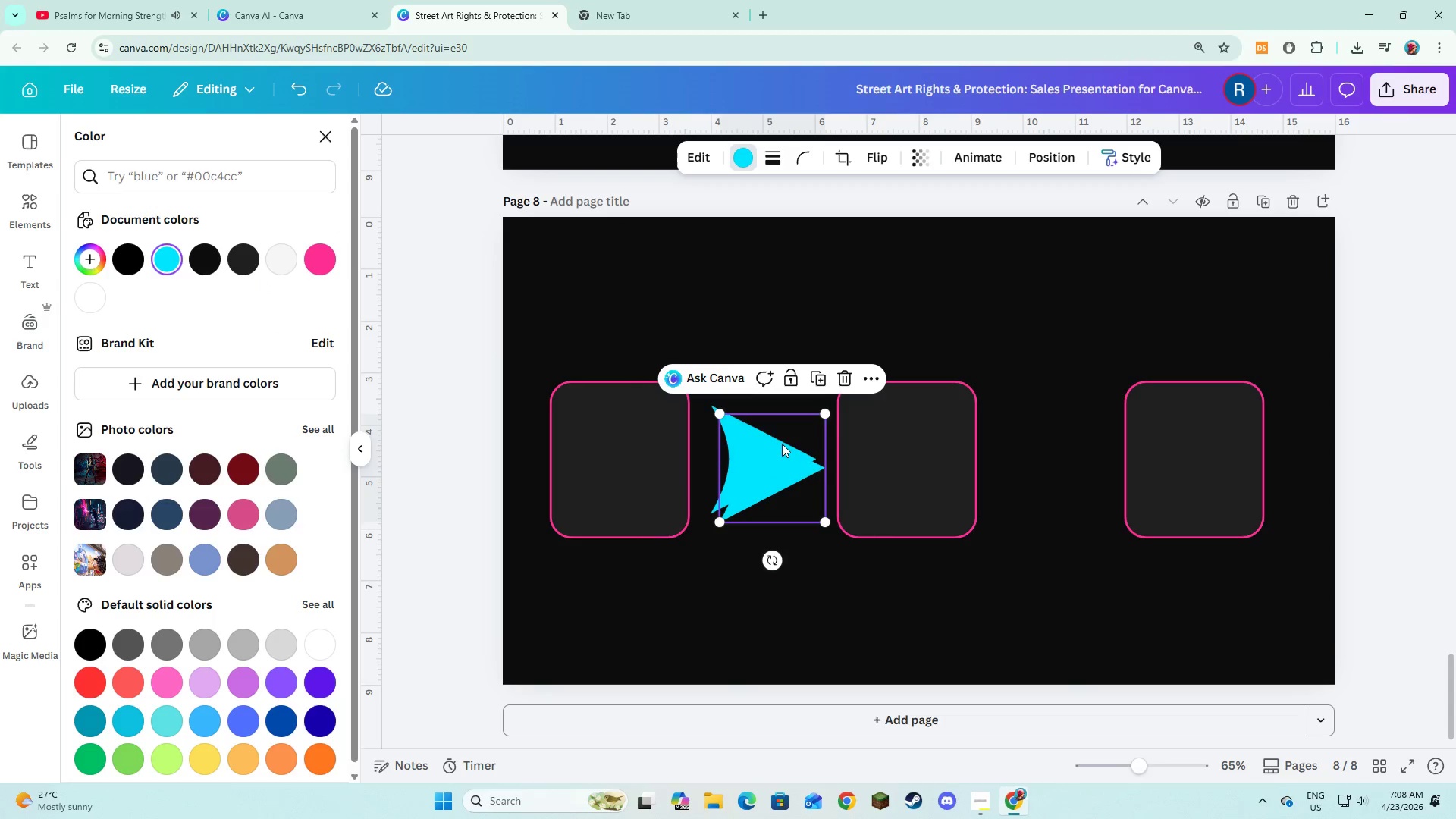 
left_click_drag(start_coordinate=[782, 444], to_coordinate=[1062, 438])
 